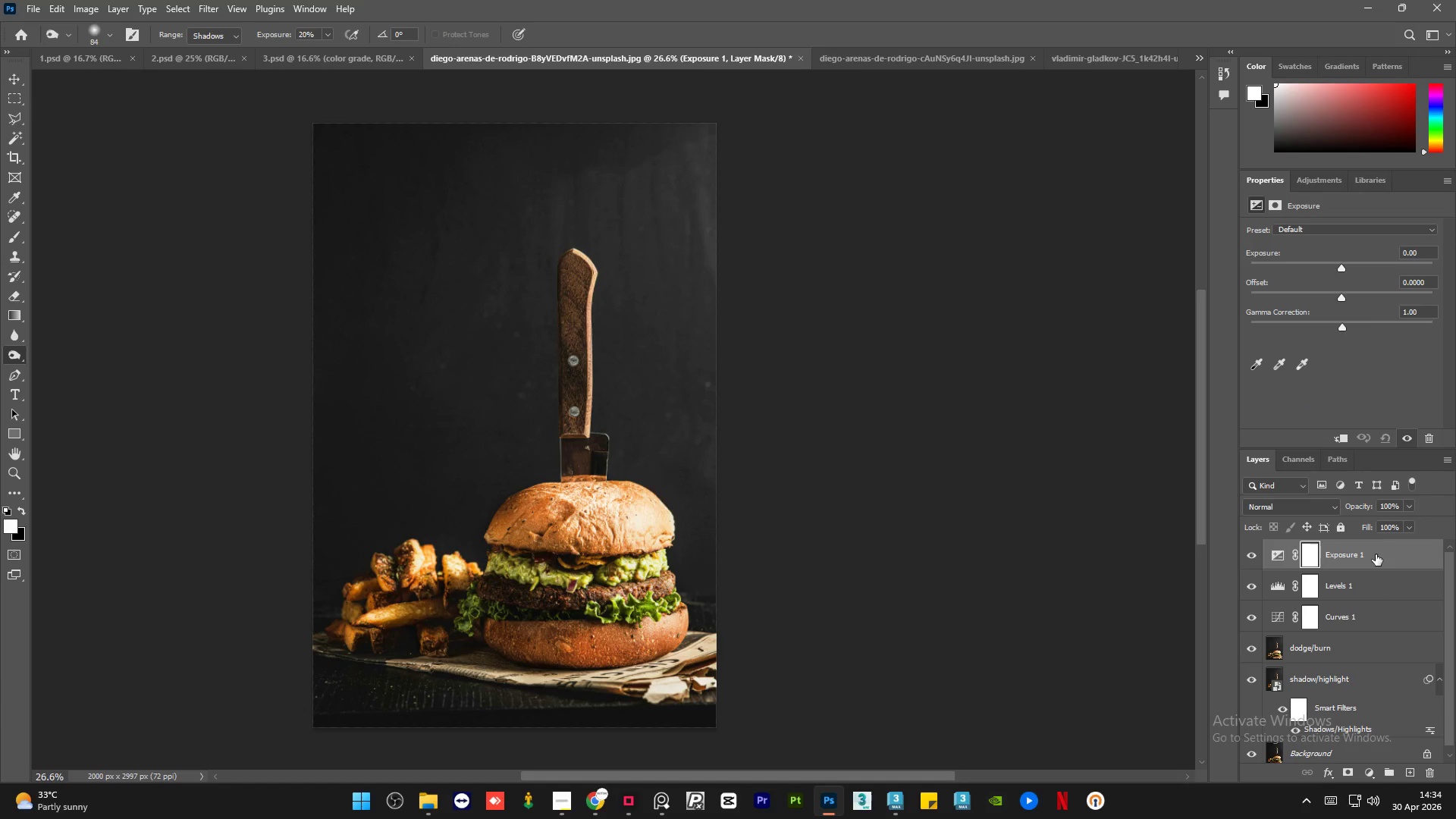 
left_click_drag(start_coordinate=[1338, 266], to_coordinate=[1344, 266])
 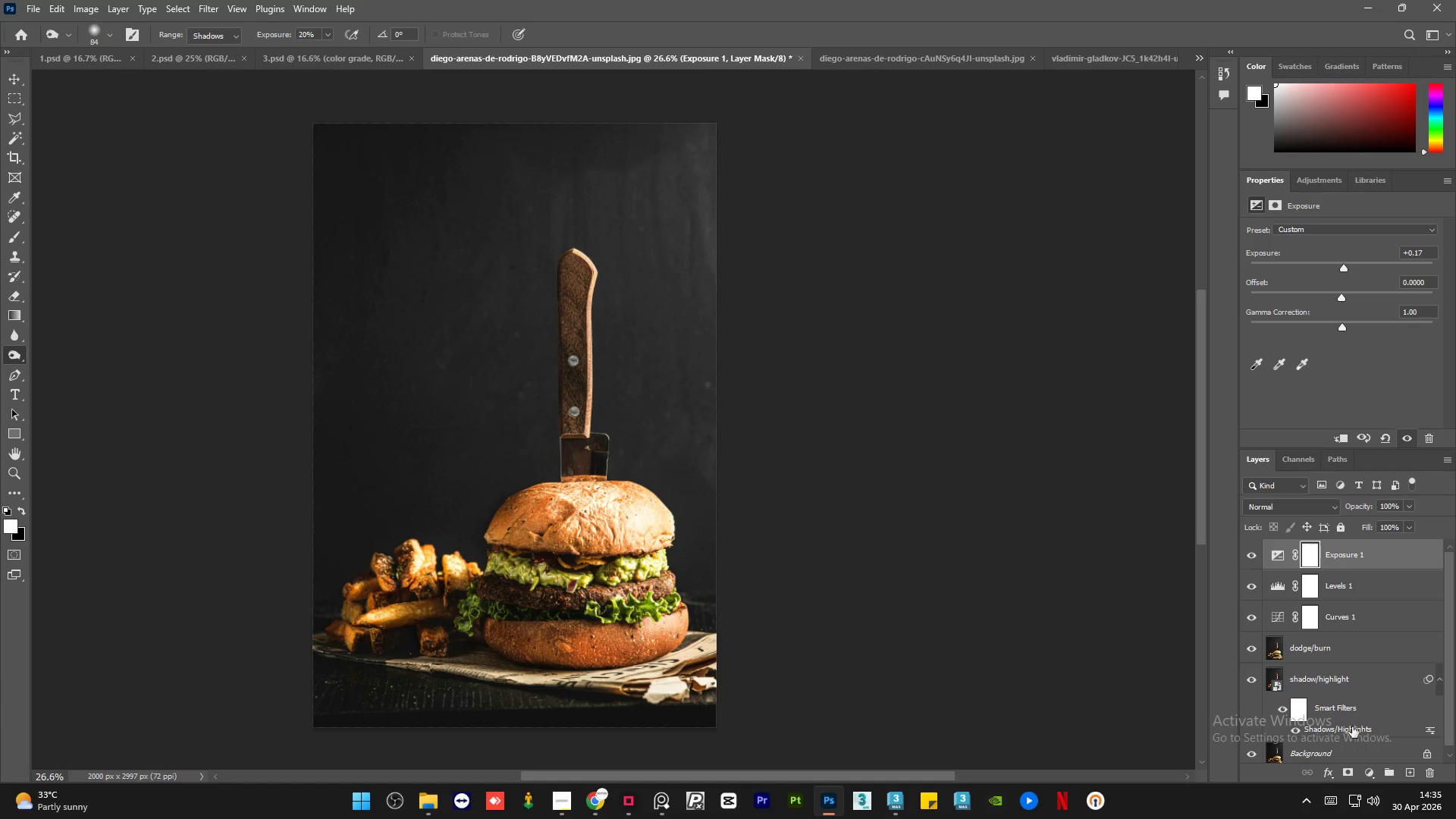 
key(Control+I)
 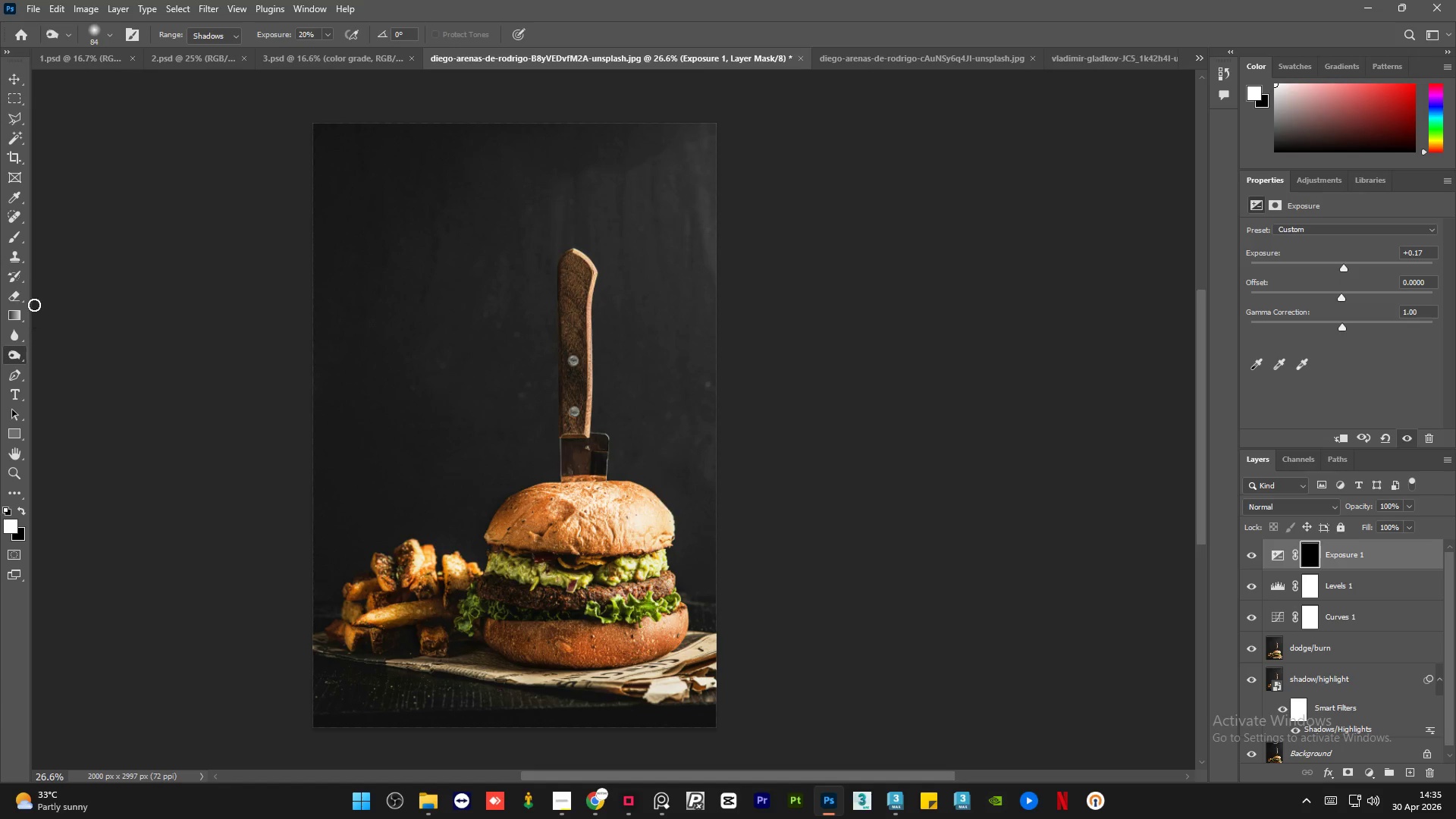 
left_click([18, 293])
 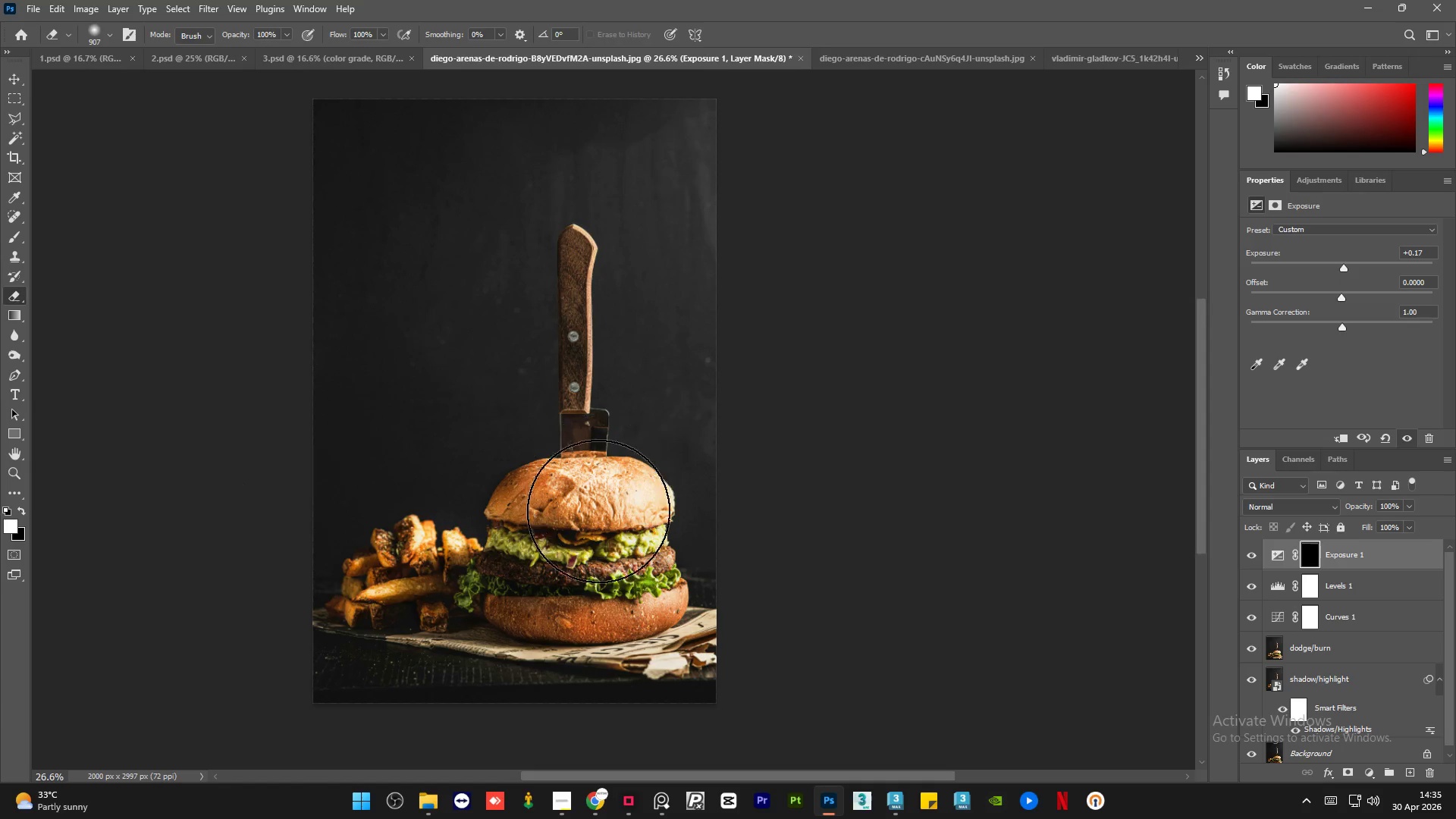 
hold_key(key=AltLeft, duration=1.38)
scroll: coordinate [522, 616], scroll_direction: up, amount: 3.0
 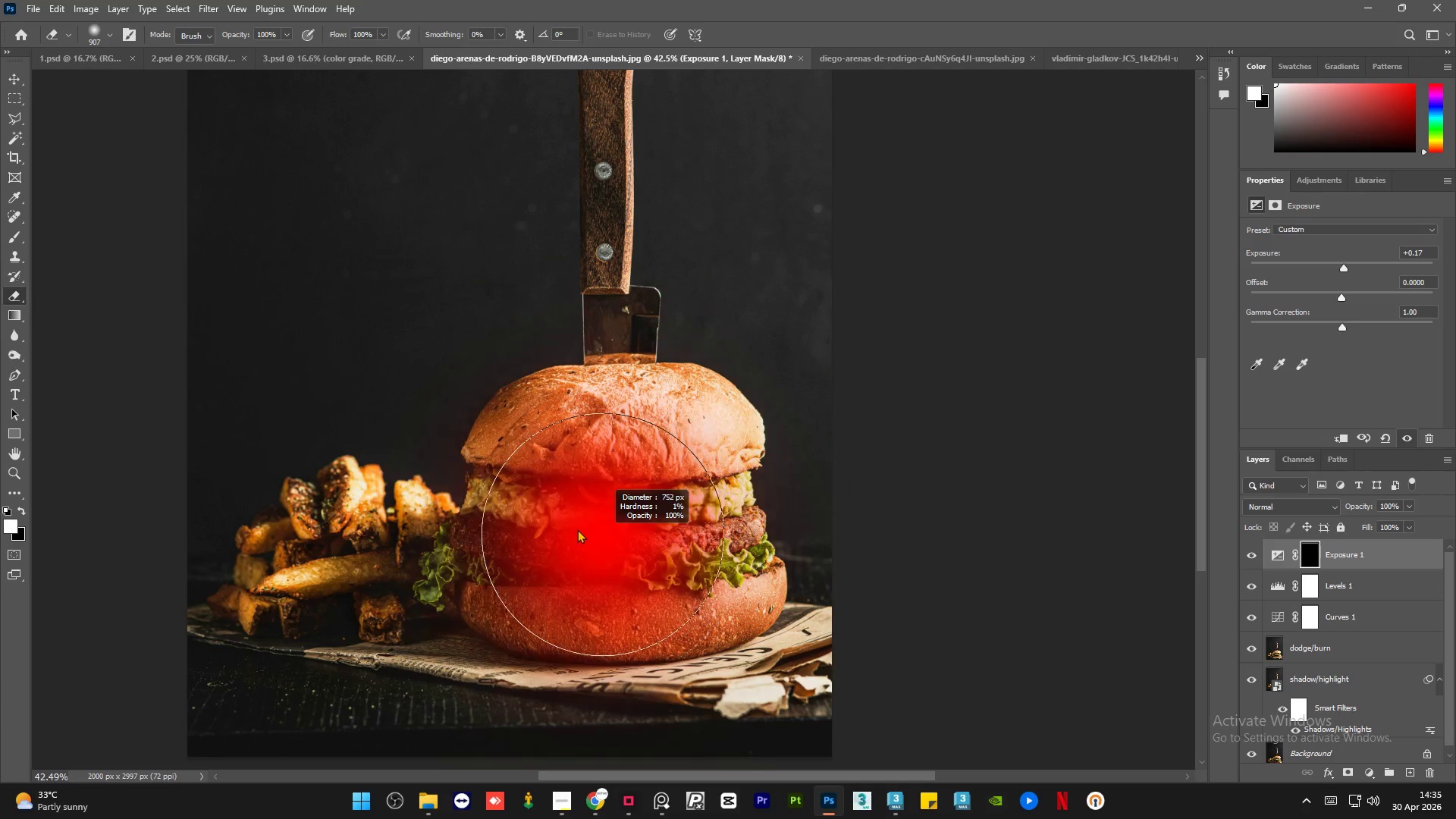 
hold_key(key=AltLeft, duration=0.52)
 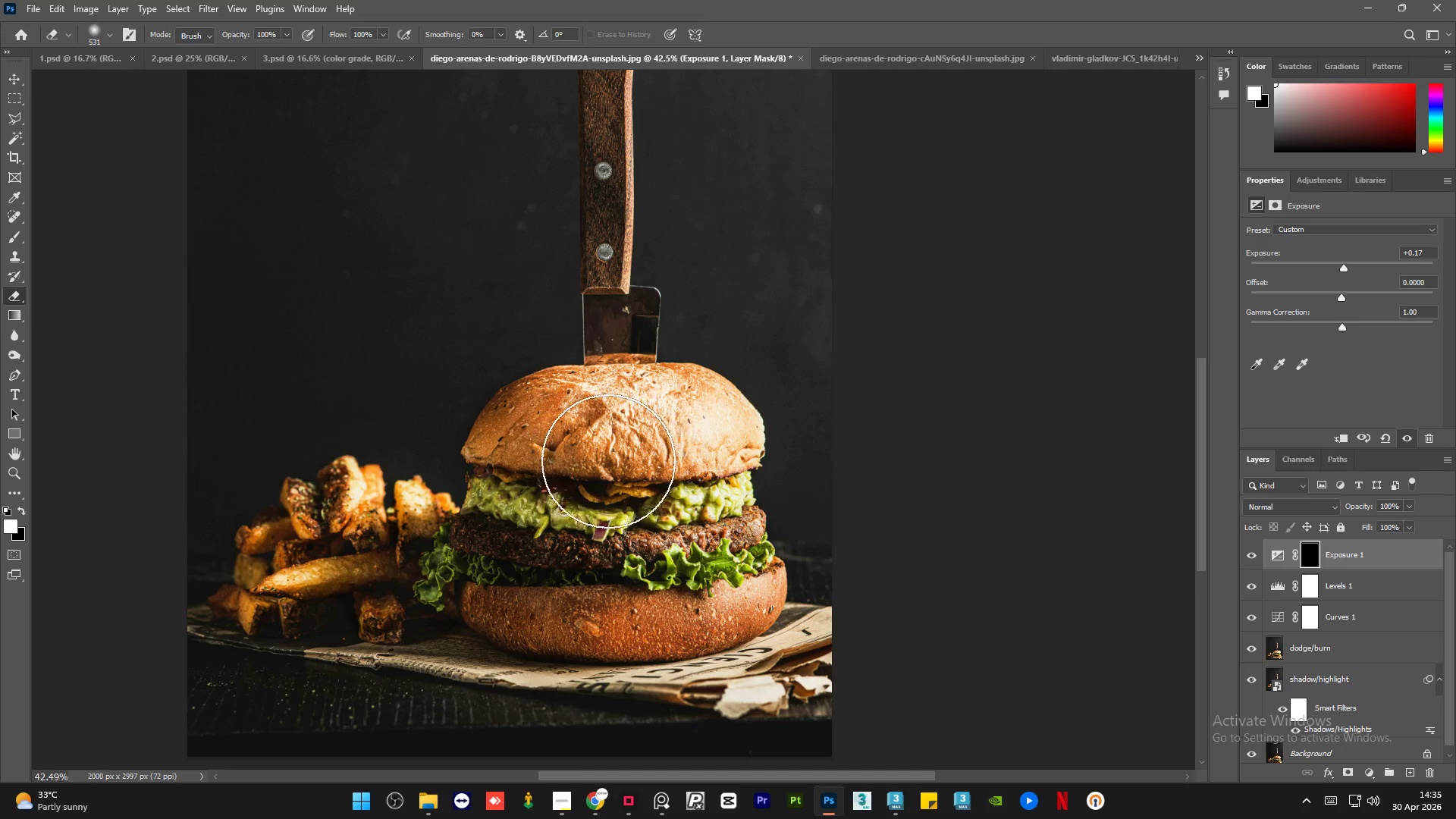 
hold_key(key=AltLeft, duration=0.59)
 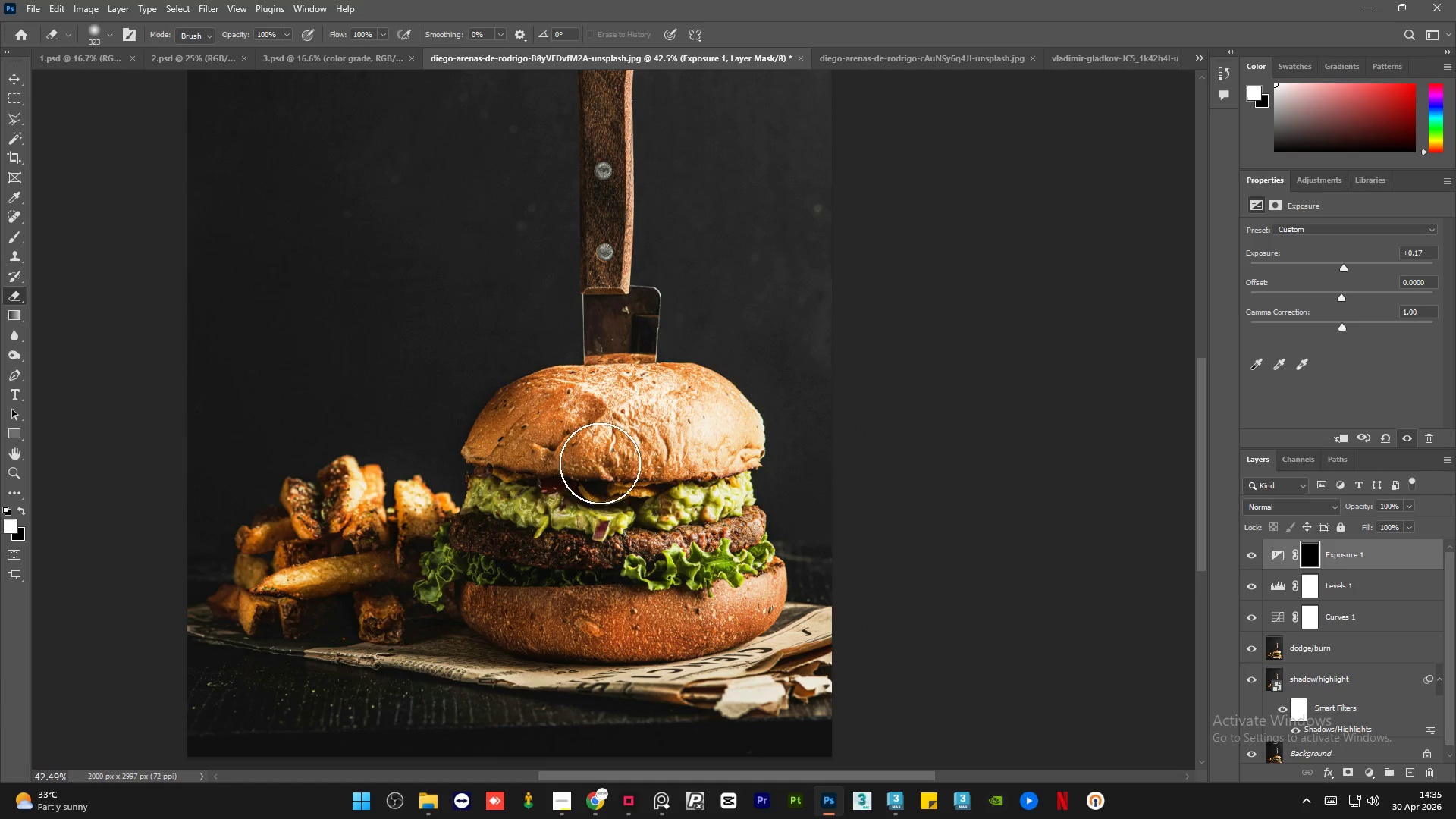 
left_click_drag(start_coordinate=[599, 463], to_coordinate=[561, 436])
 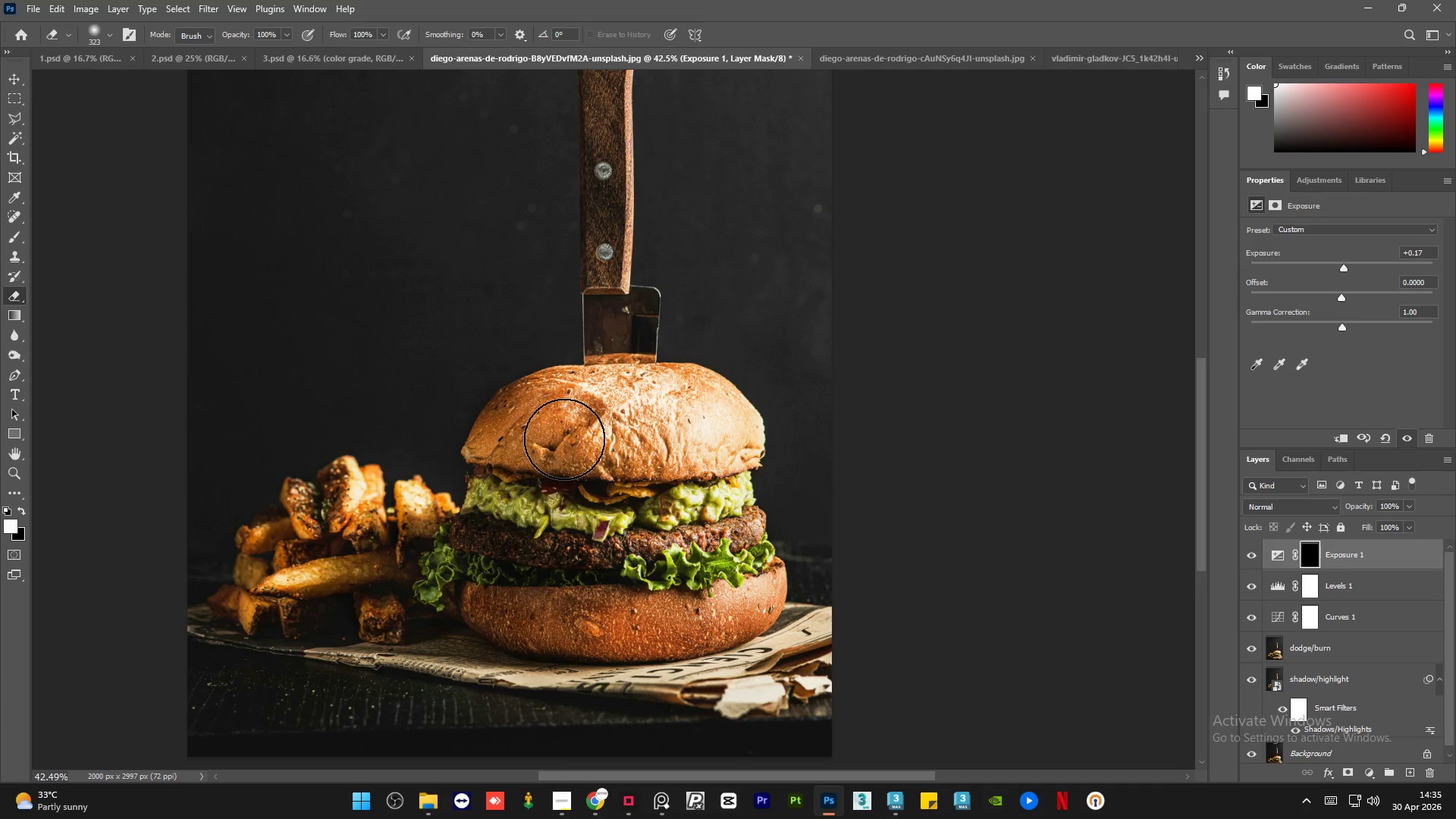 
key(X)
 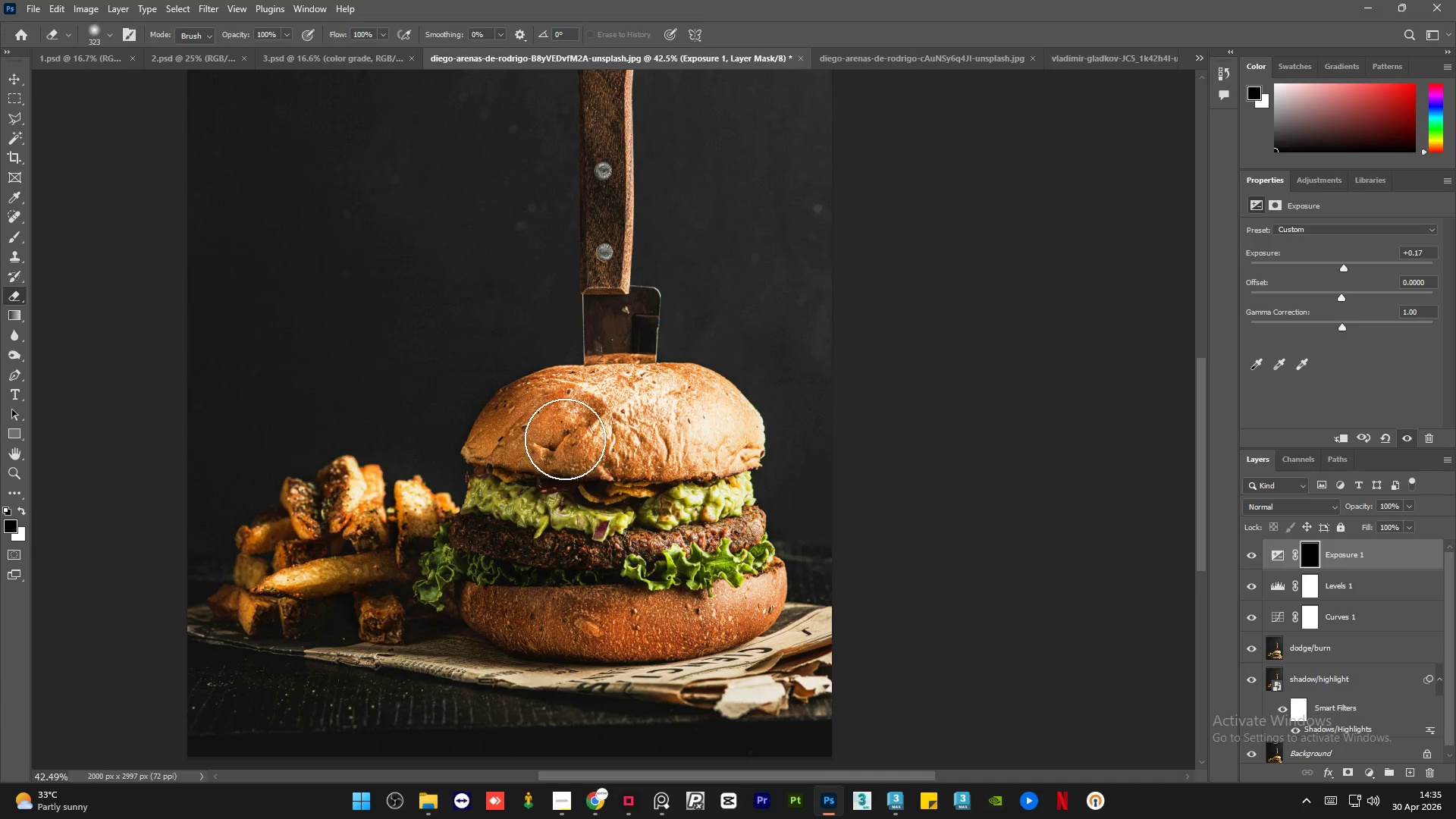 
left_click_drag(start_coordinate=[560, 450], to_coordinate=[728, 592])
 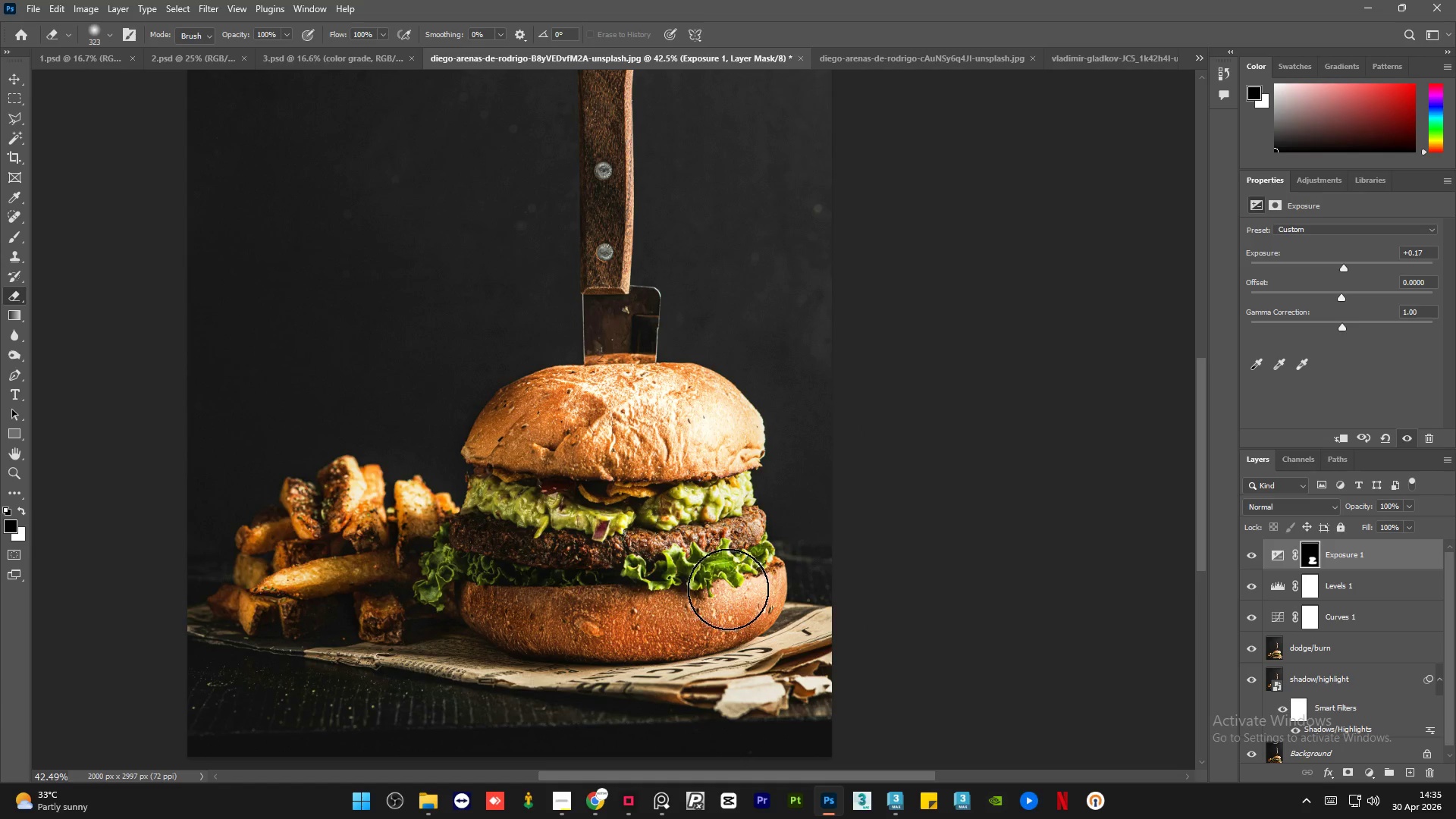 
left_click_drag(start_coordinate=[711, 602], to_coordinate=[397, 632])
 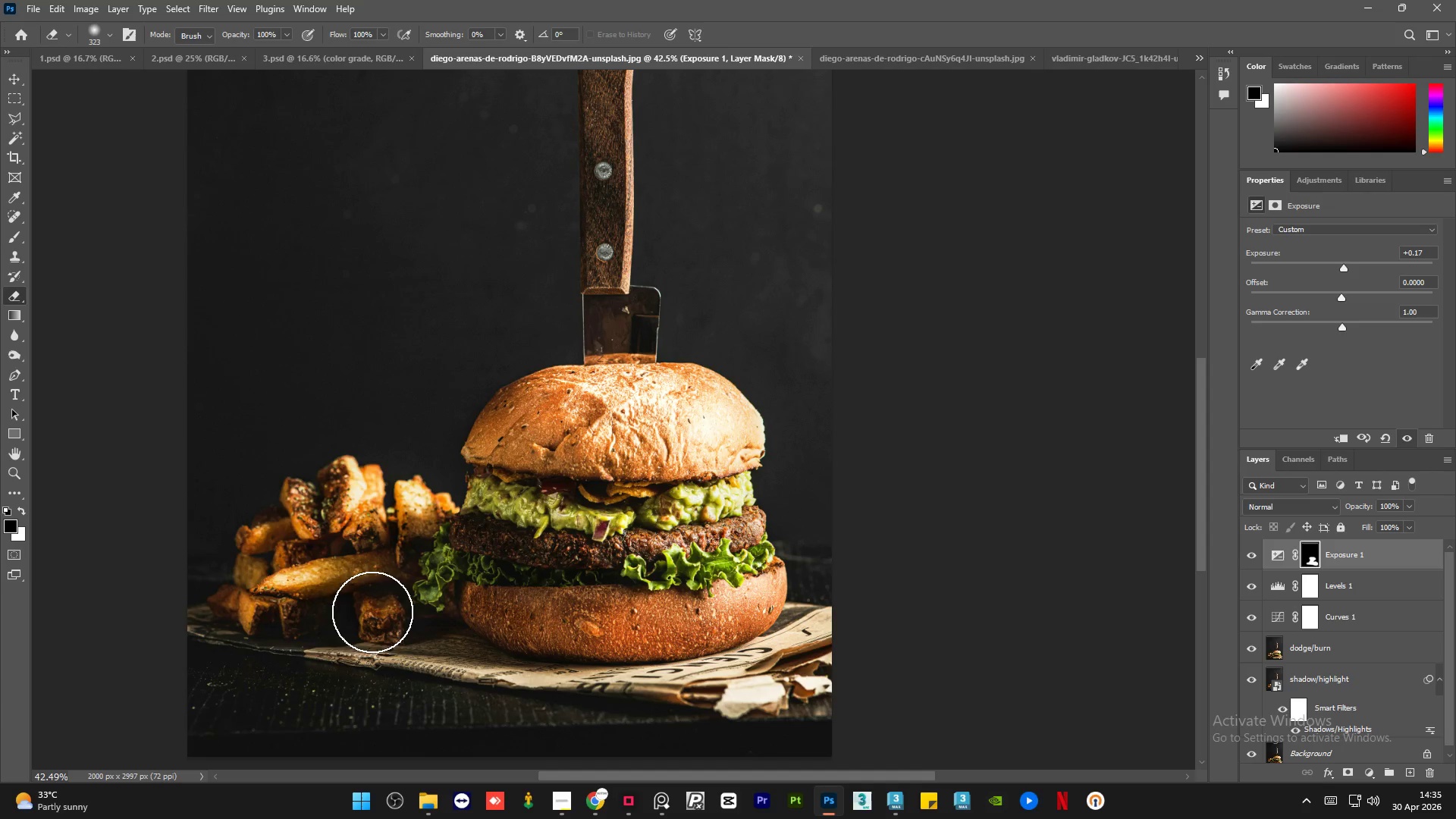 
left_click_drag(start_coordinate=[381, 611], to_coordinate=[555, 546])
 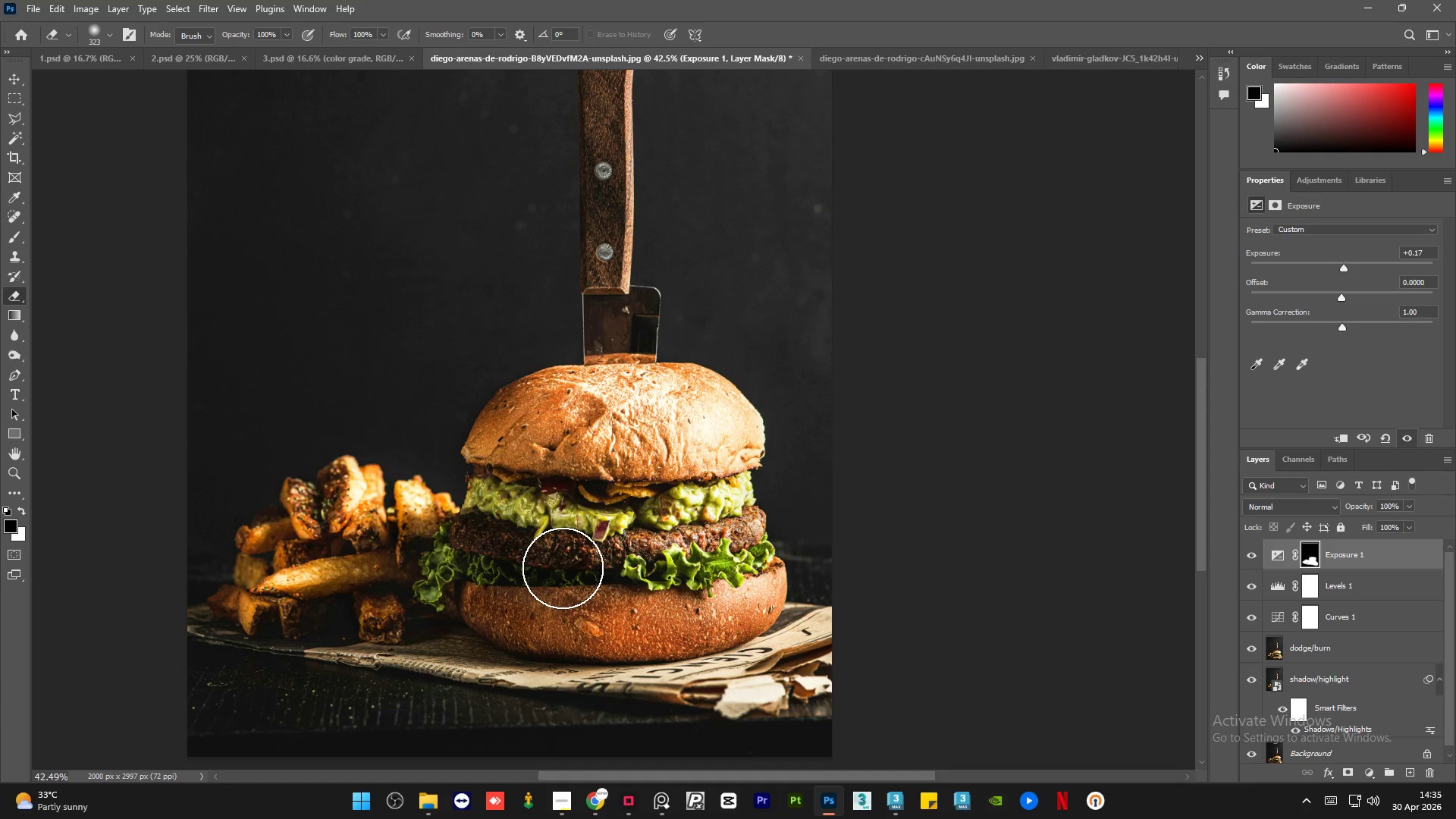 
hold_key(key=AltLeft, duration=0.39)
scroll: coordinate [562, 569], scroll_direction: down, amount: 1.0
 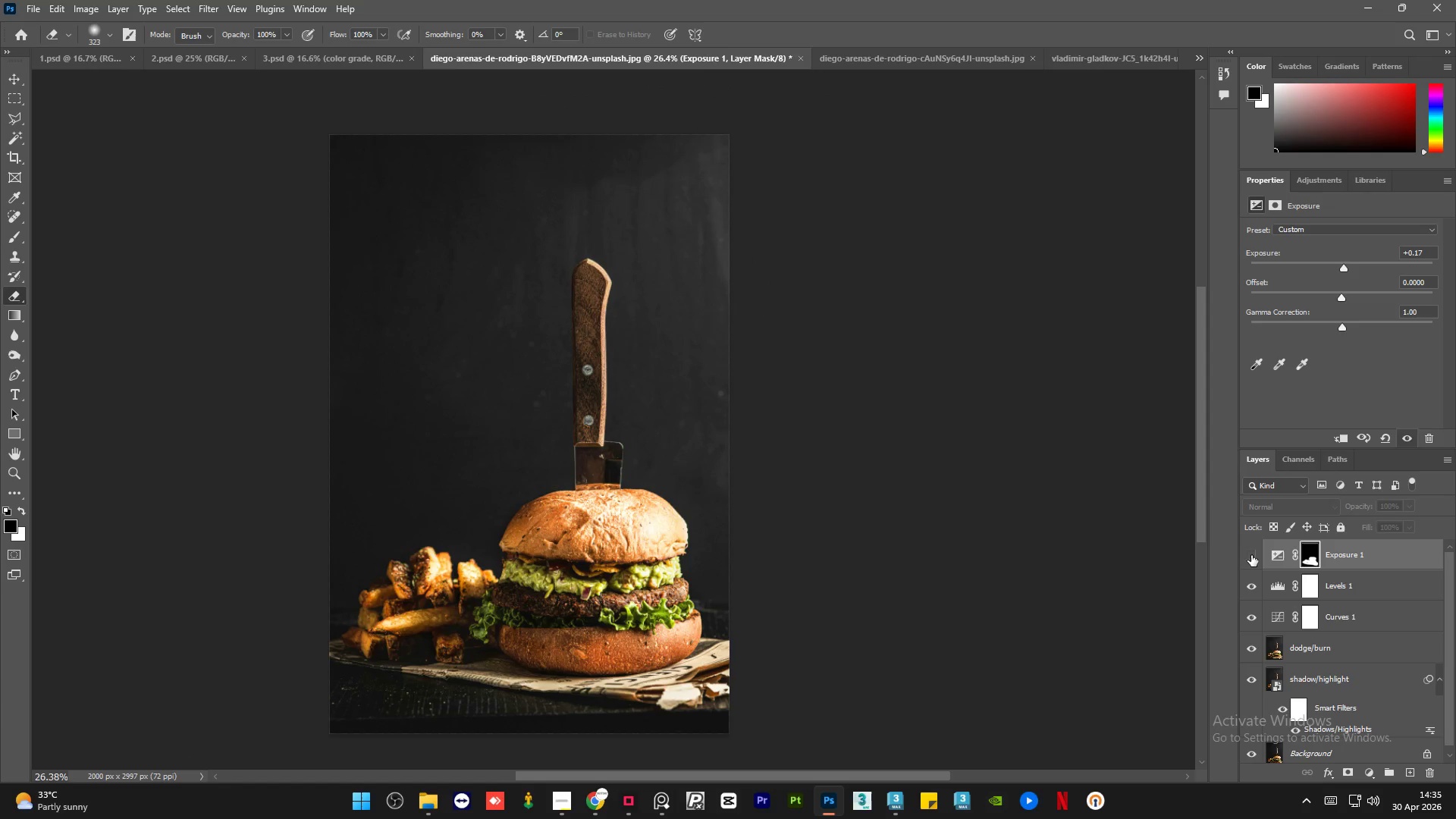 
double_click([1251, 555])
 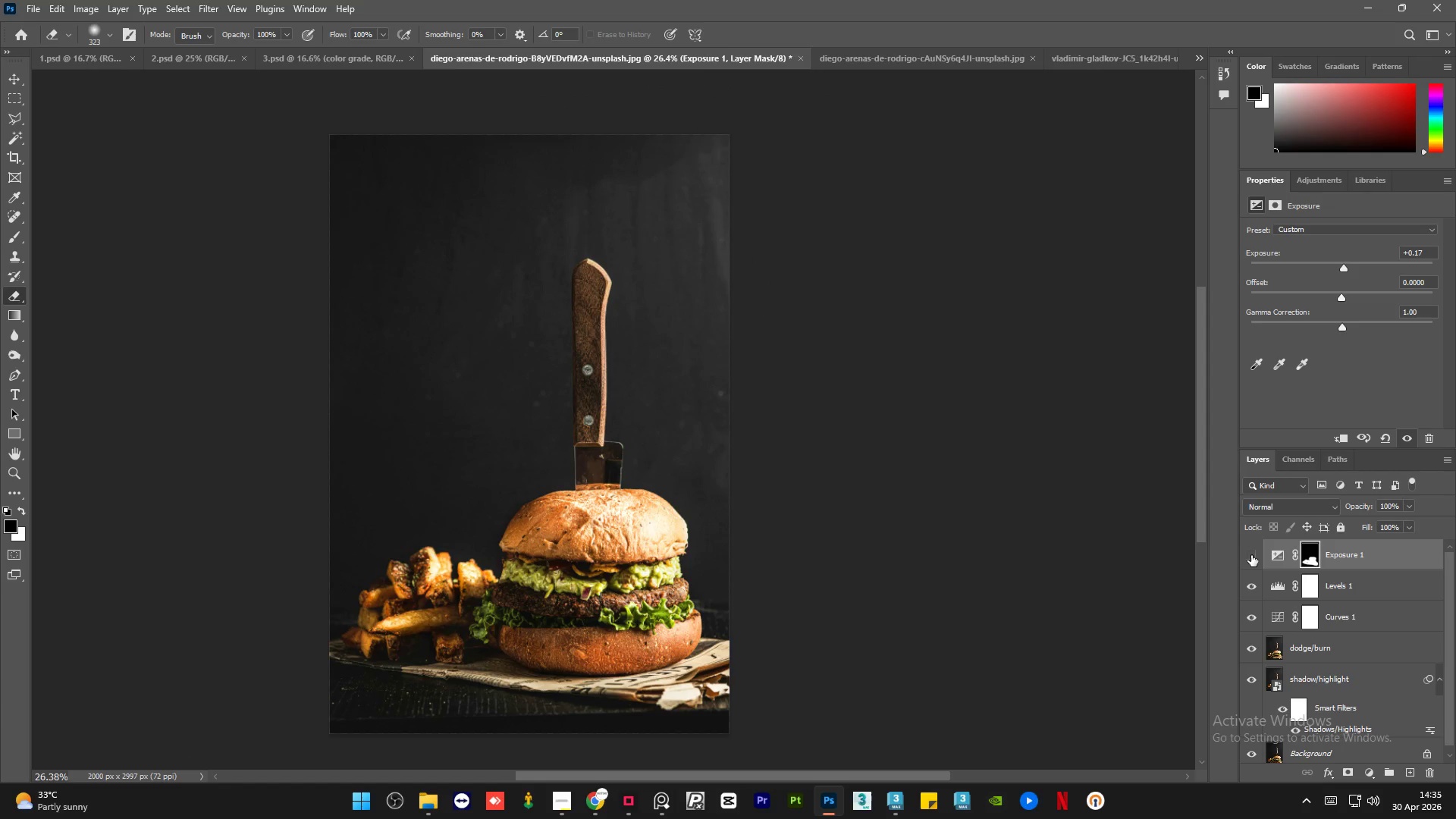 
double_click([1251, 555])
 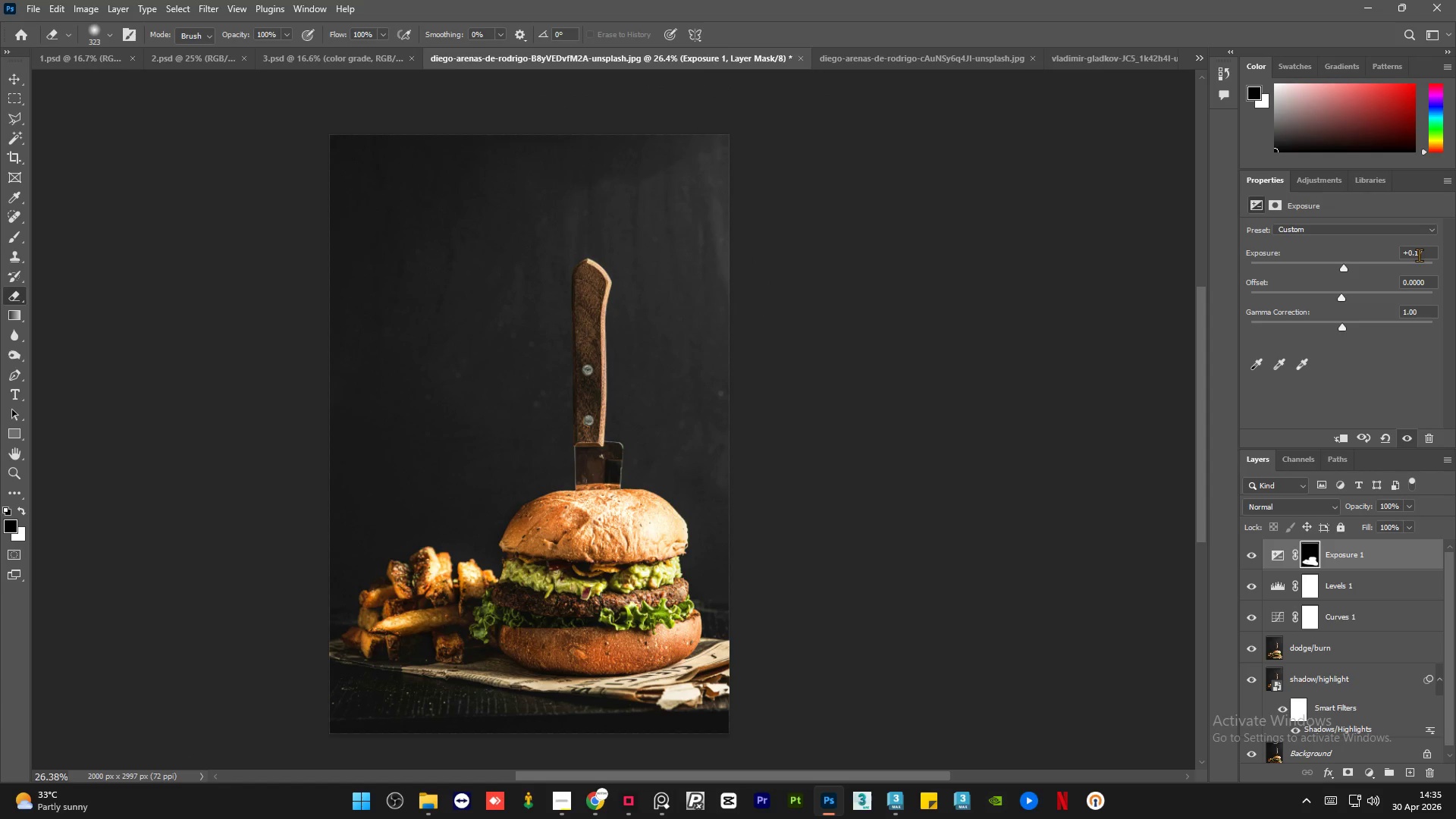 
double_click([1424, 253])
 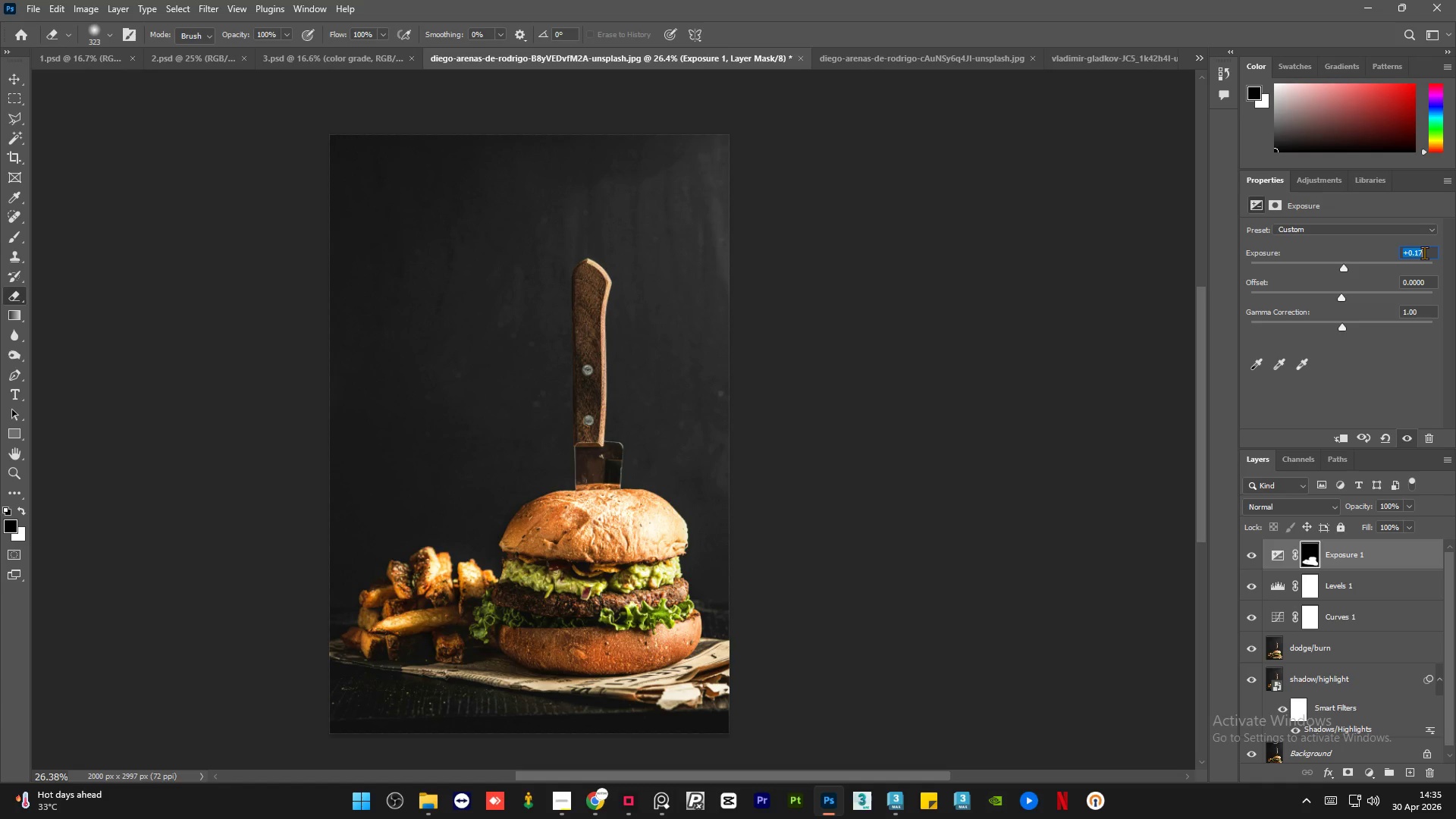 
key(NumpadDecimal)
 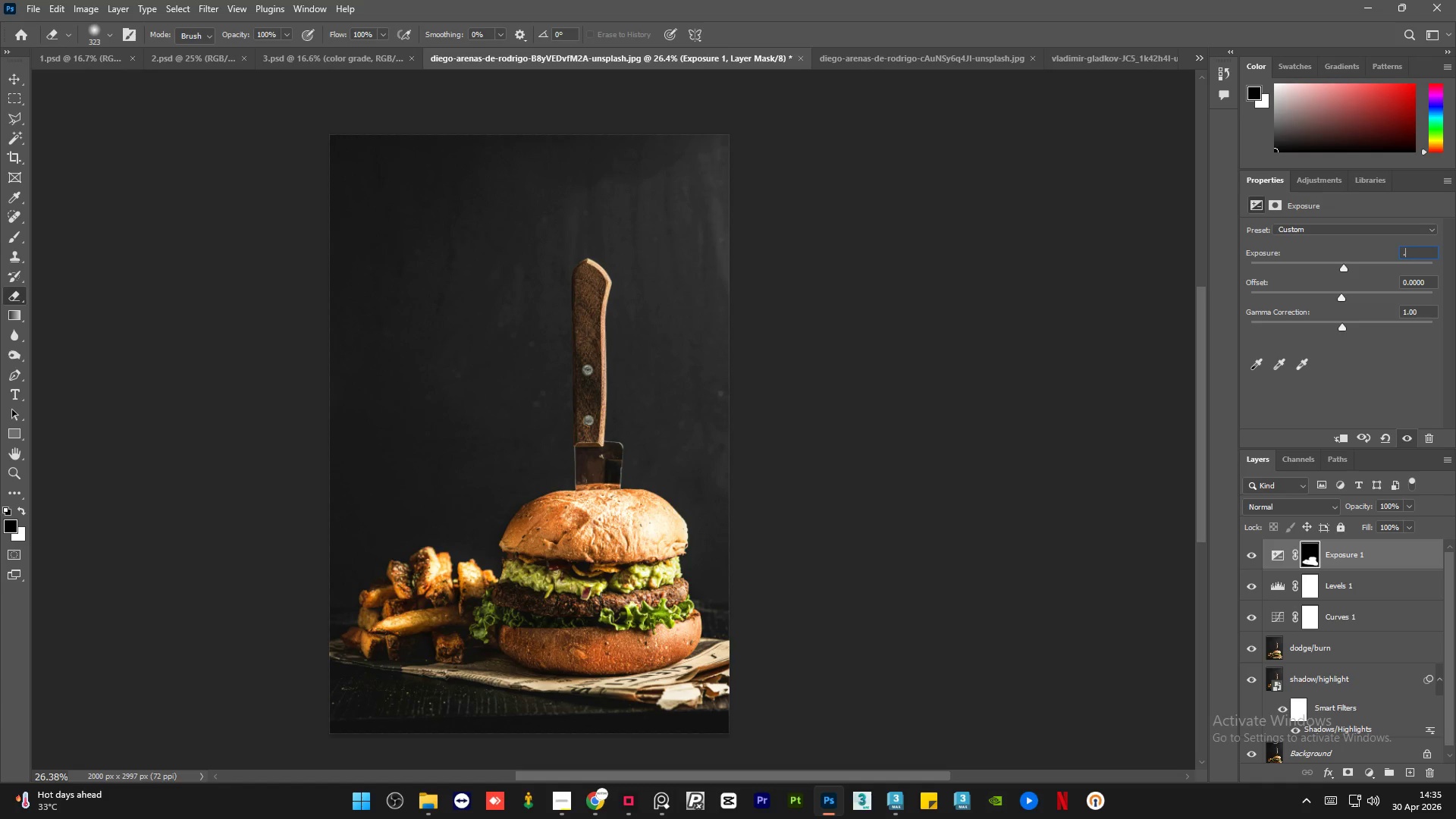 
key(Numpad1)
 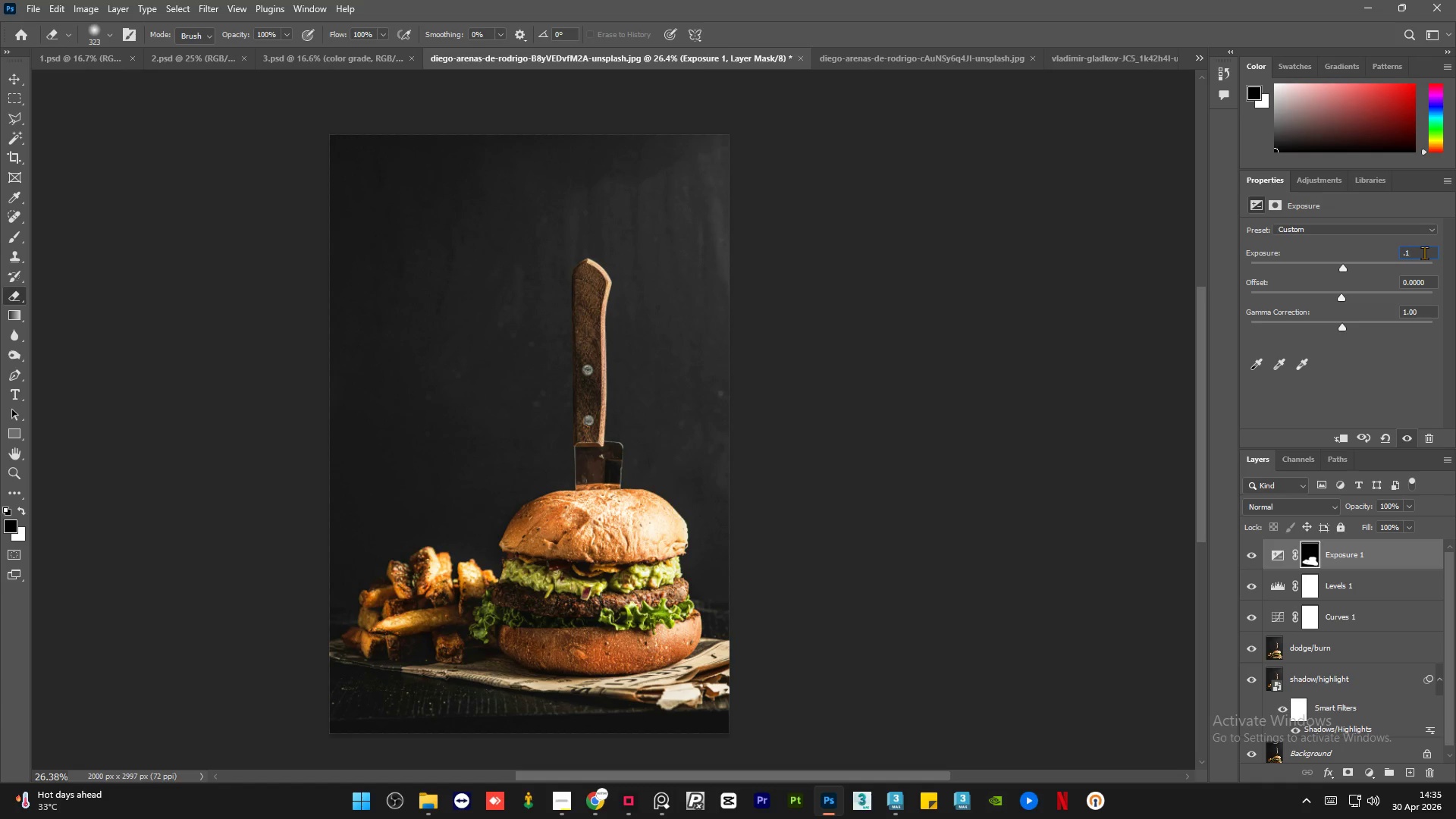 
key(Numpad2)
 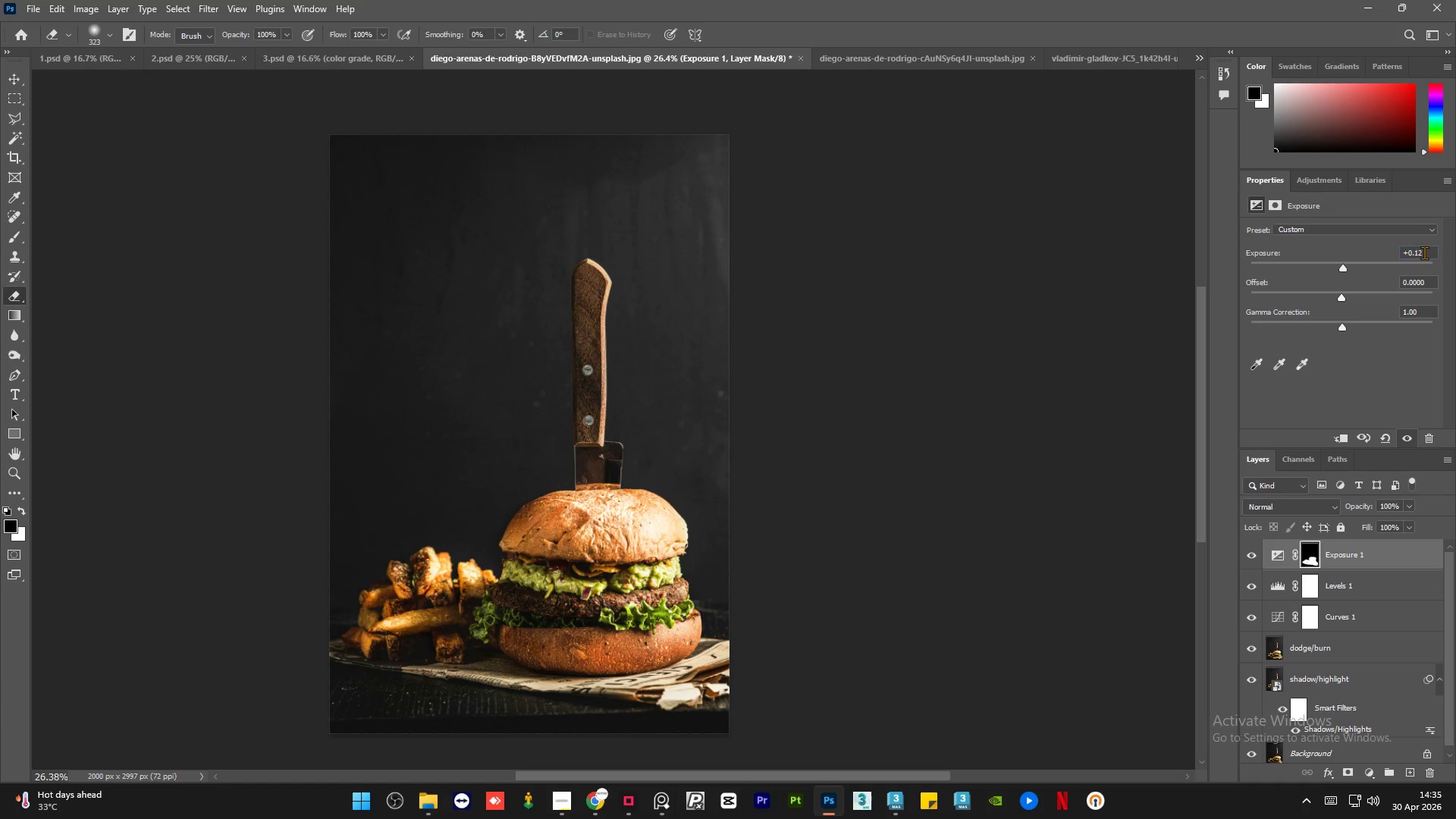 
key(NumpadEnter)
 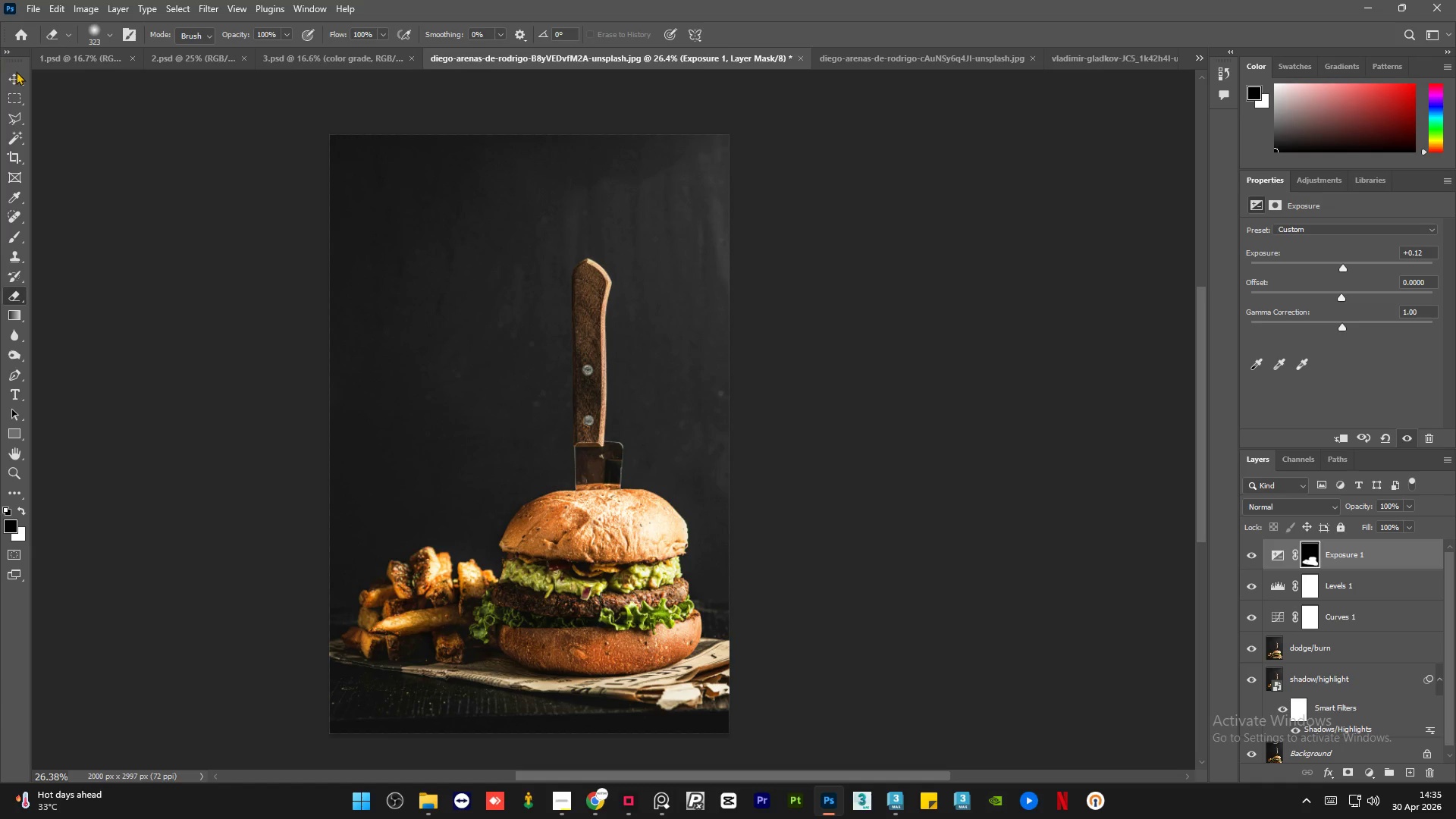 
double_click([1012, 578])
 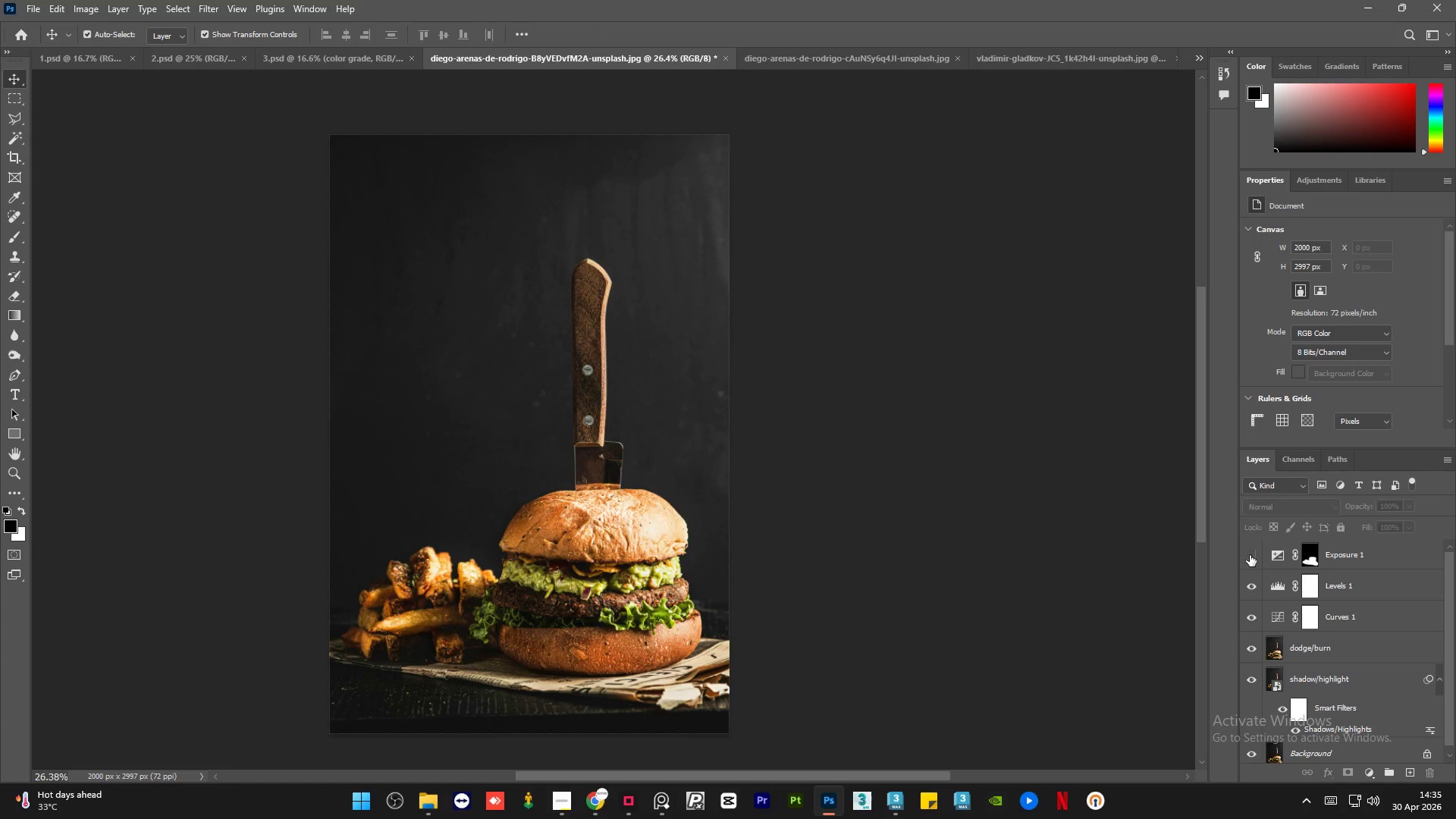 
double_click([1250, 555])
 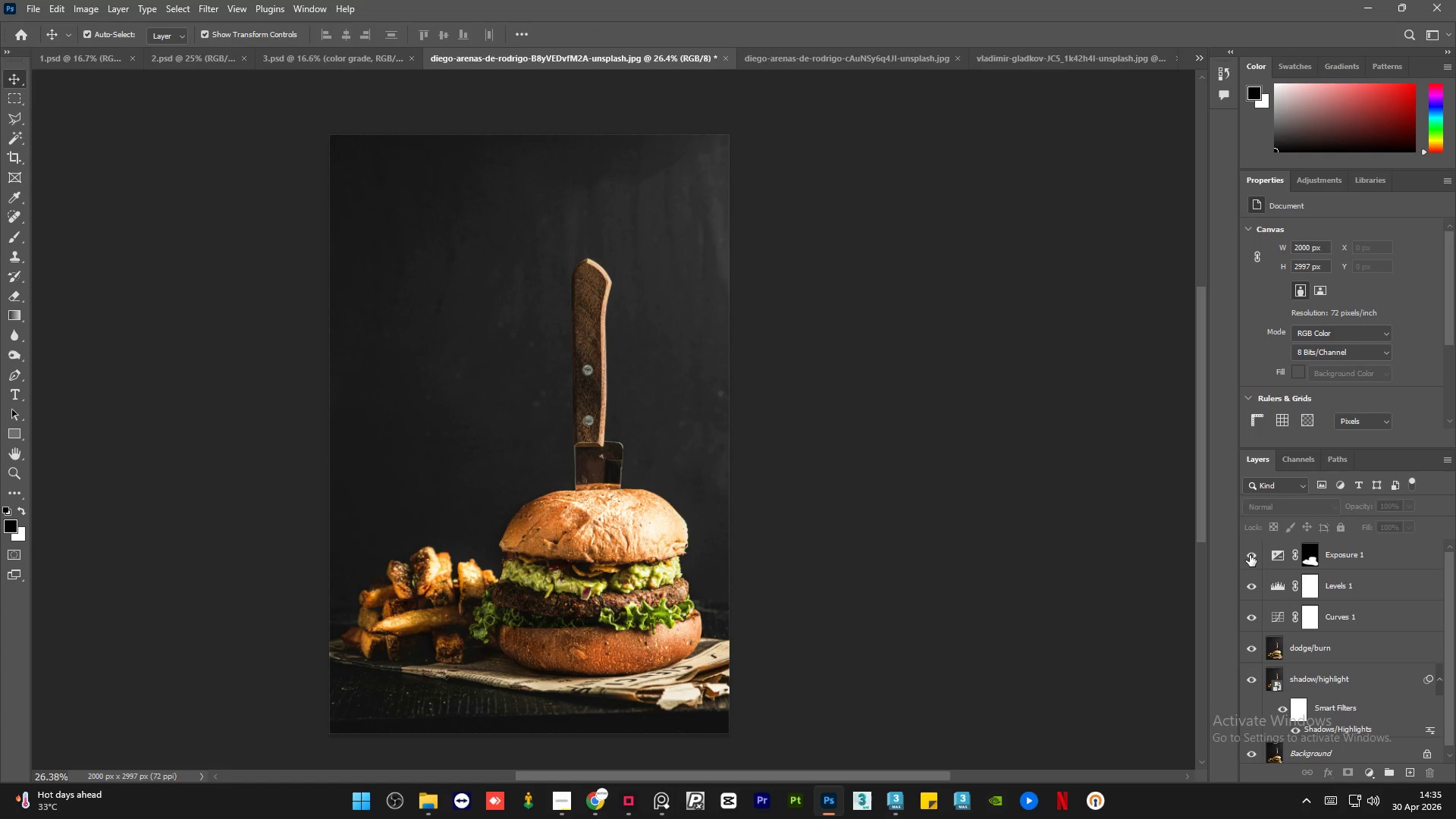 
left_click([1250, 555])
 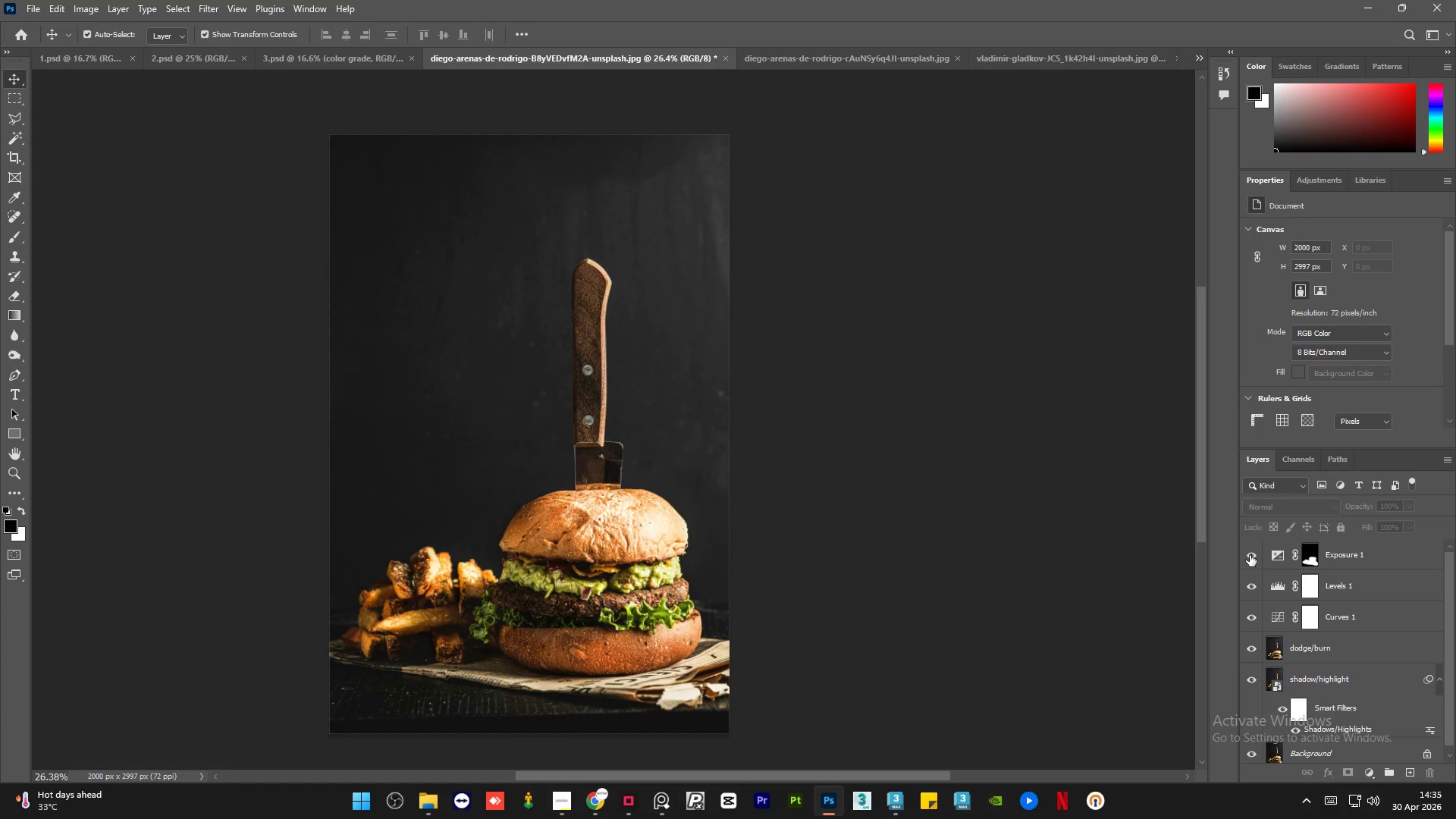 
double_click([1250, 555])
 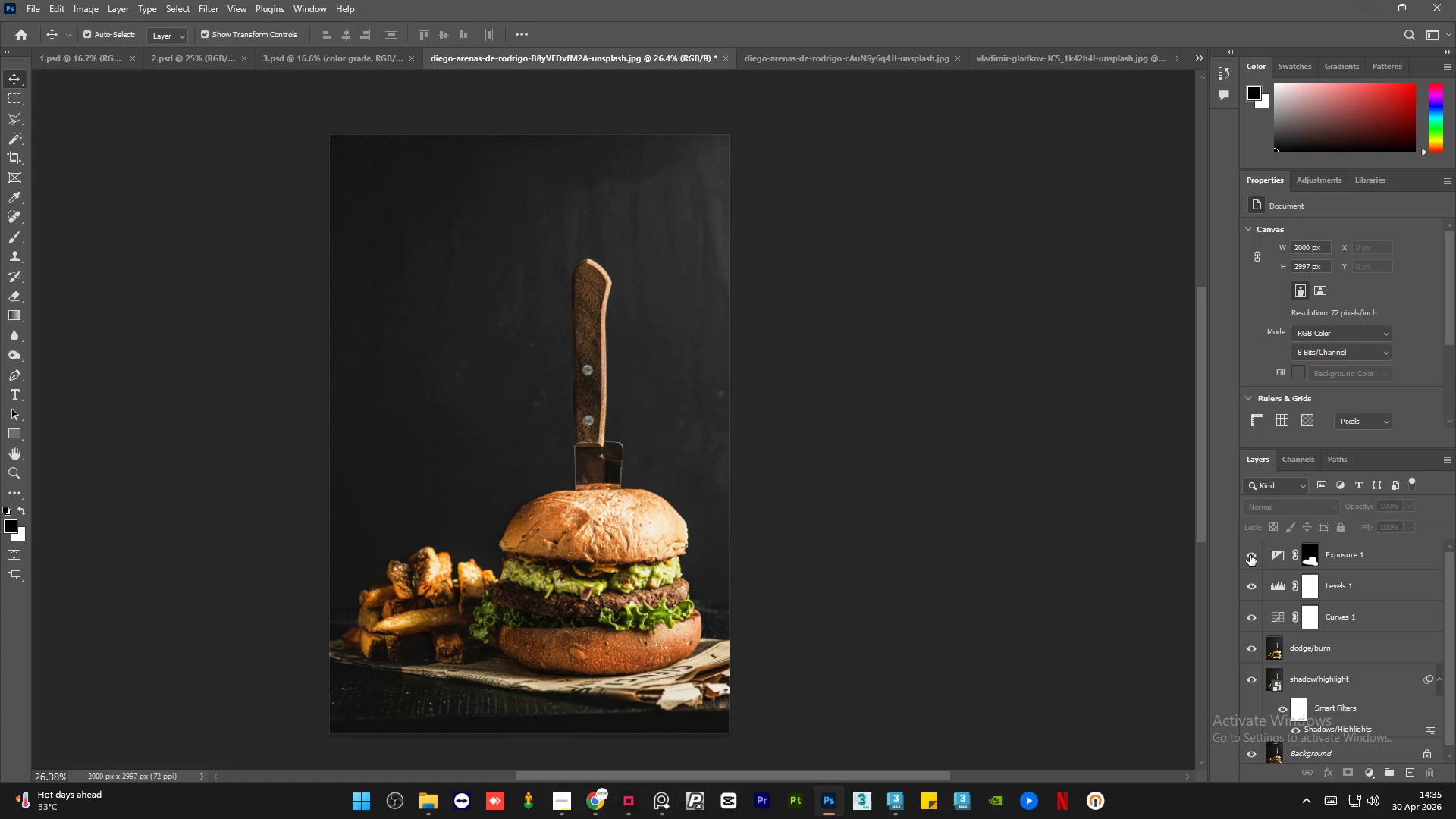 
triple_click([1250, 555])
 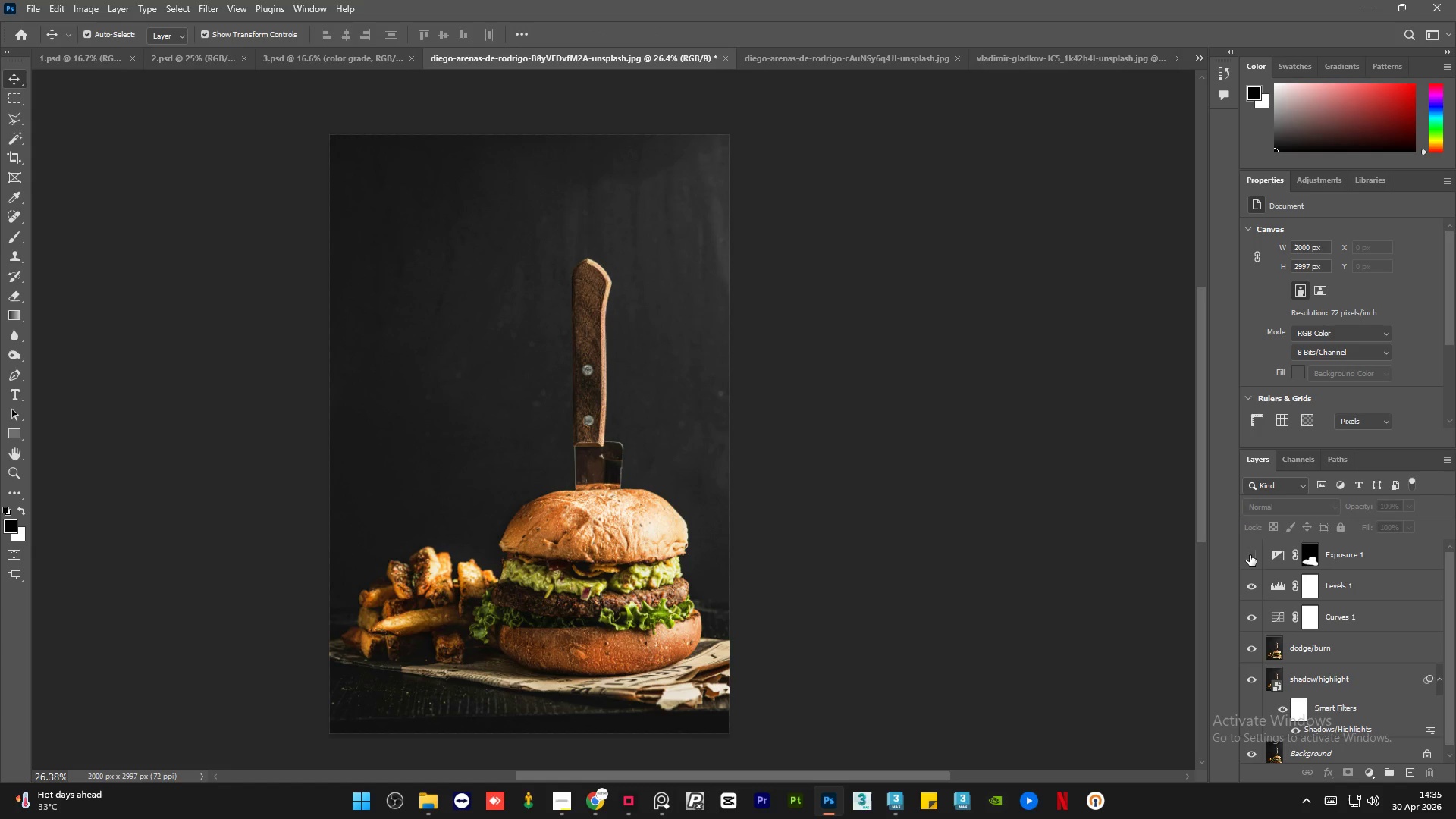 
double_click([1250, 555])
 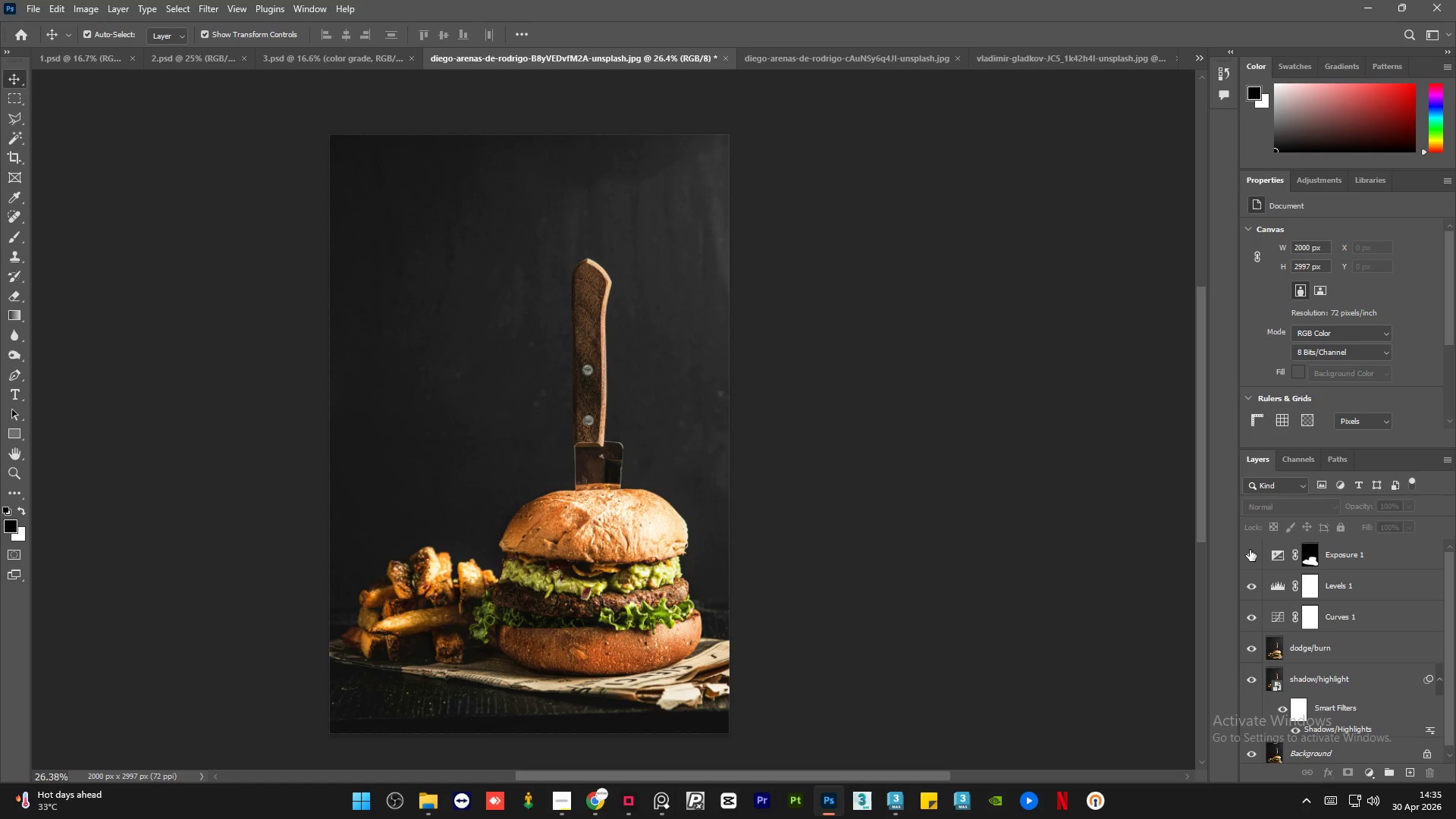 
double_click([1250, 552])
 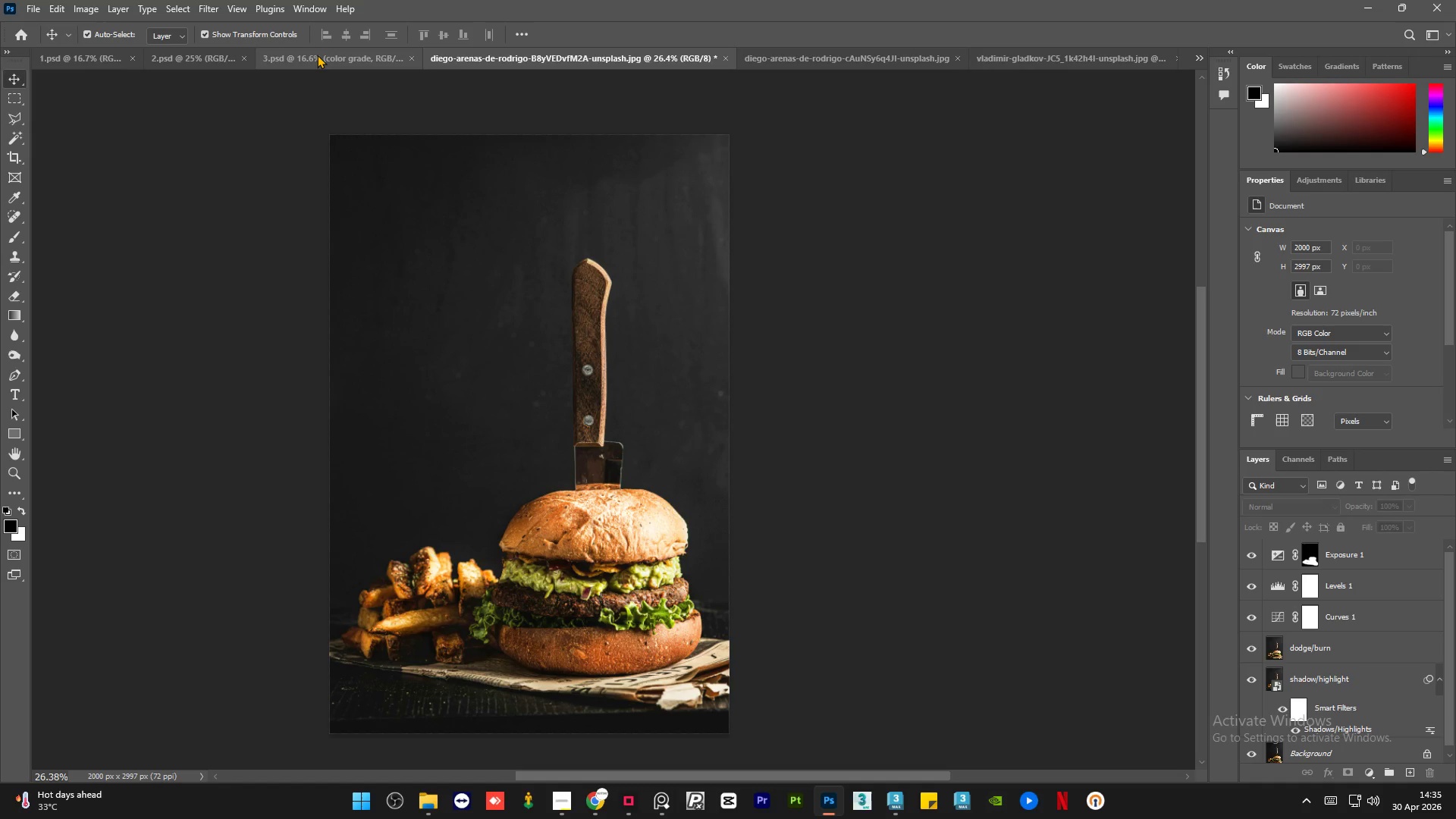 
left_click([317, 55])
 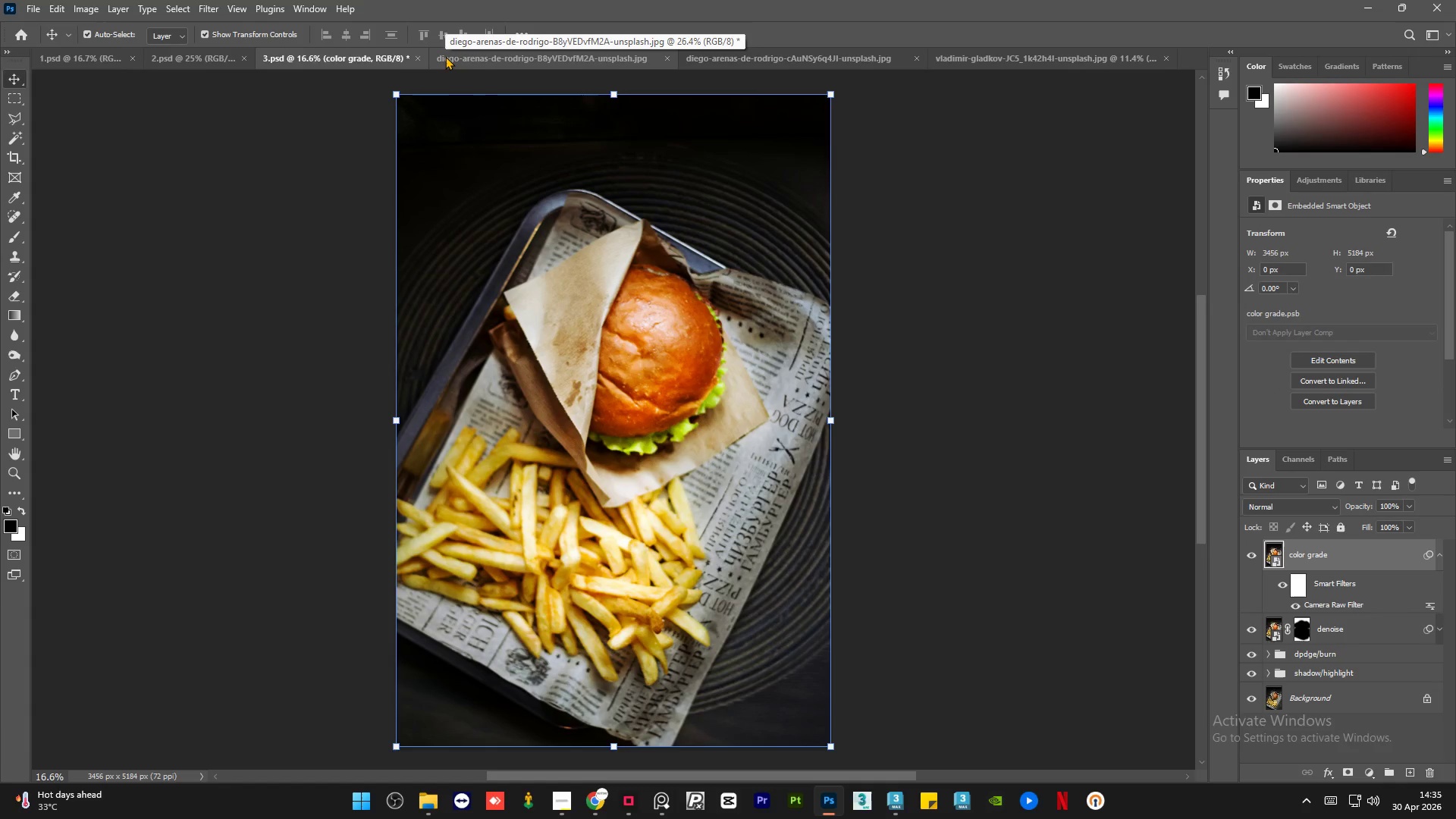 
left_click([445, 56])
 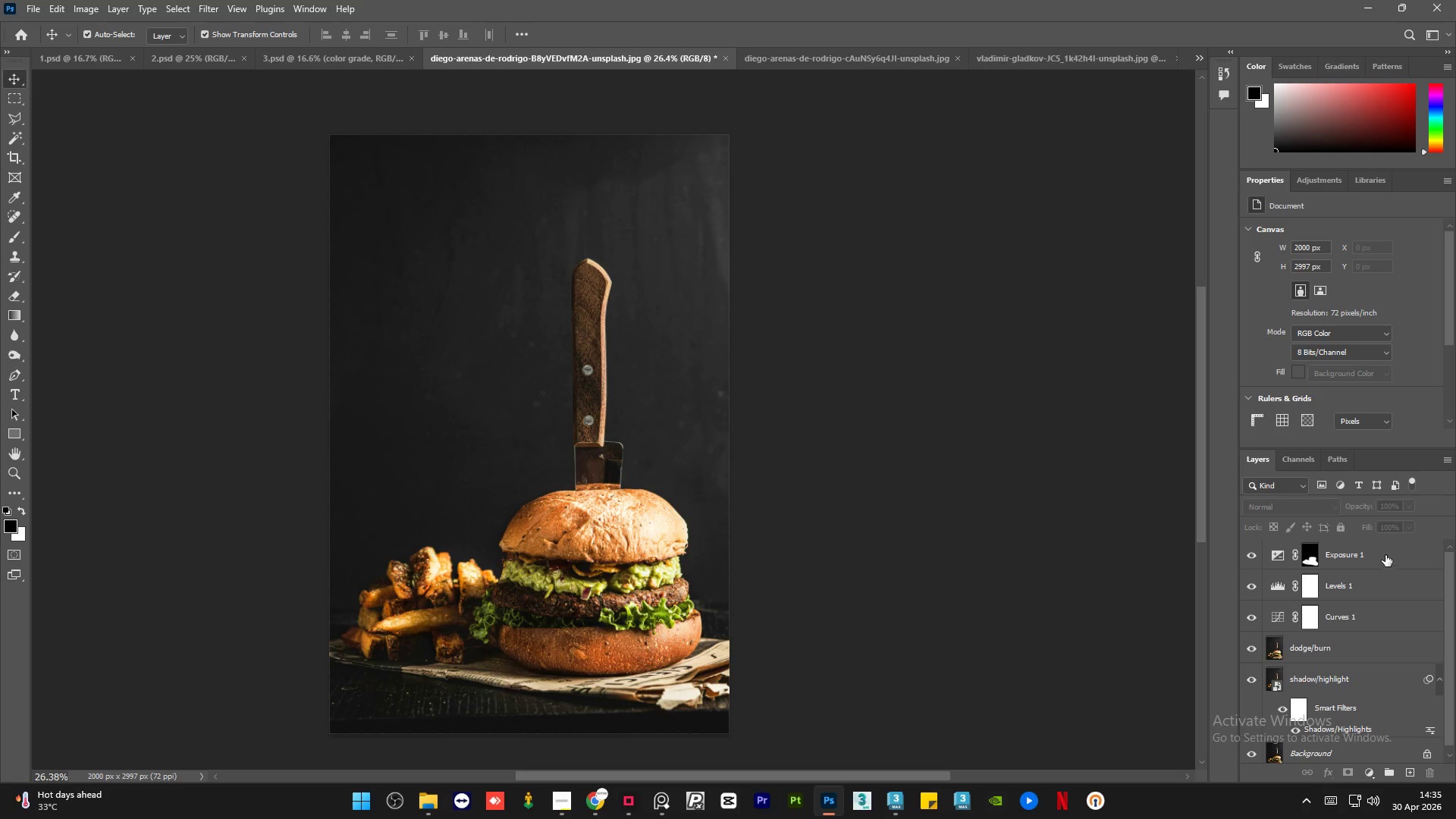 
scroll: coordinate [1423, 577], scroll_direction: up, amount: 3.0
 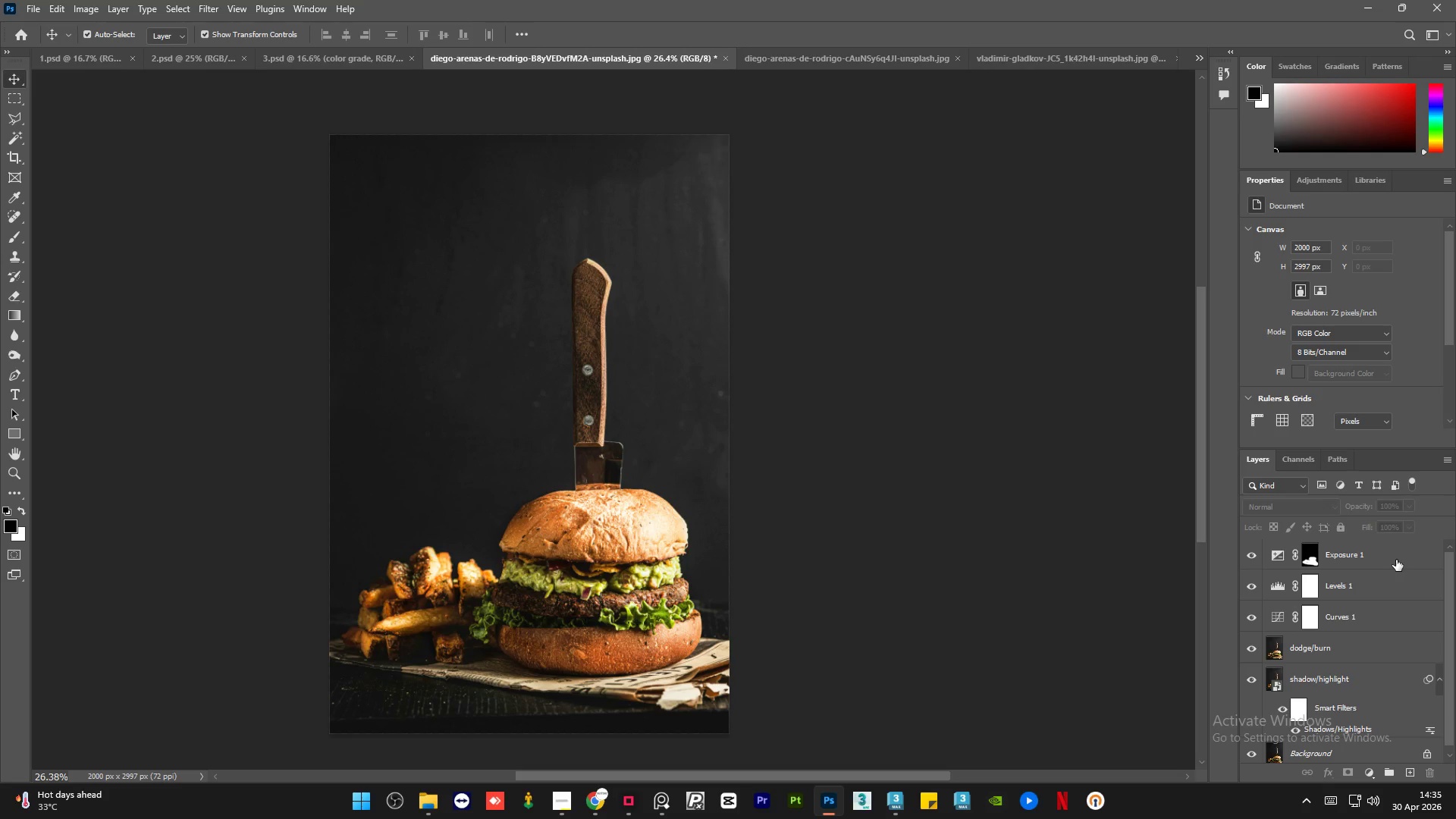 
left_click([1396, 560])
 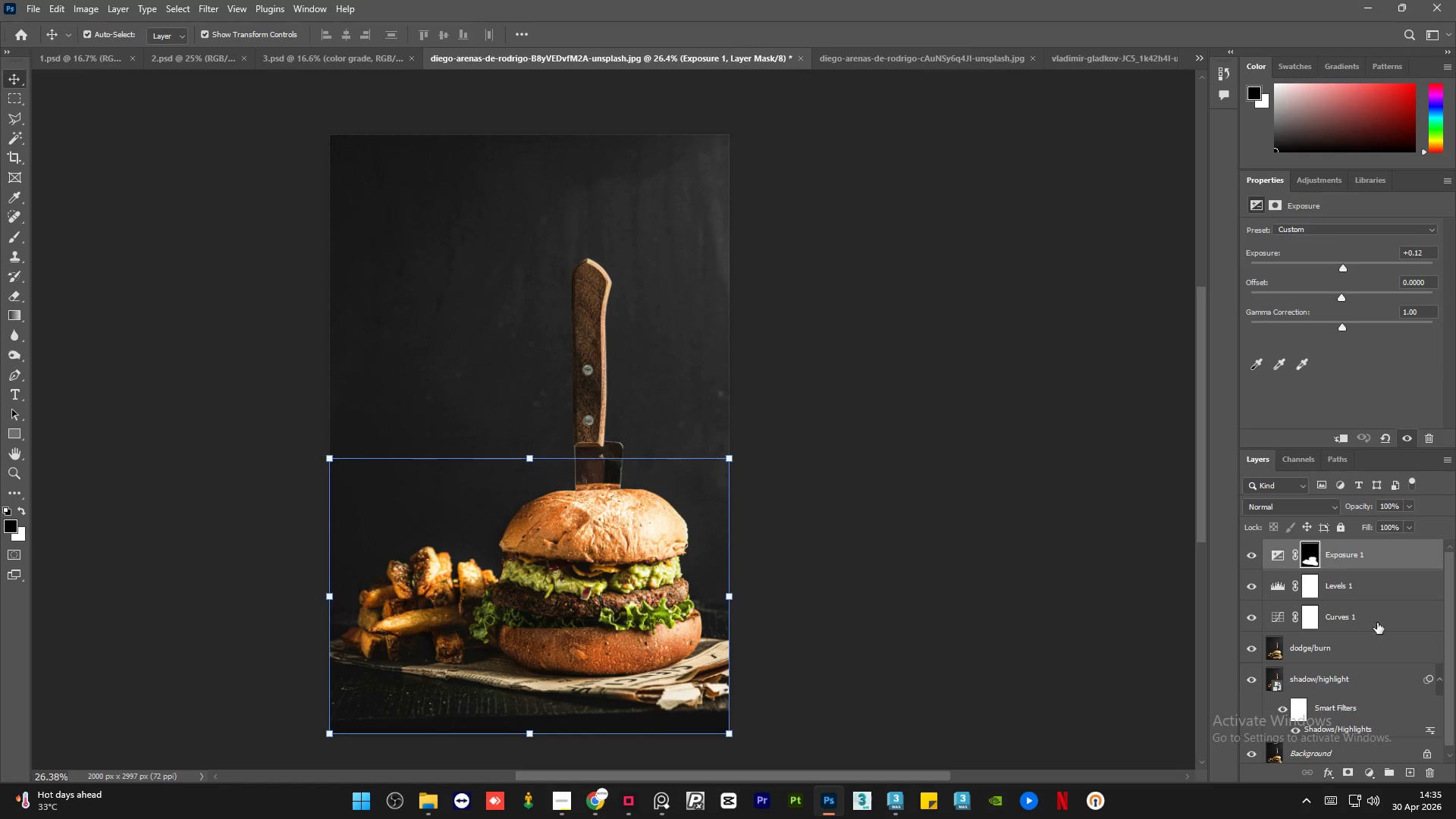 
hold_key(key=ShiftLeft, duration=0.73)
left_click([1368, 644])
 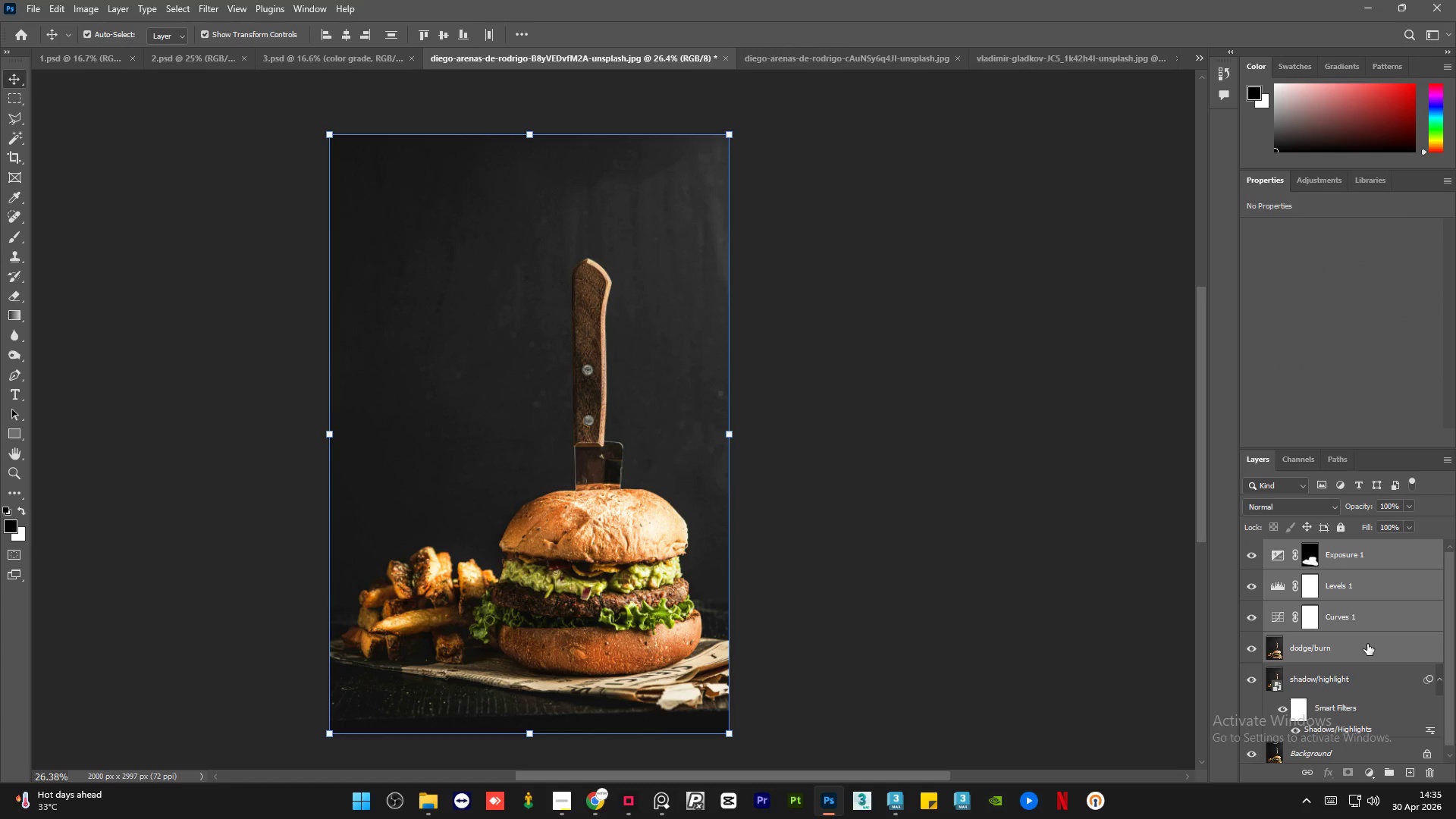 
key(Control+G)
 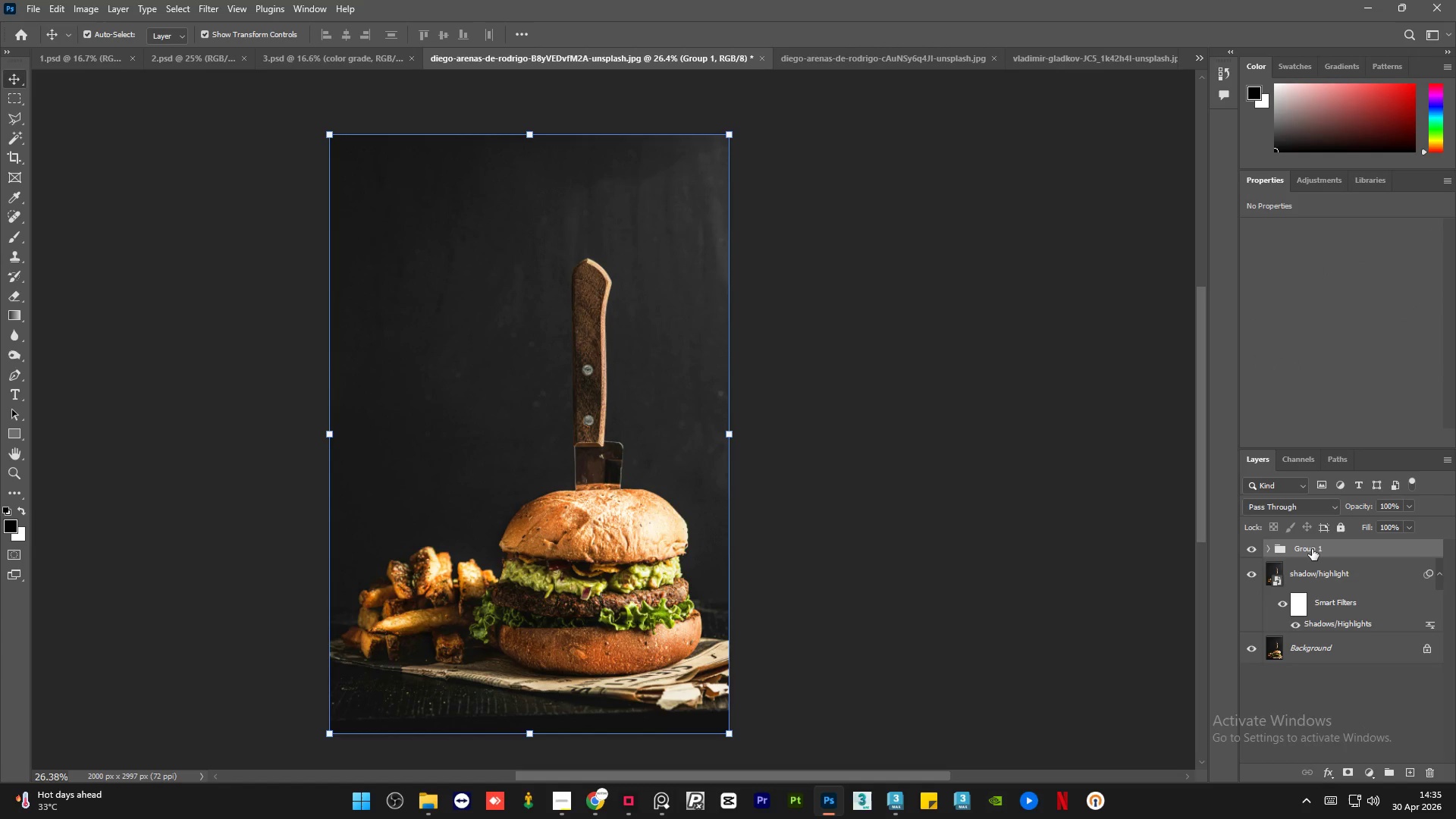 
double_click([1312, 549])
 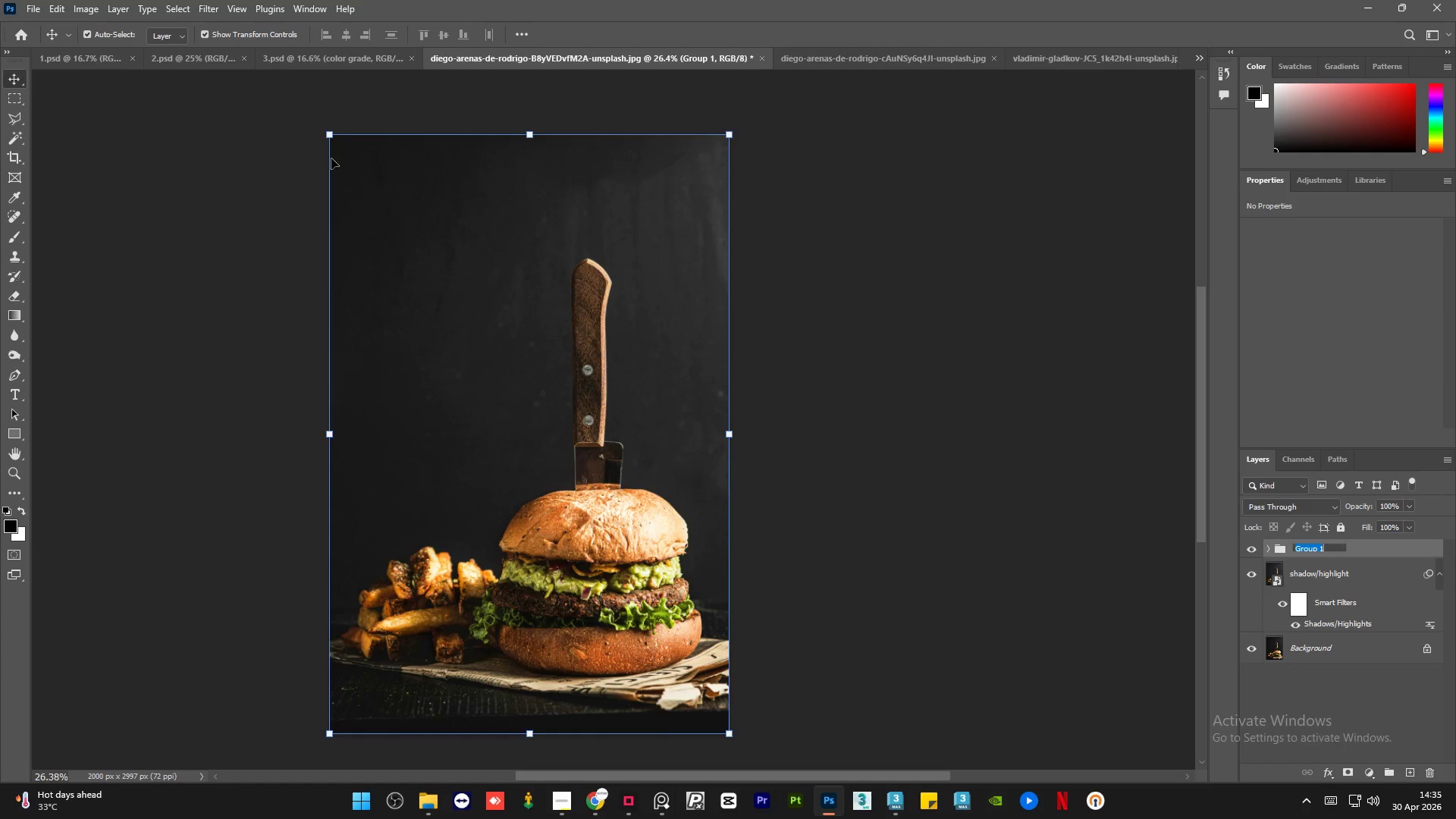 
left_click([369, 55])
 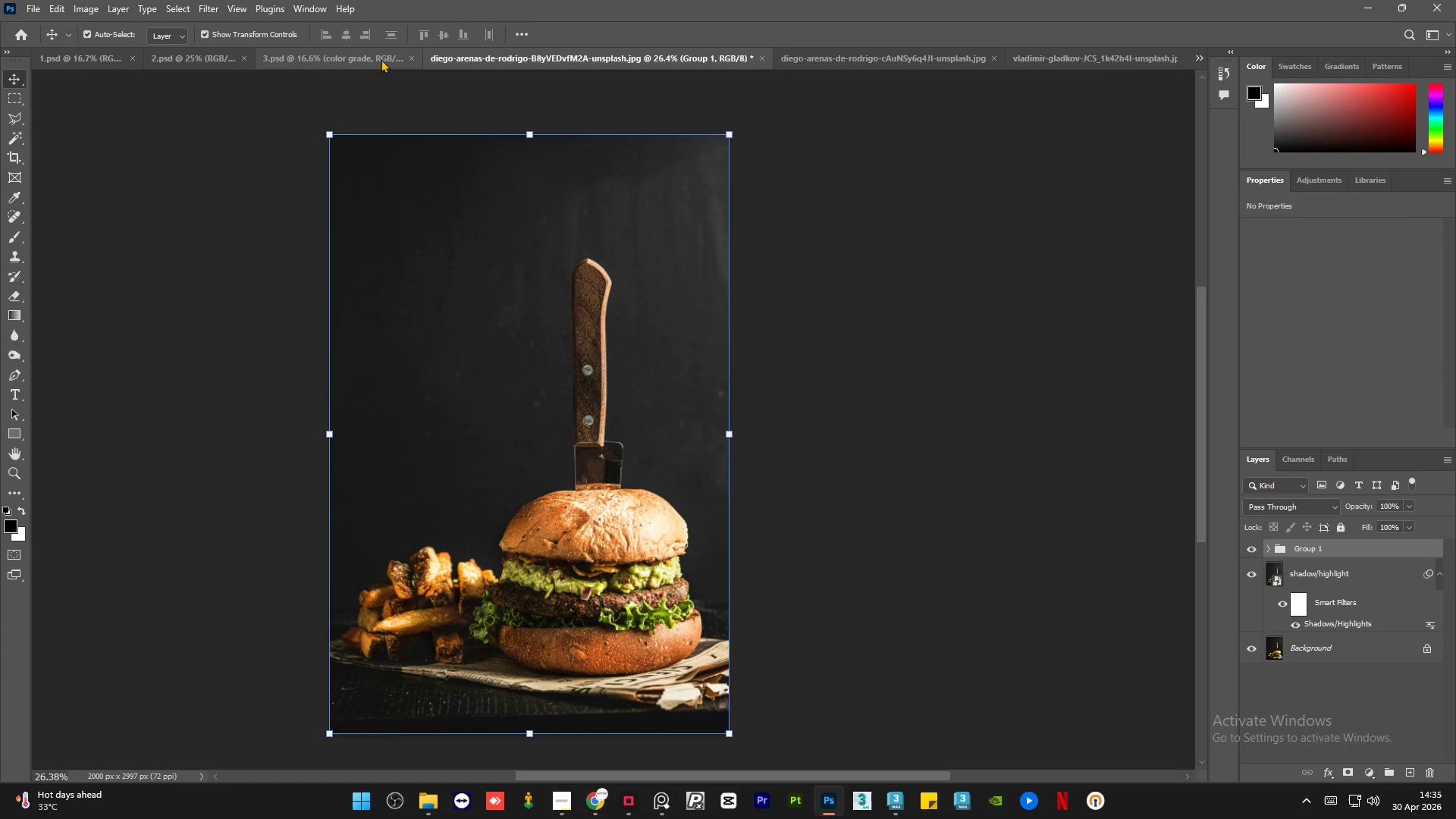 
left_click([378, 59])
 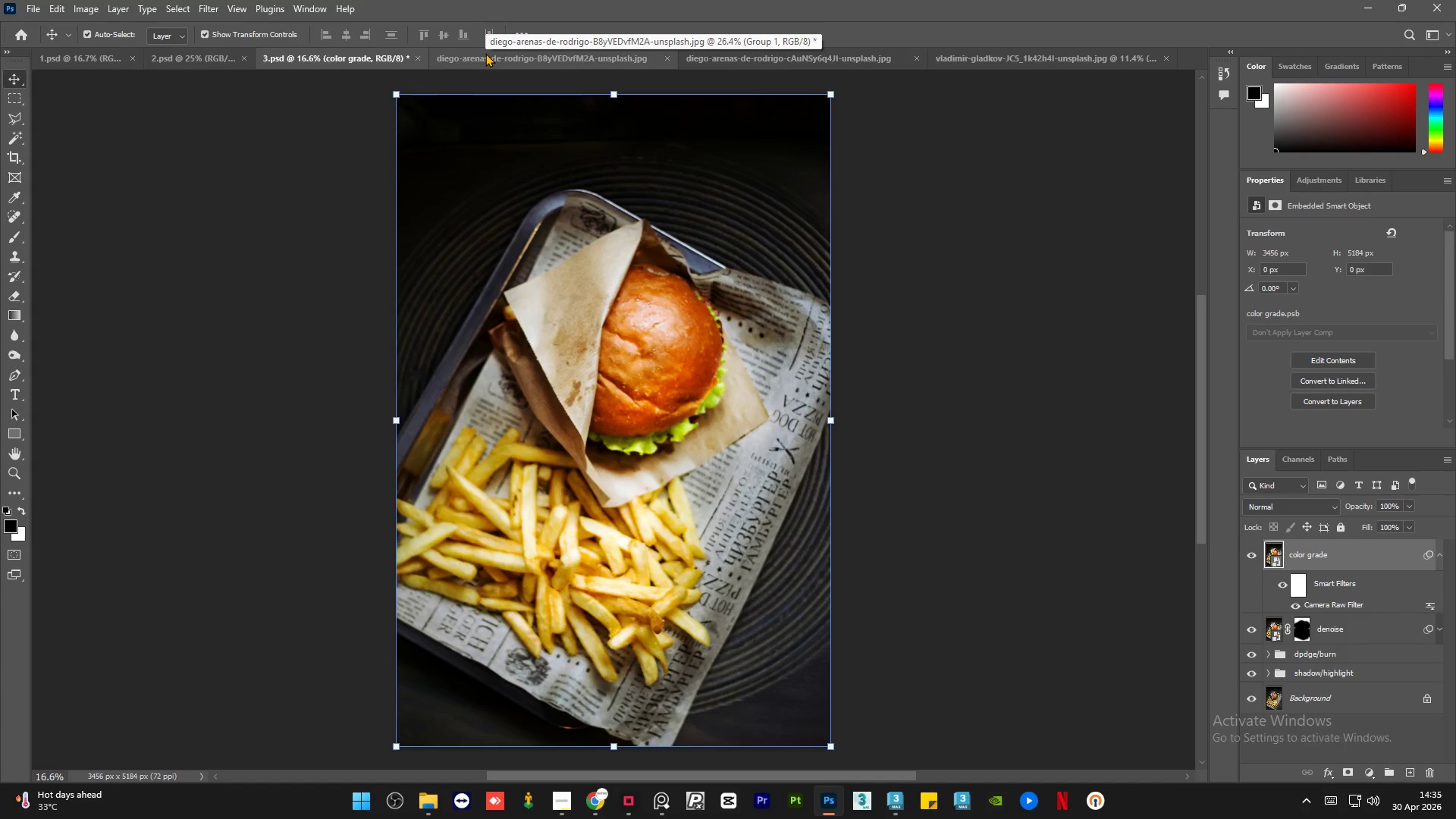 
left_click([485, 53])
 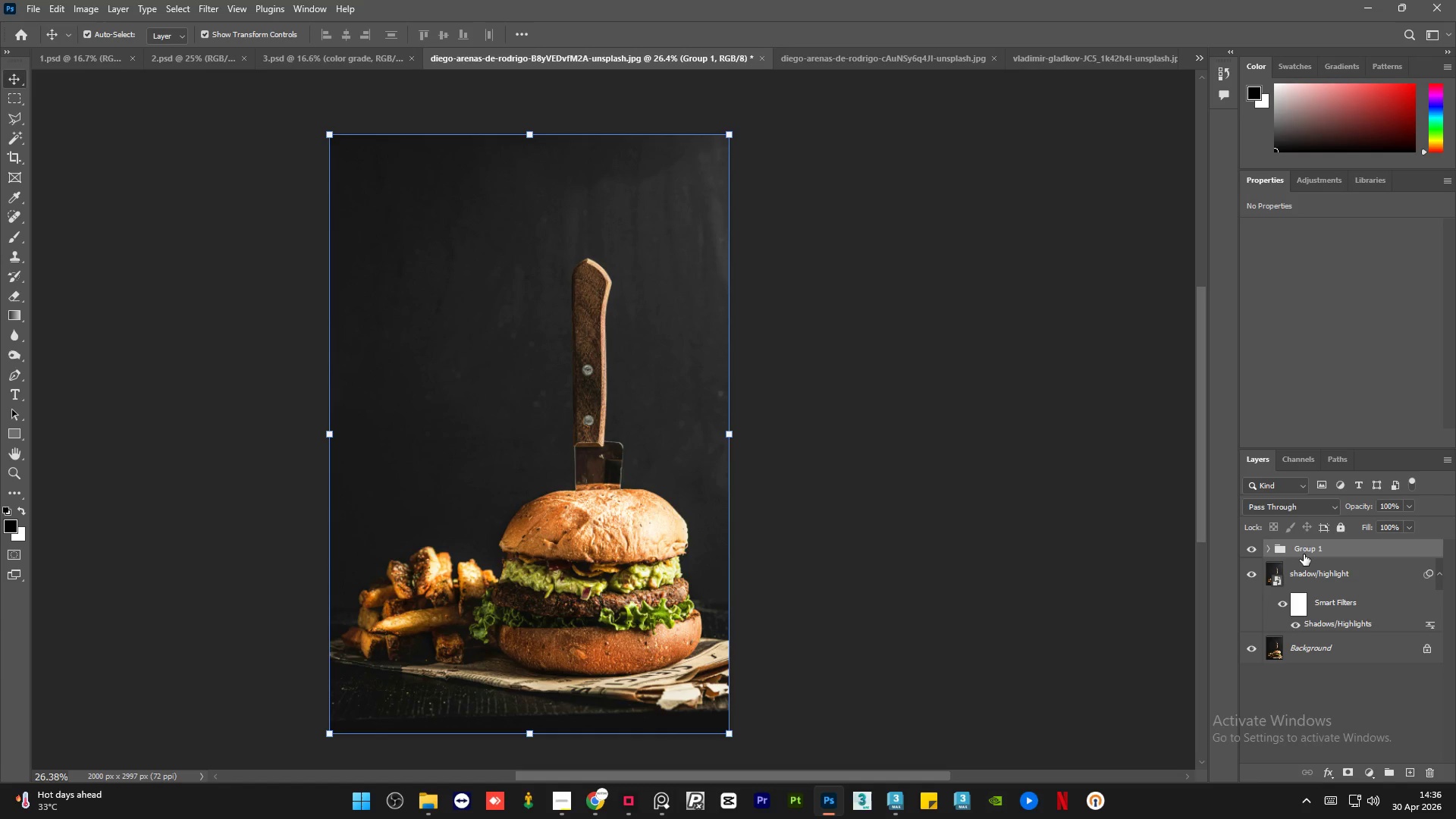 
left_click([1307, 548])
 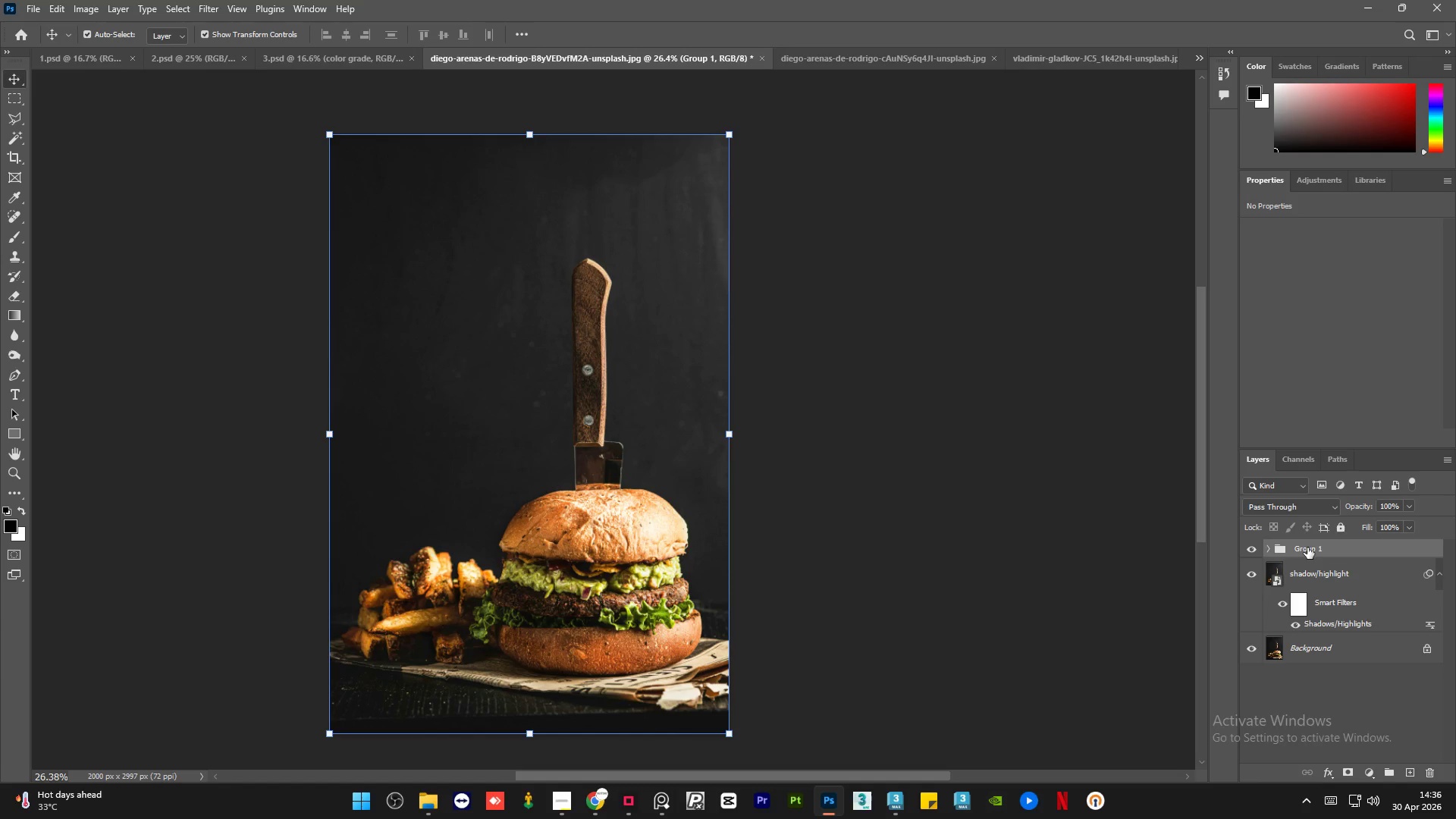 
double_click([1307, 548])
 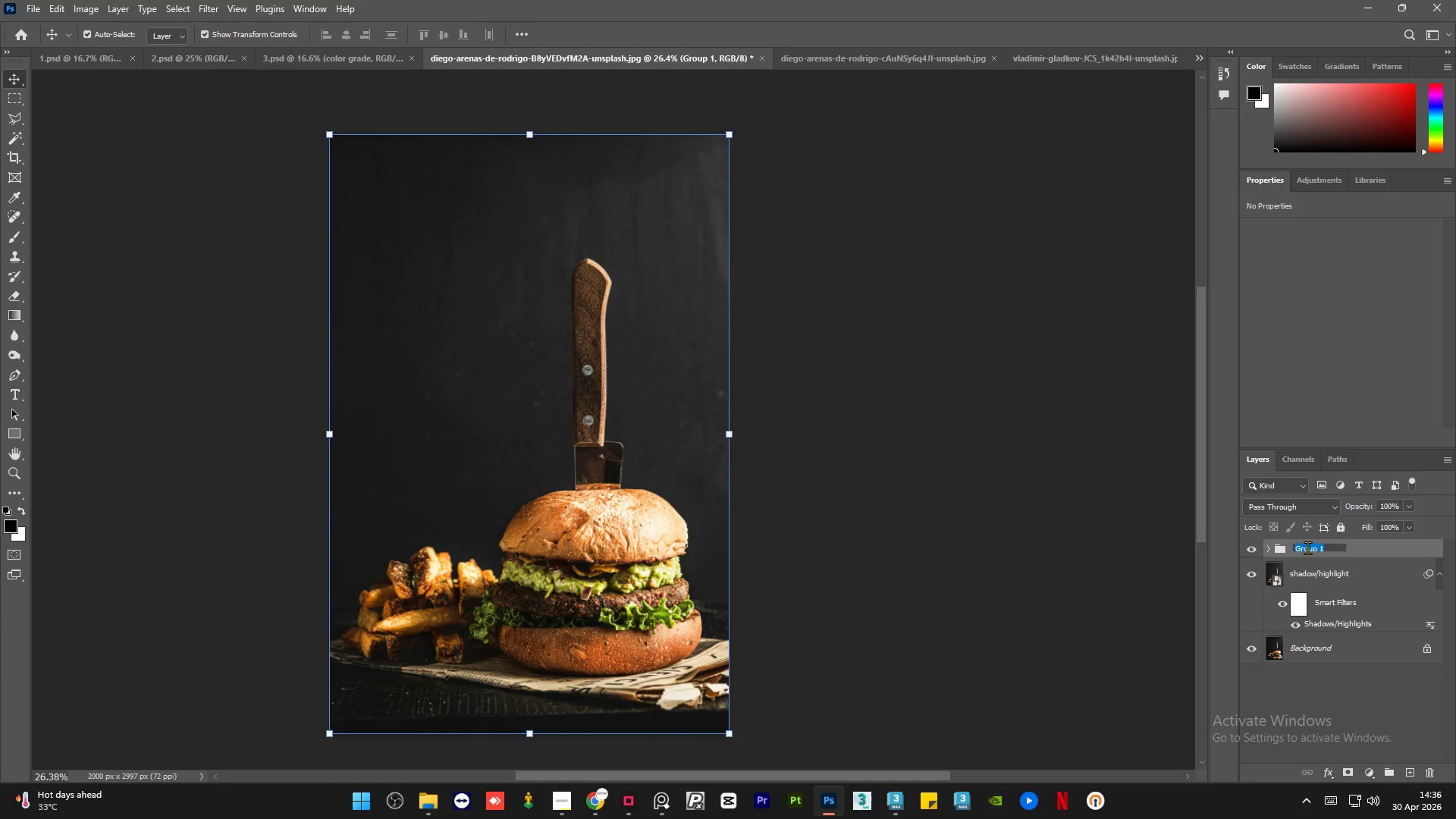 
type(dodgbe)
key(Backspace)
key(Backspace)
key(Backspace)
key(Backspace)
 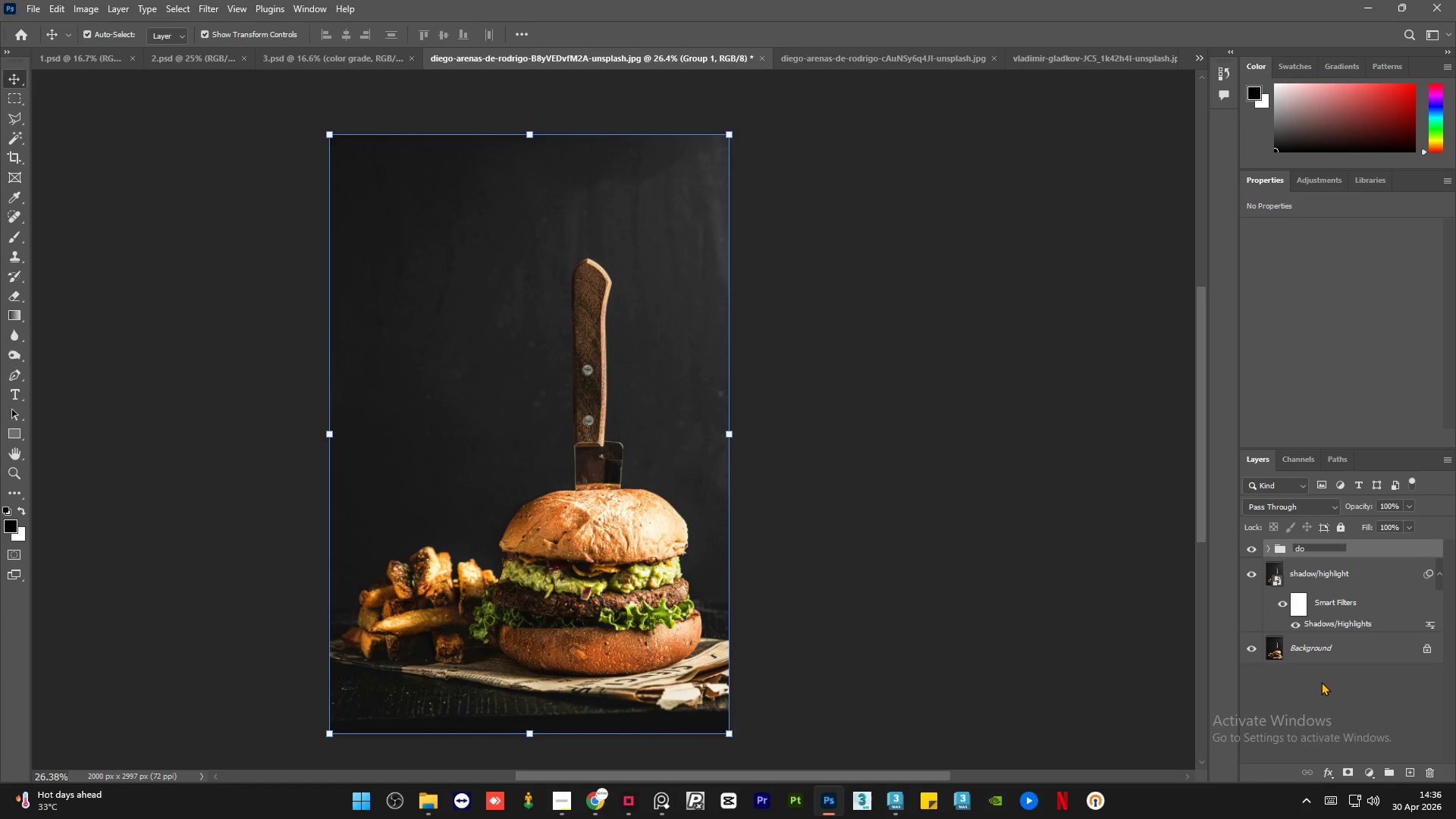 
type(dge/burn)
 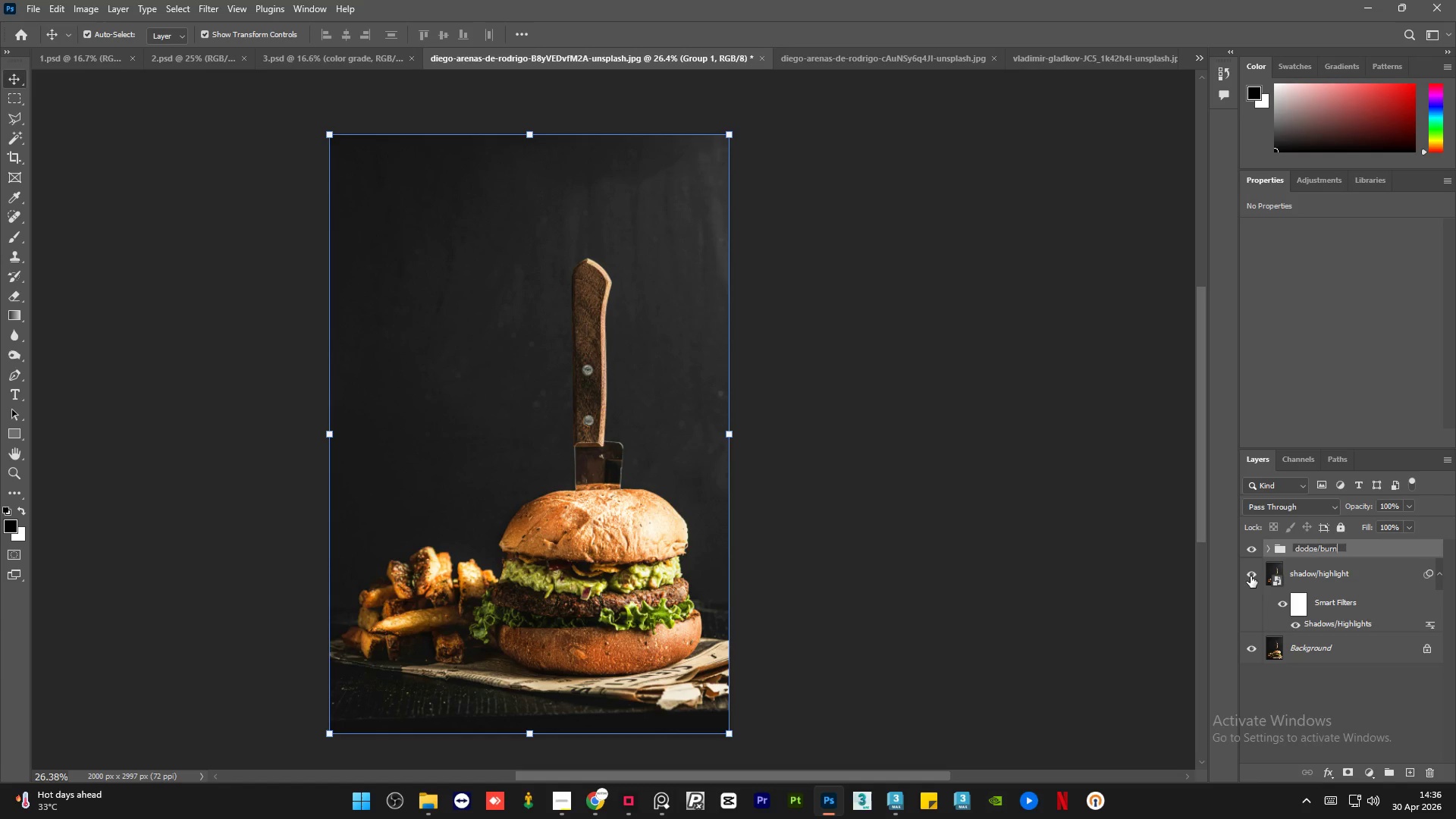 
wait(8.38)
 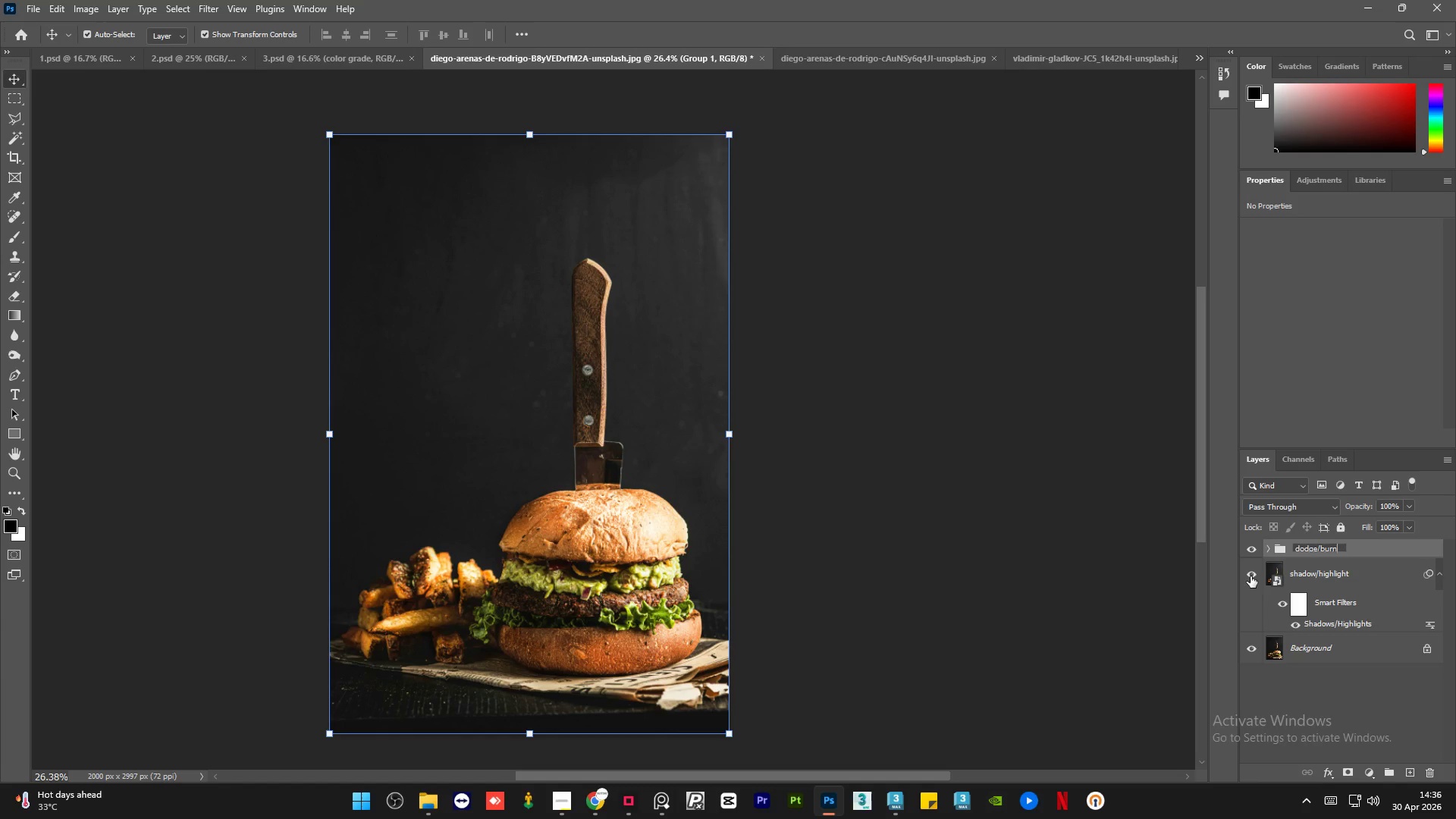 
left_click([1374, 567])
 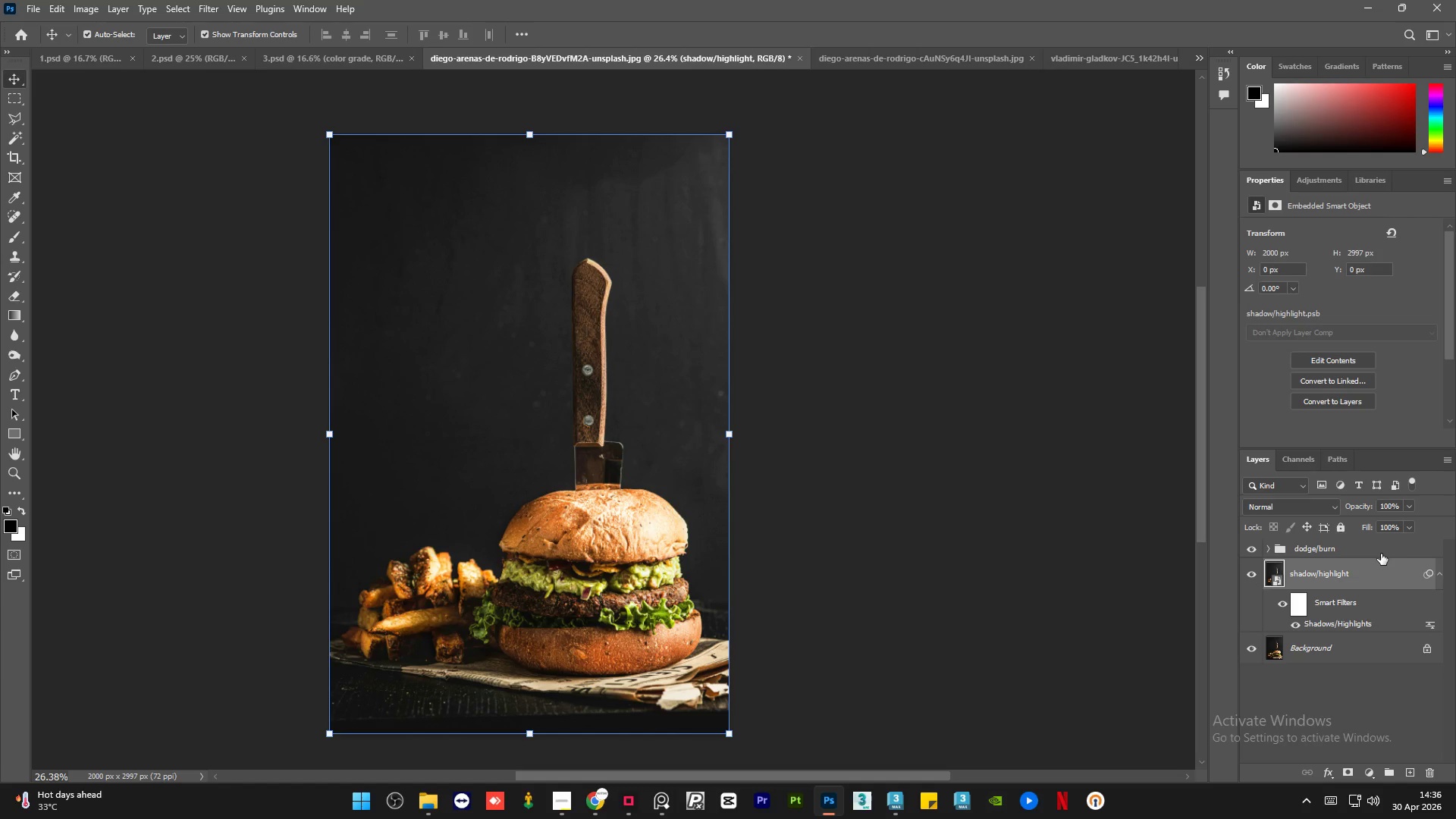 
left_click([1381, 554])
 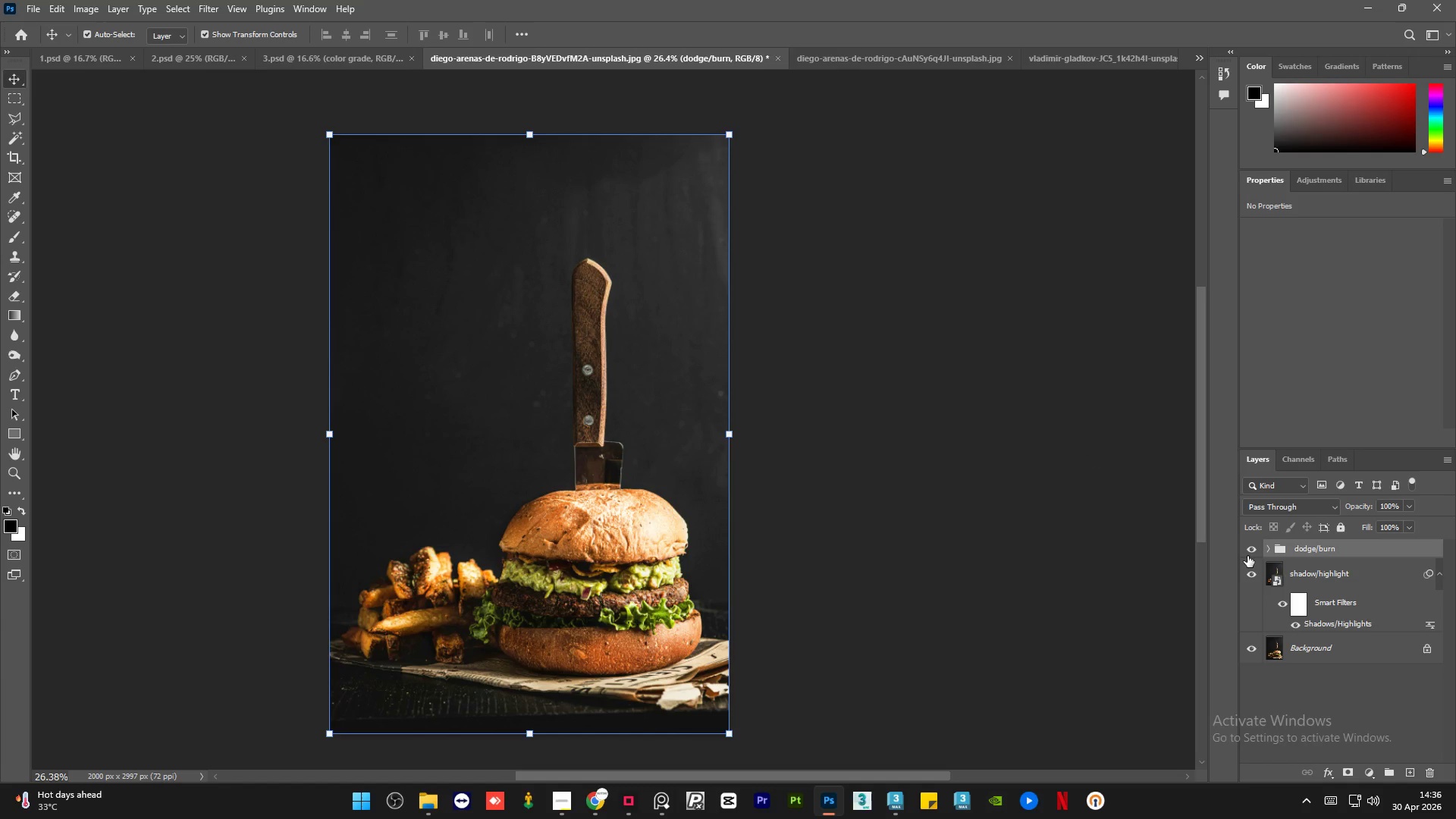 
left_click([1247, 551])
 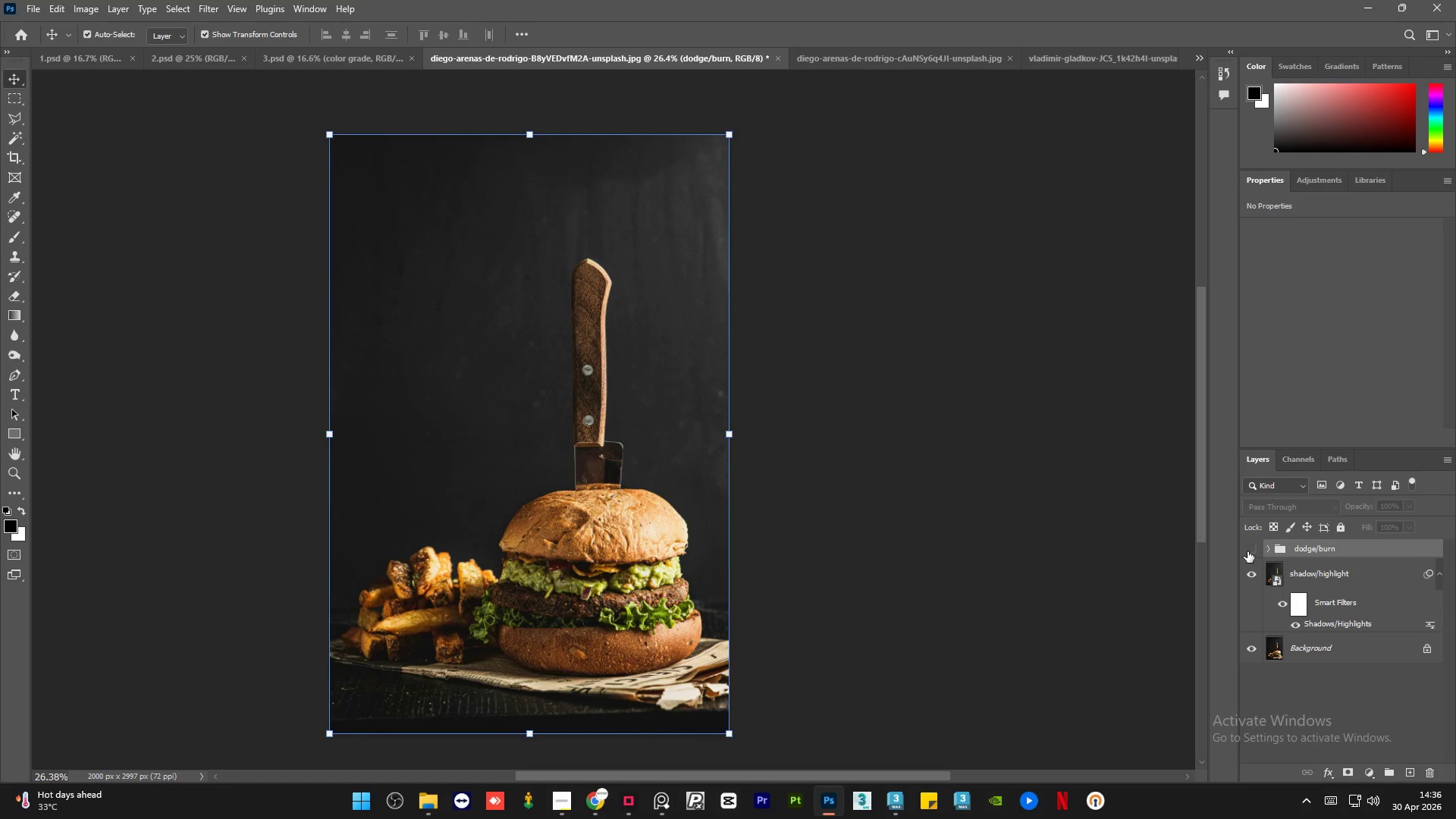 
left_click([1247, 551])
 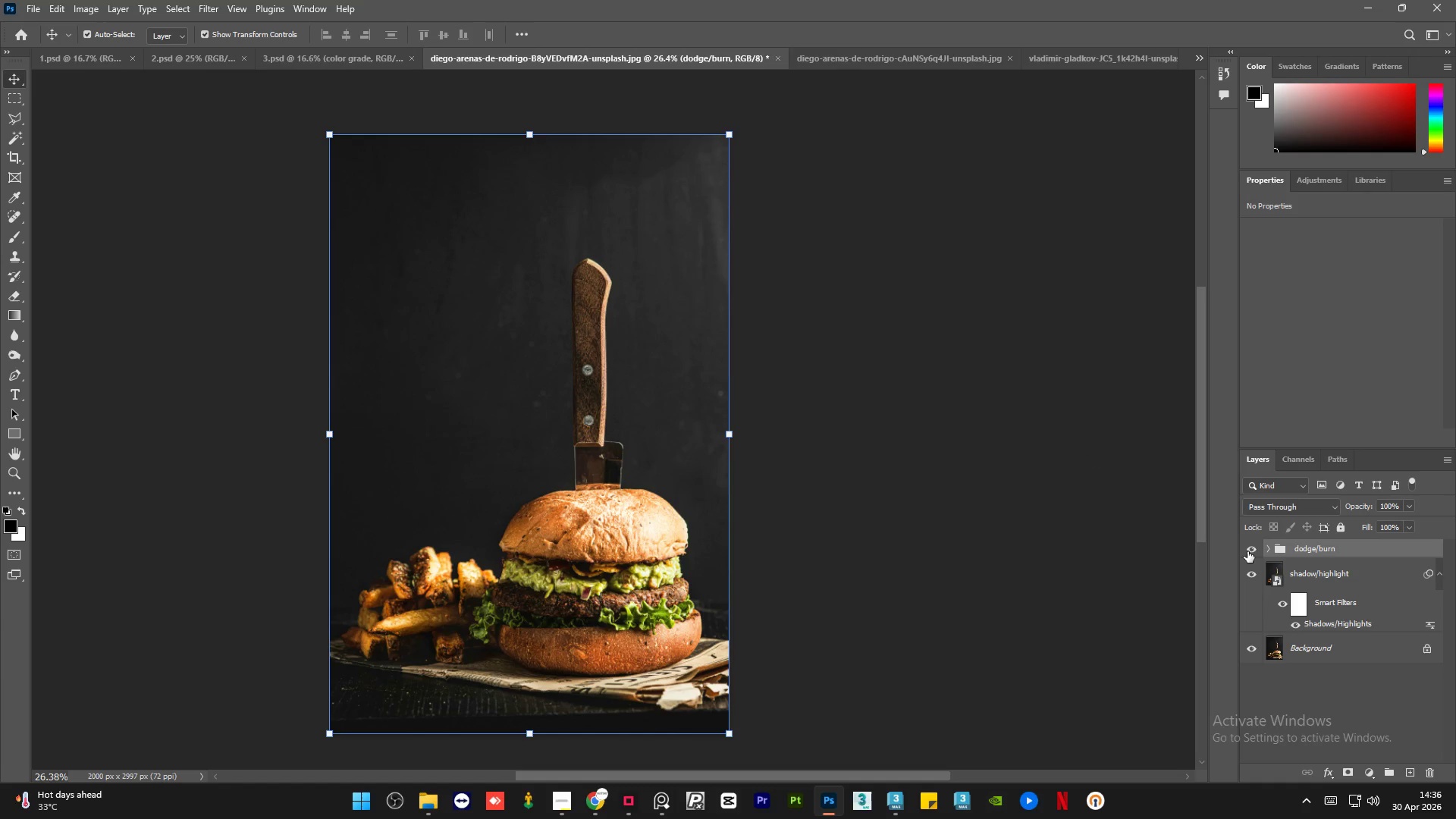 
left_click([1247, 551])
 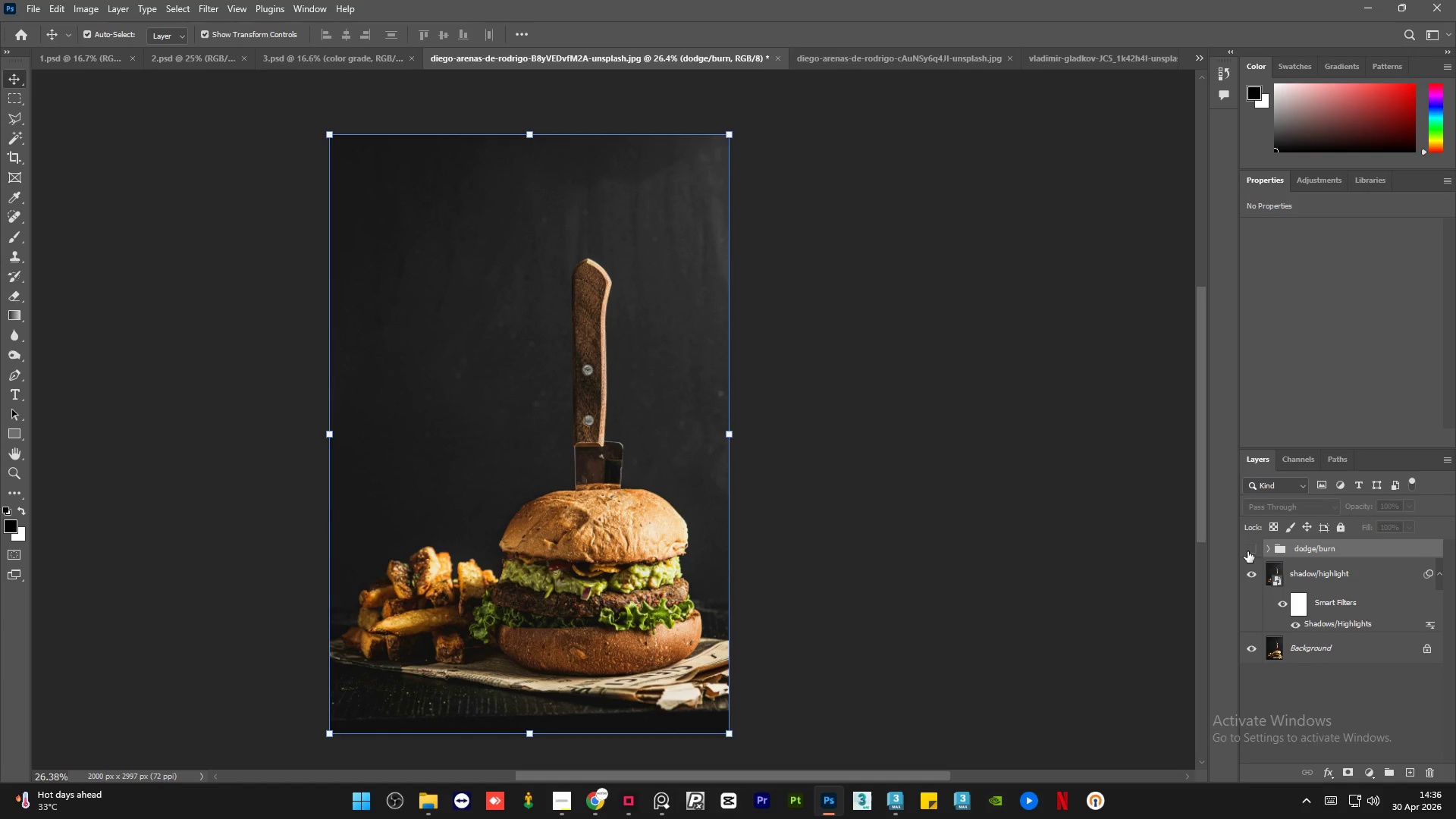 
left_click([1247, 551])
 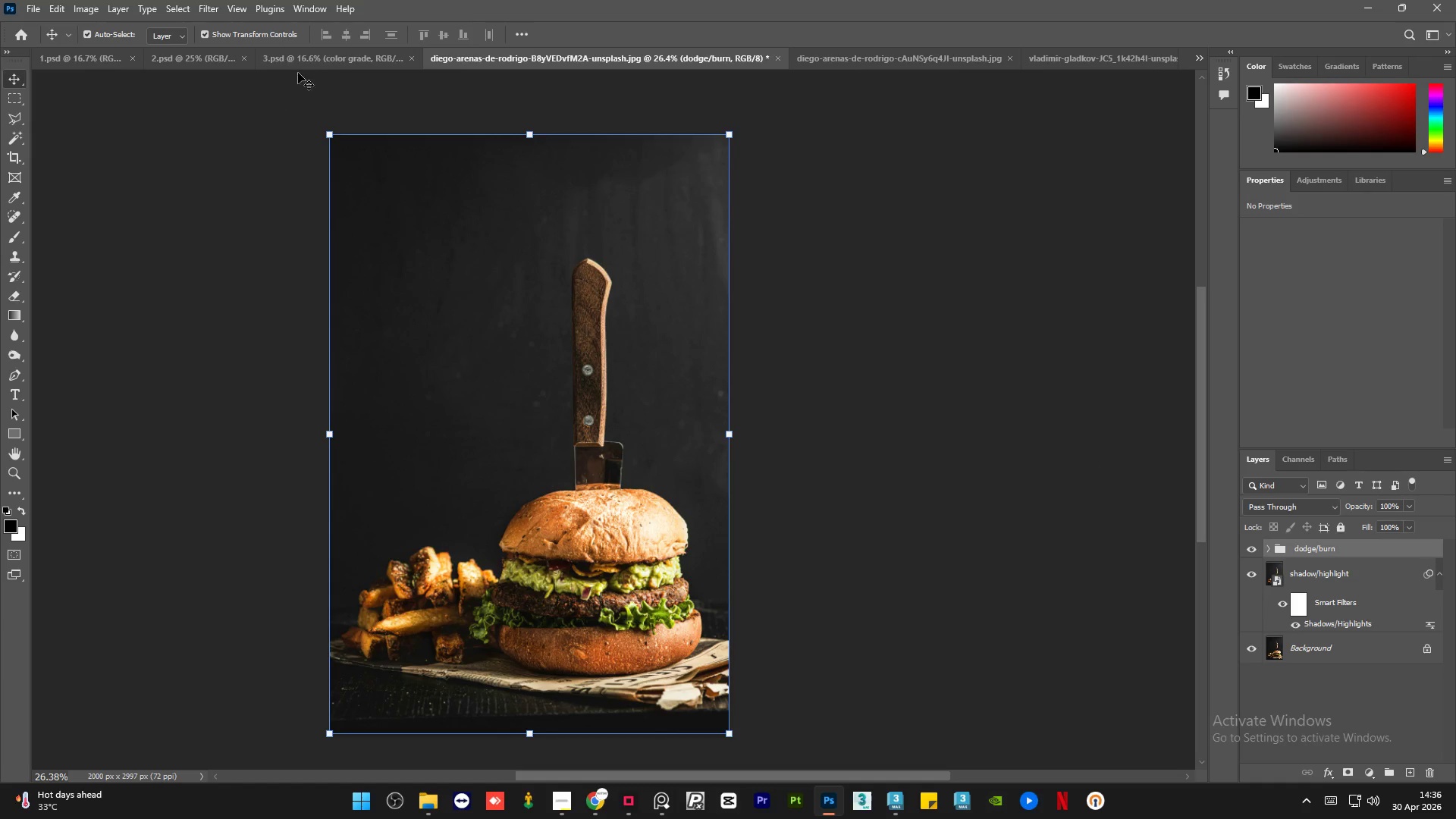 
left_click([337, 57])
 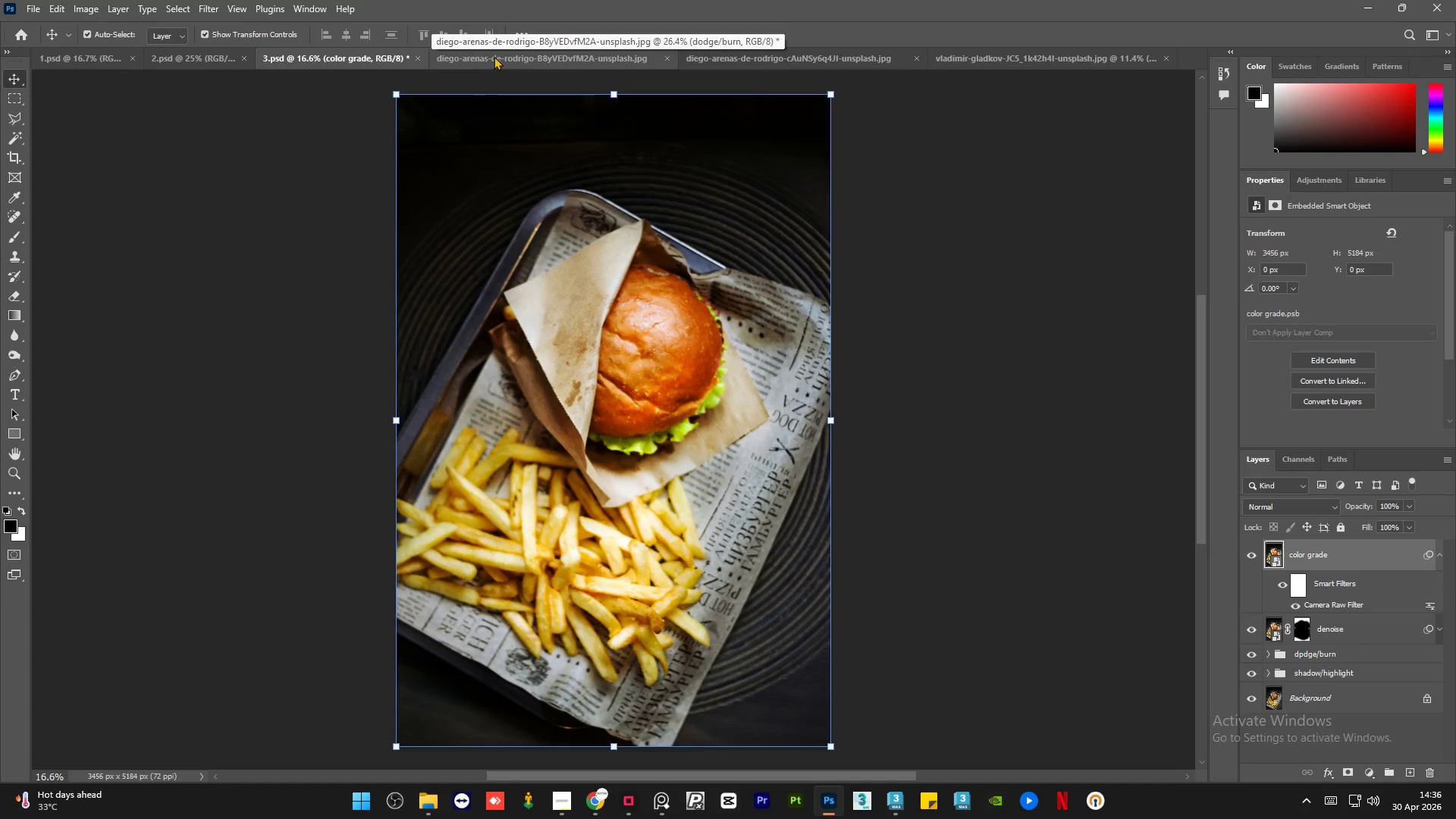 
left_click([494, 56])
 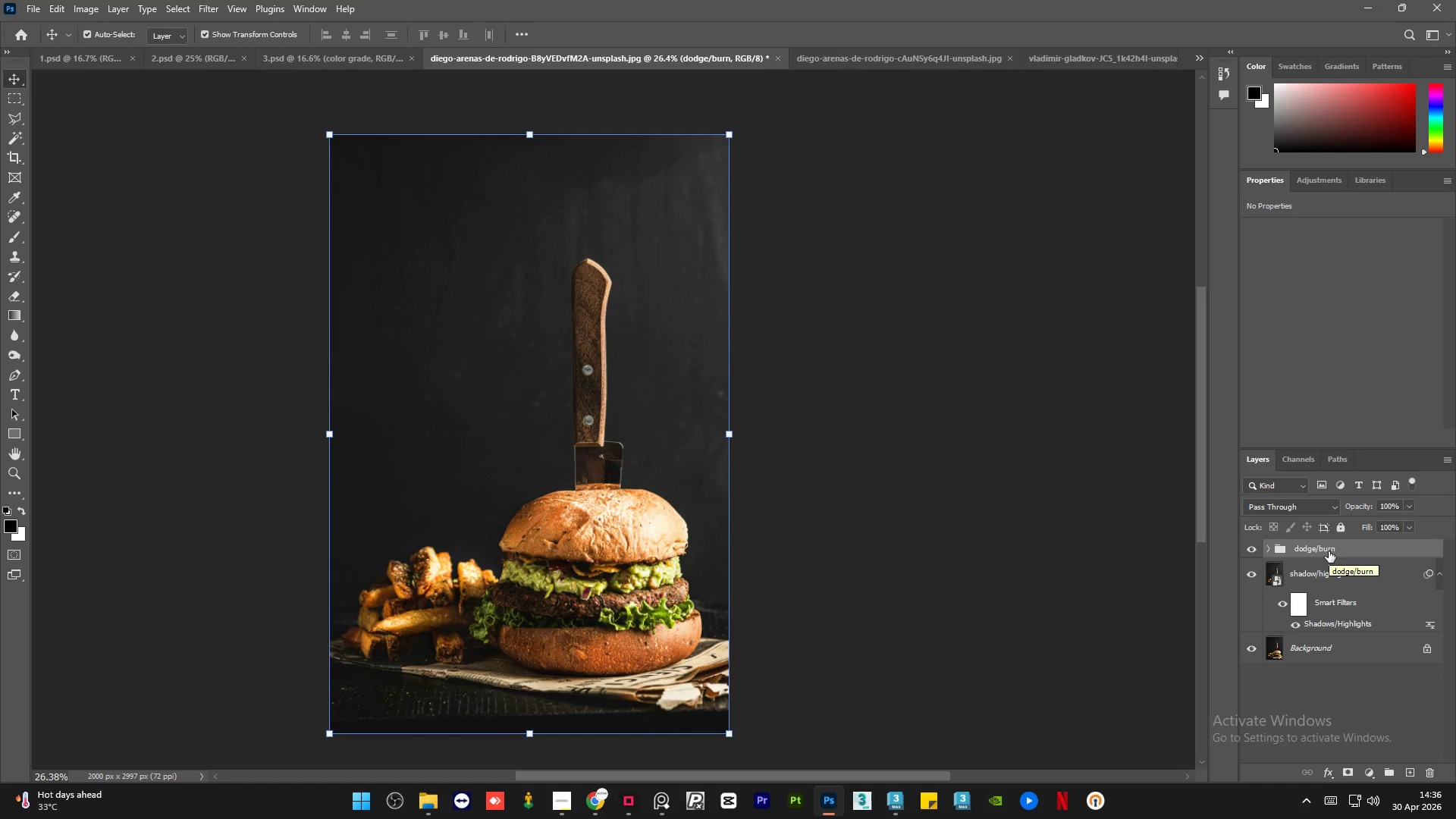 
key(Alt+Control+Shift+E)
 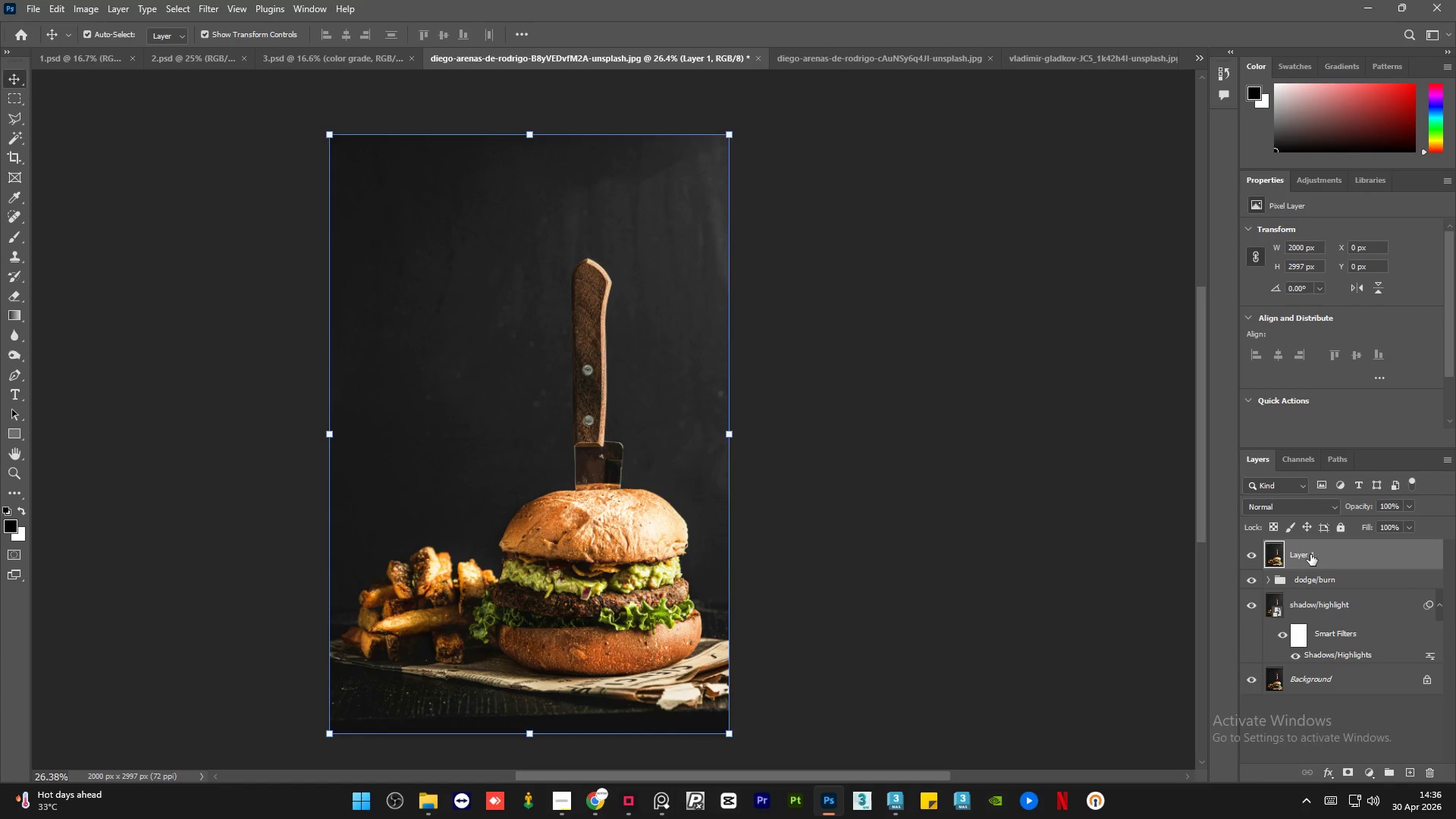 
right_click([1308, 555])
 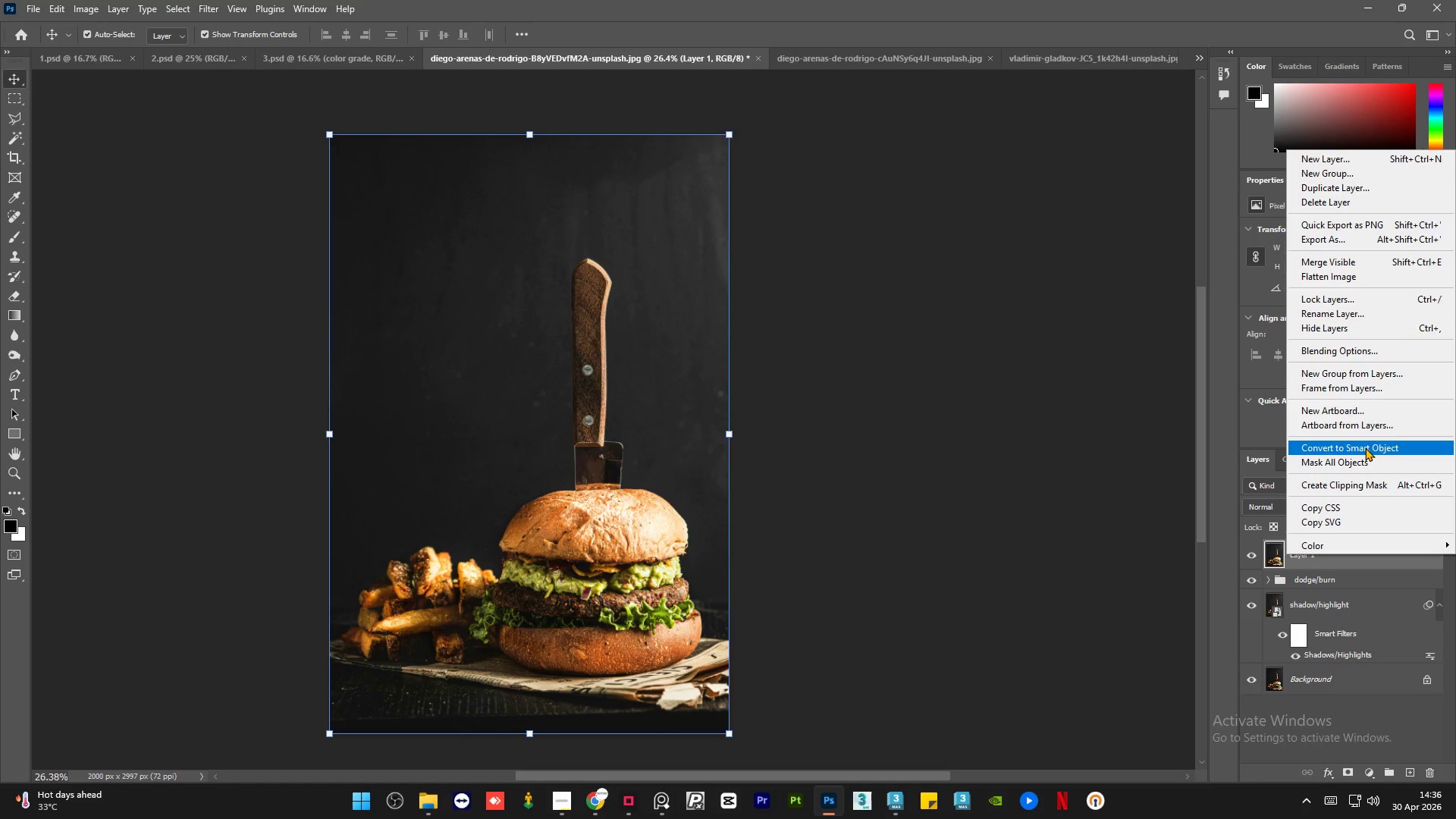 
left_click([1365, 447])
 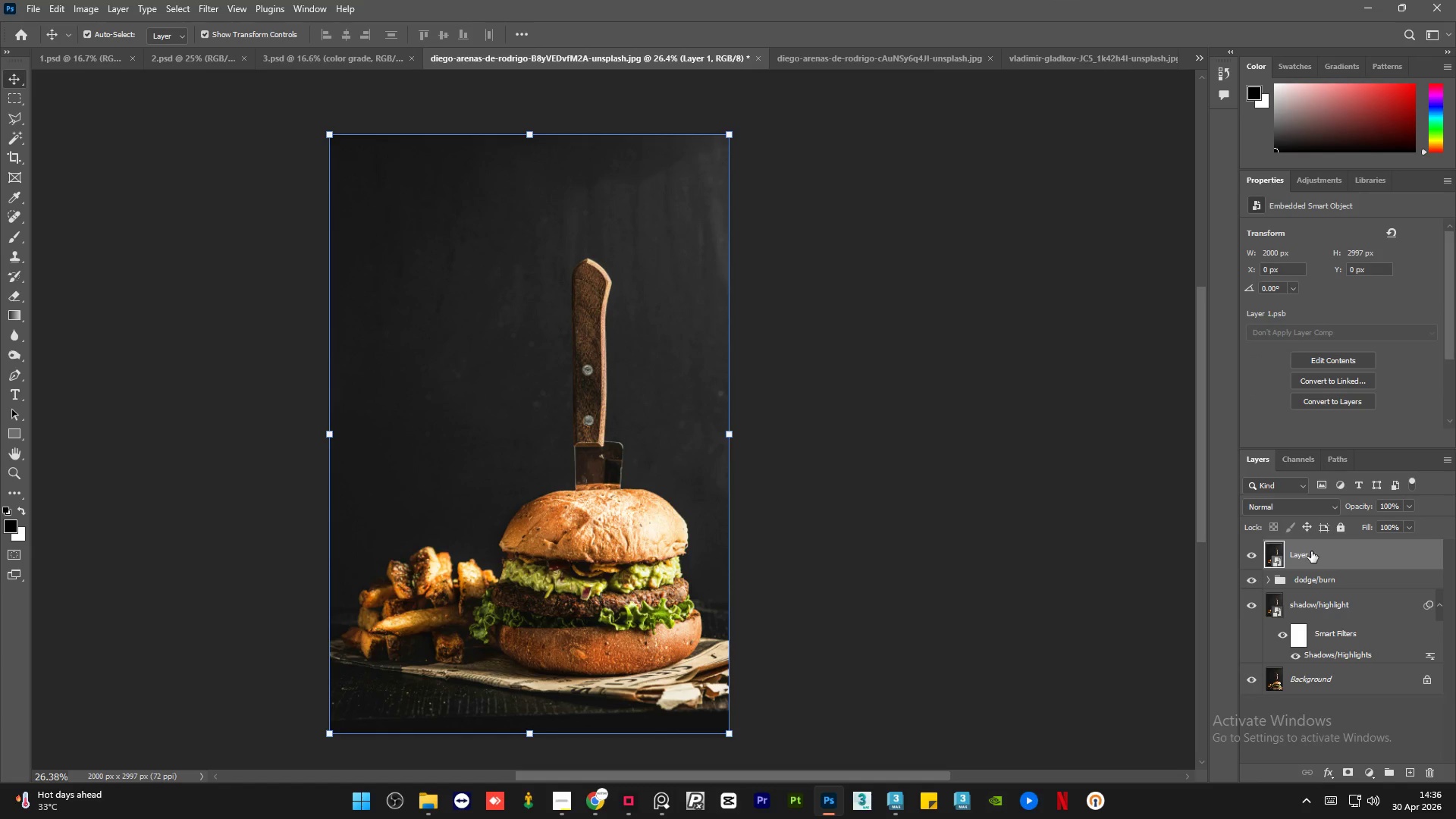 
double_click([1304, 557])
 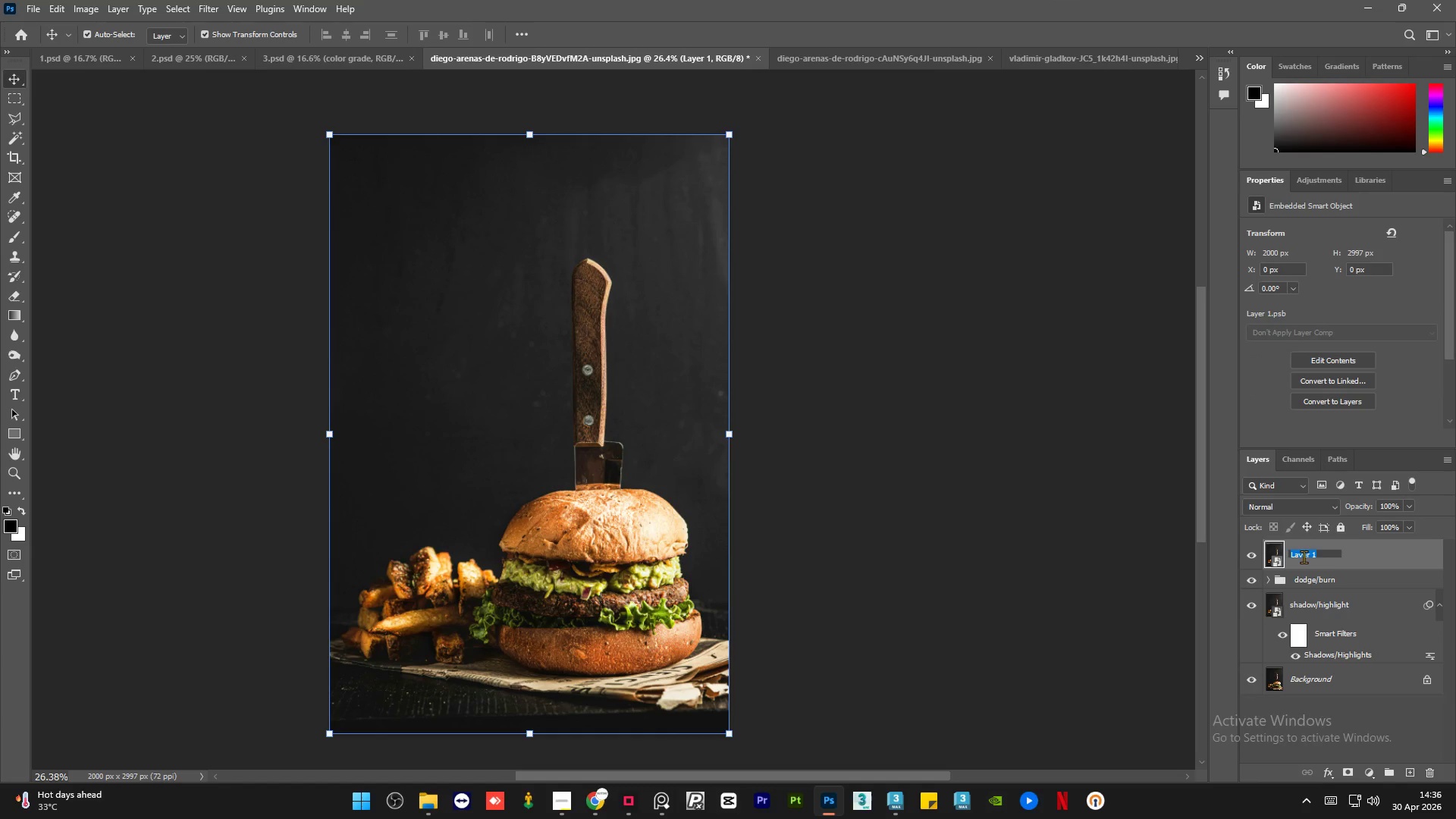 
type(denoise)
 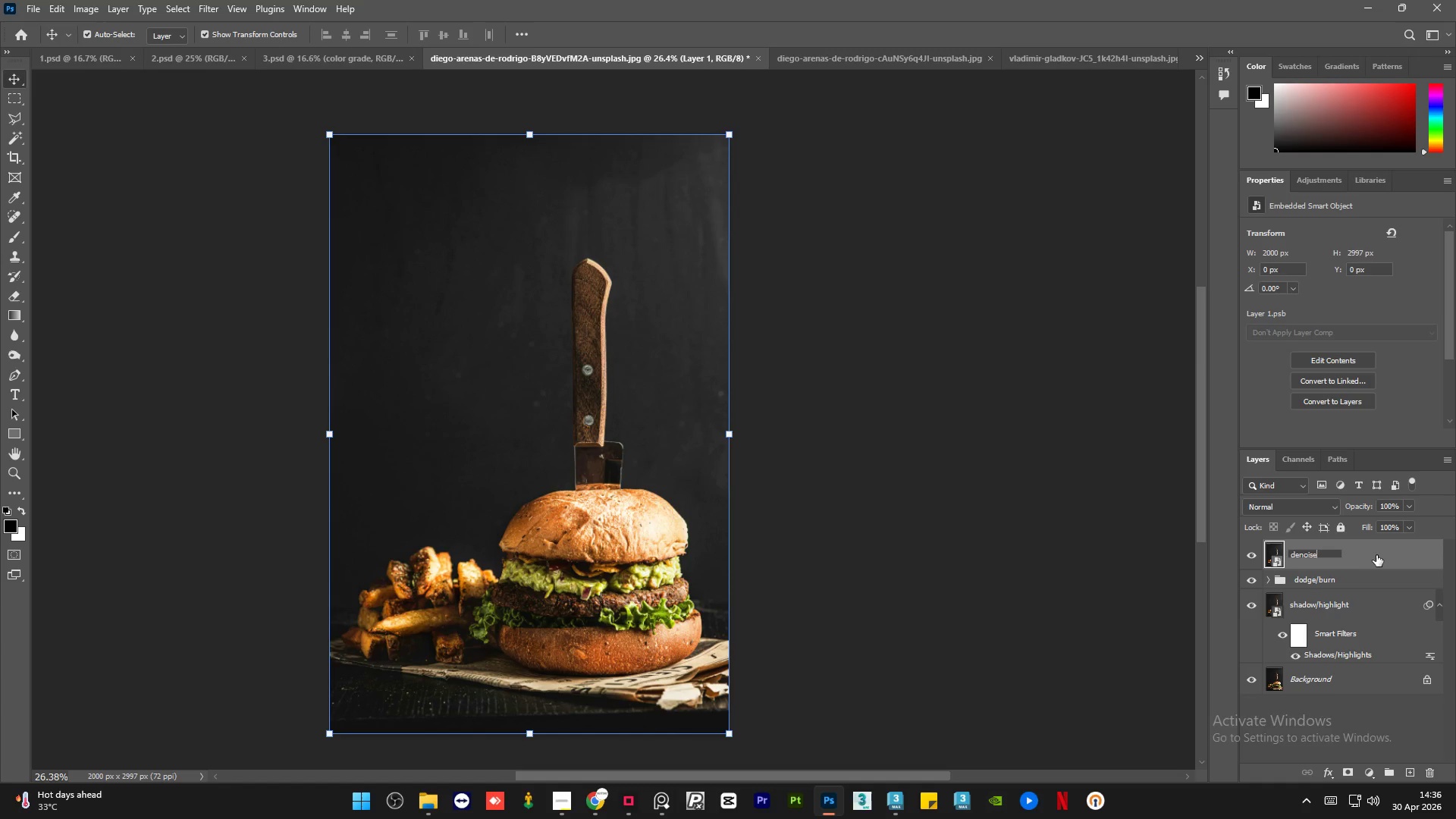 
left_click([1380, 555])
 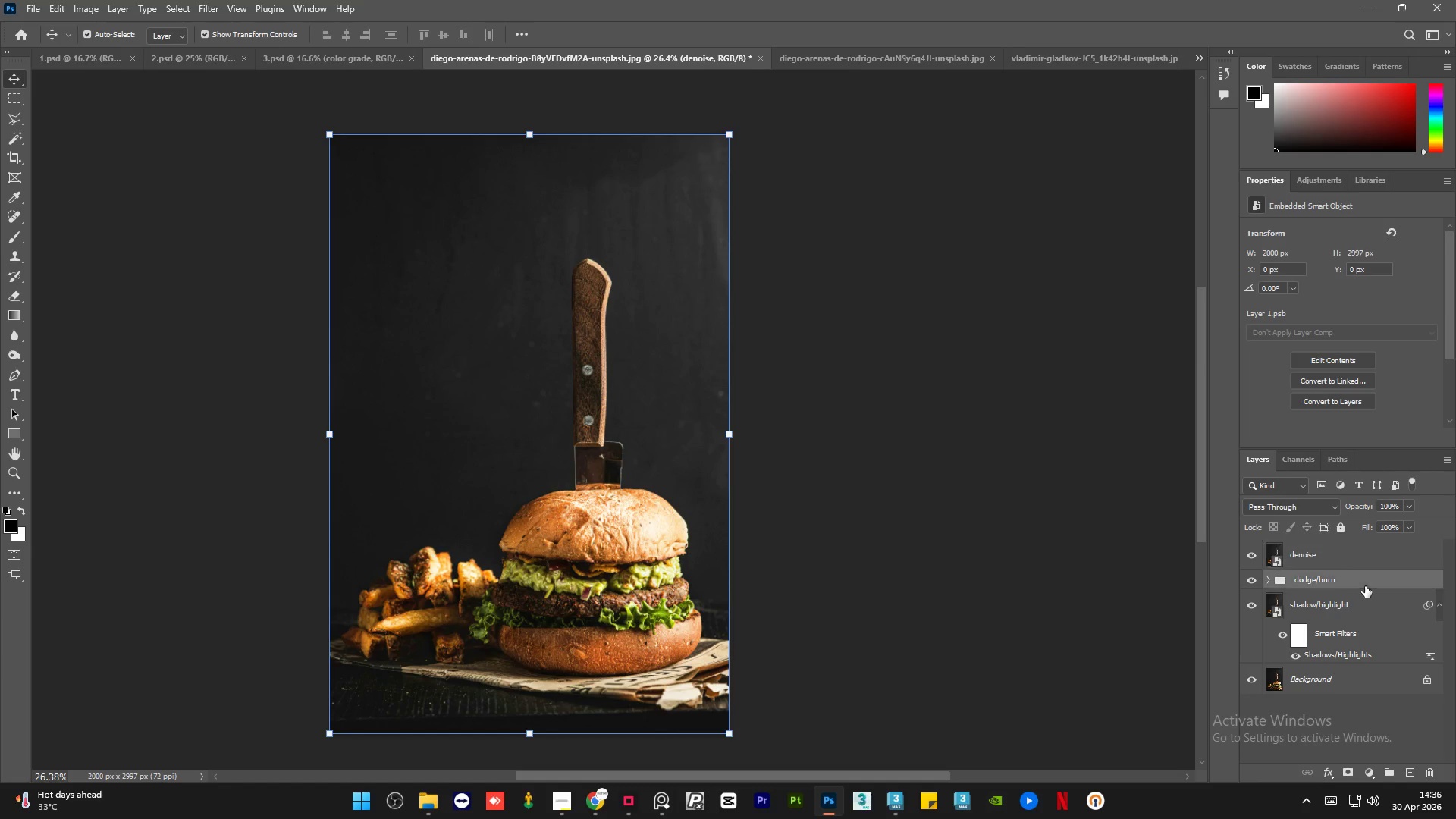 
double_click([1367, 557])
 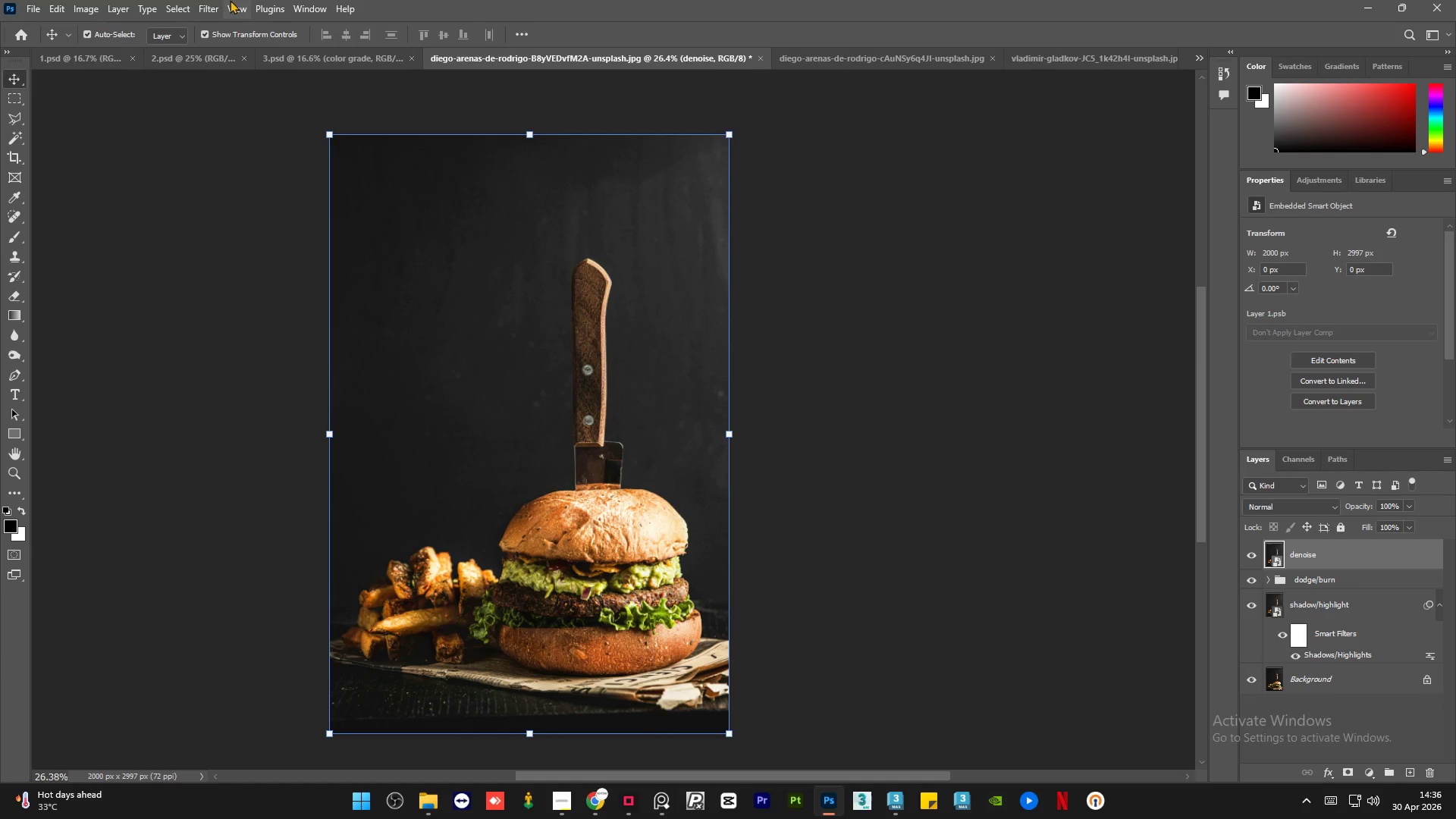 
left_click([212, 0])
 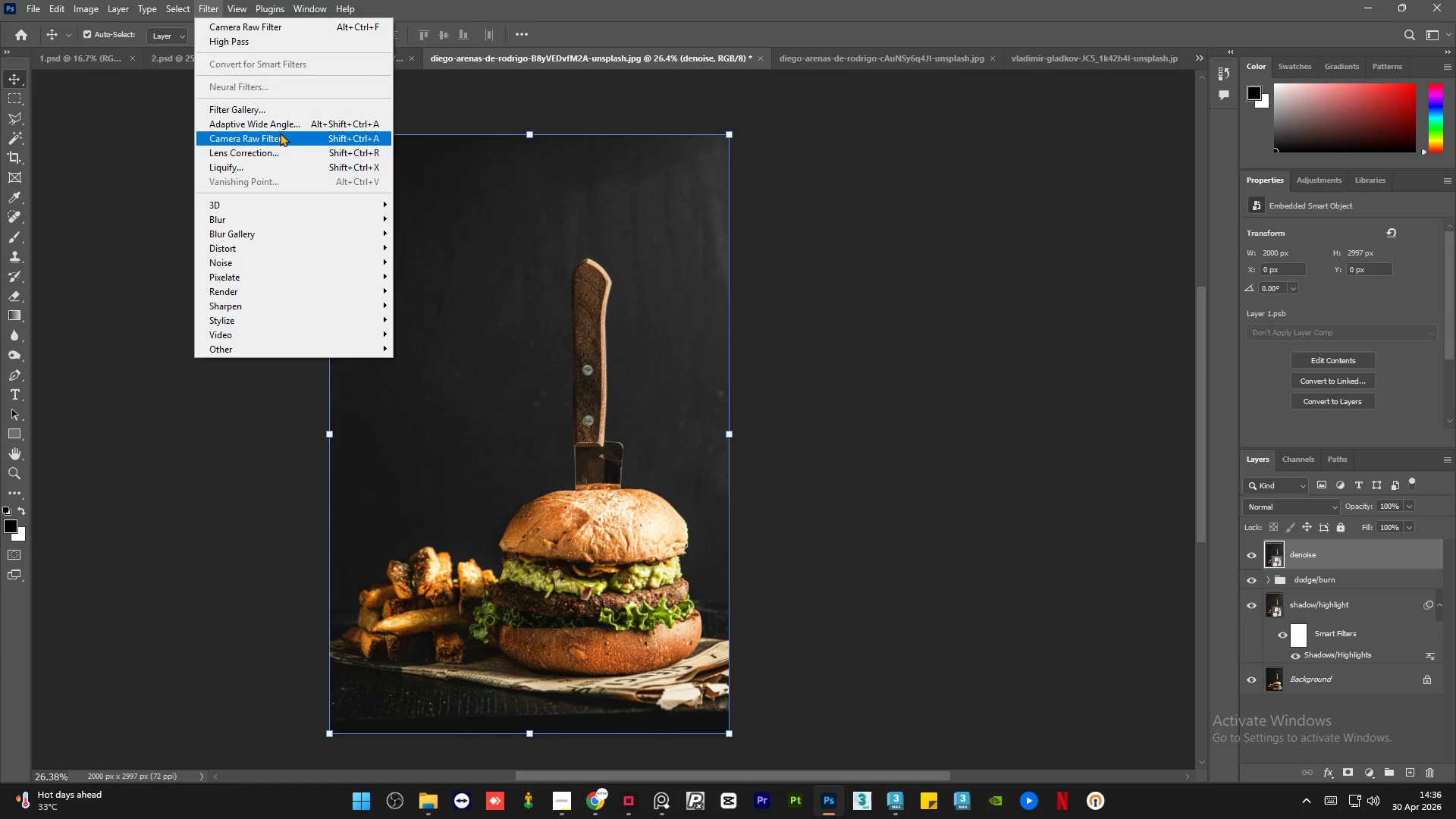 
left_click([281, 136])
 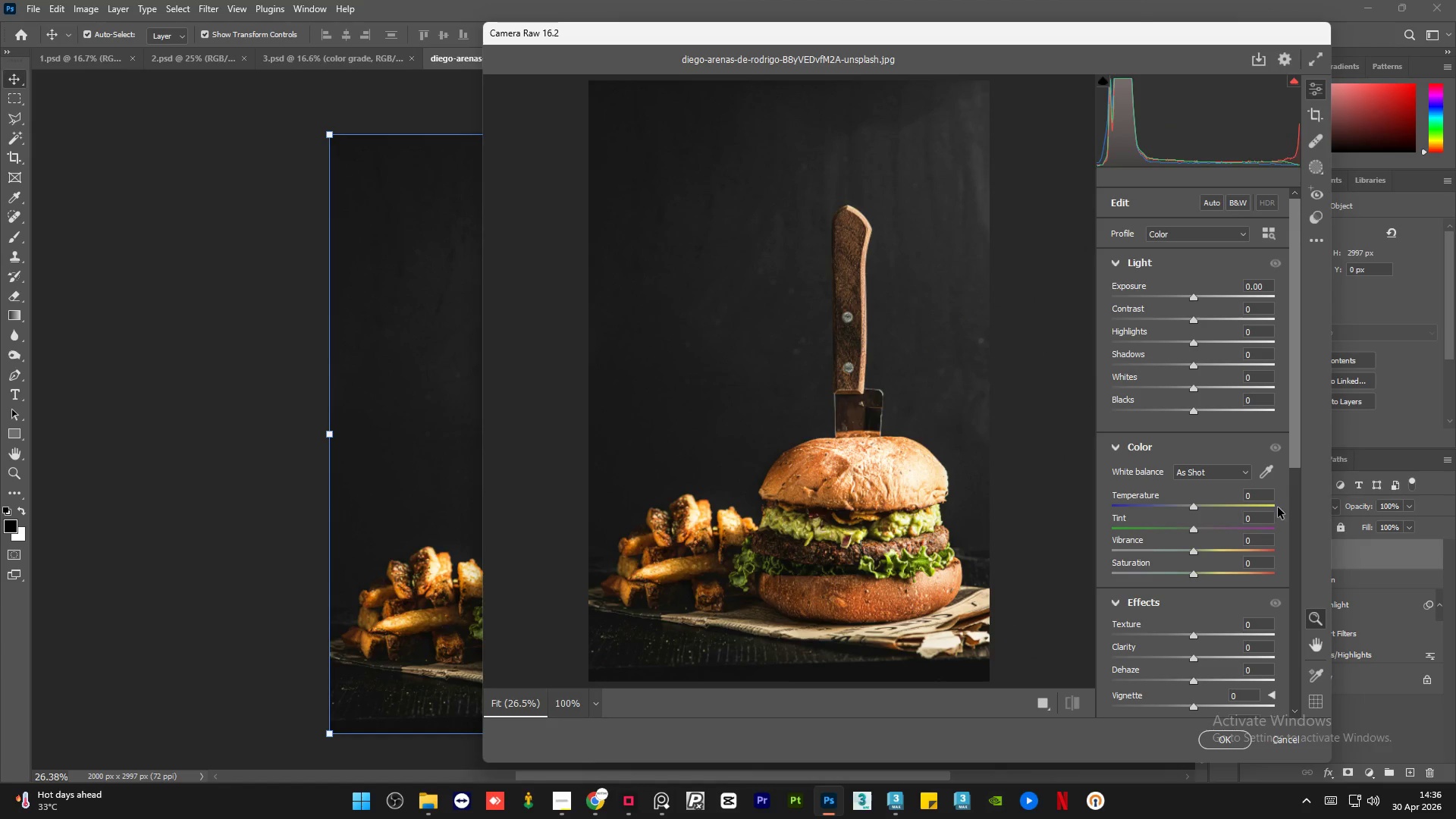 
wait(6.8)
 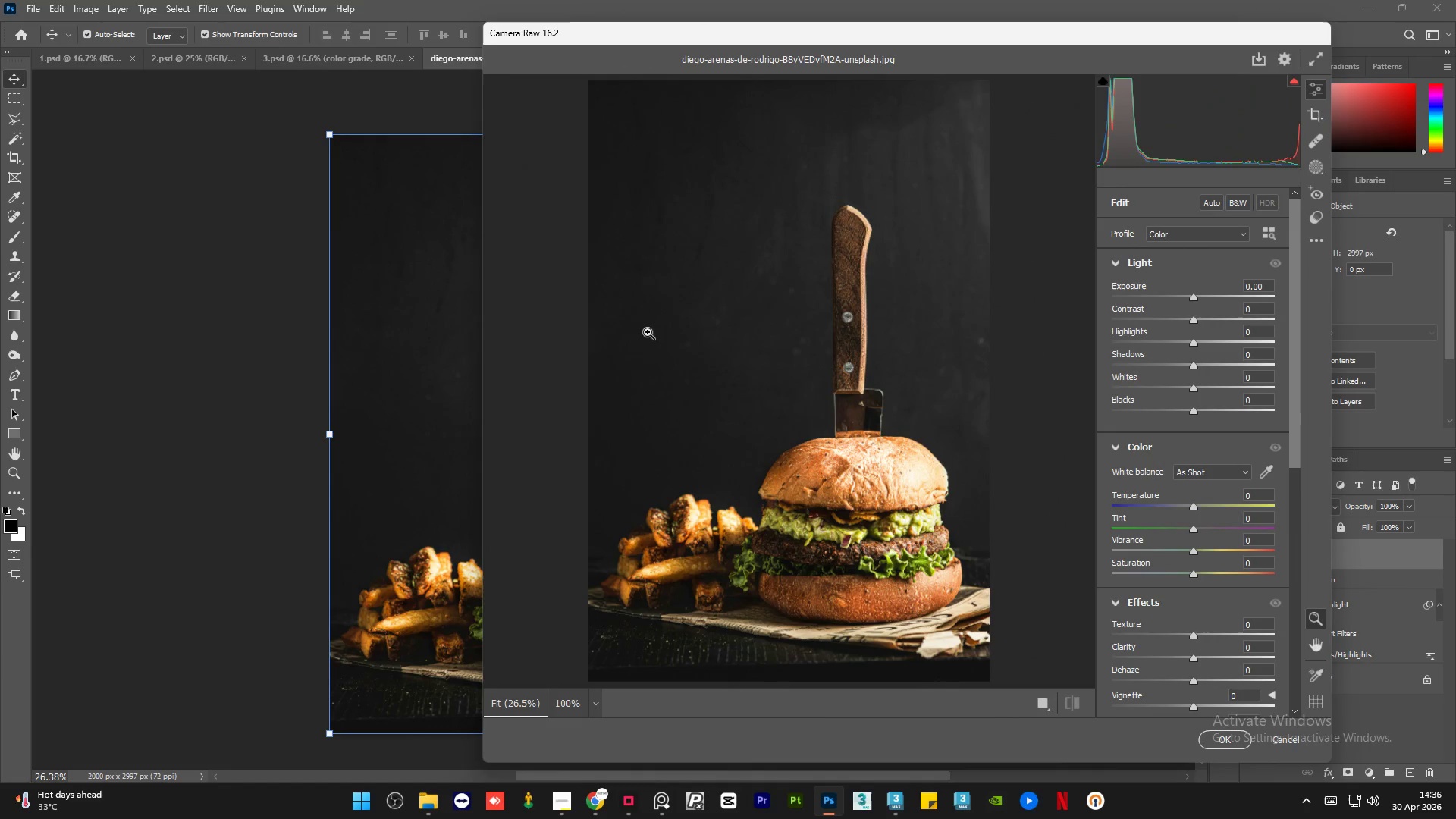 
left_click_drag(start_coordinate=[1295, 452], to_coordinate=[1299, 585])
 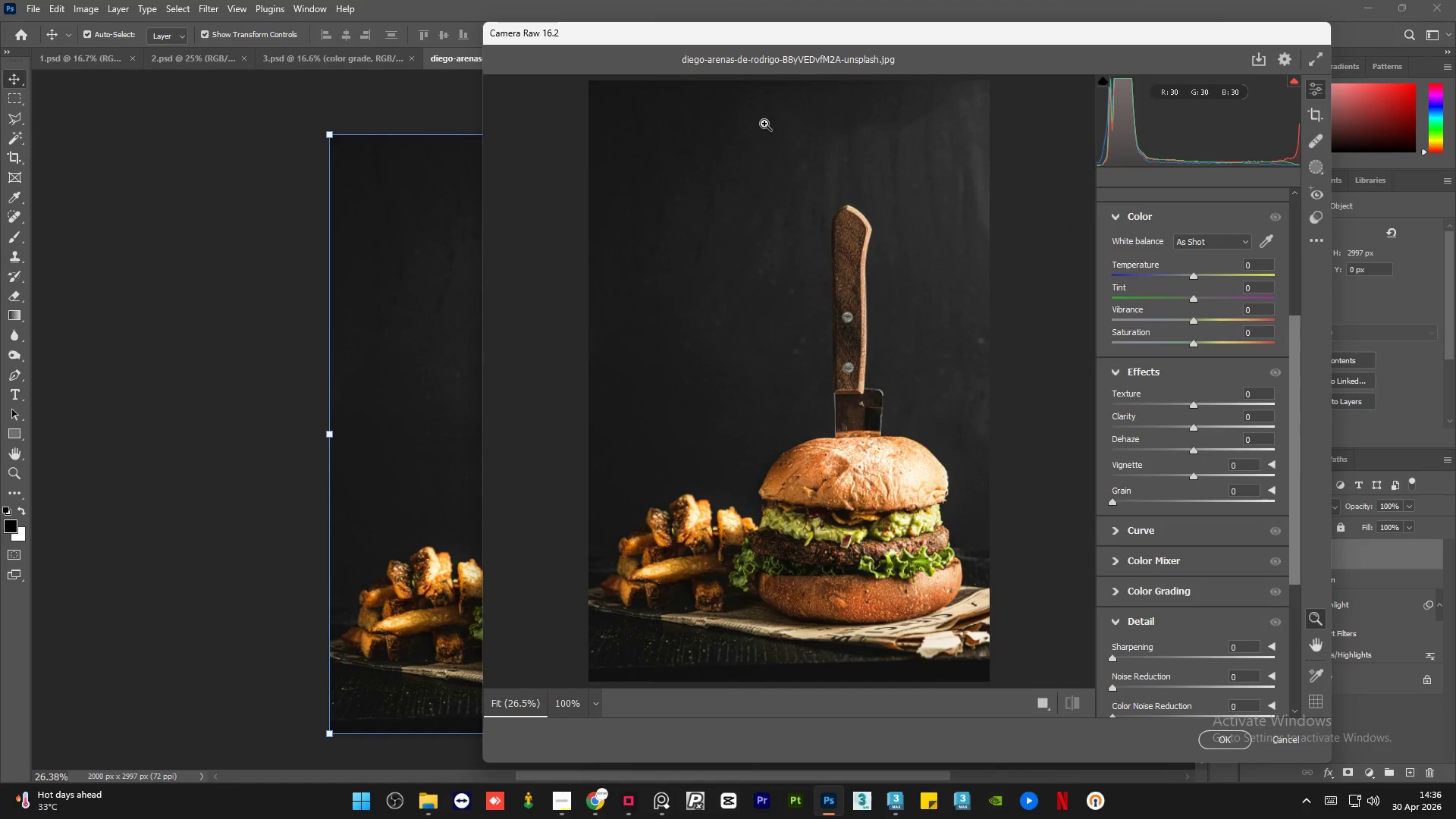 
left_click([791, 115])
 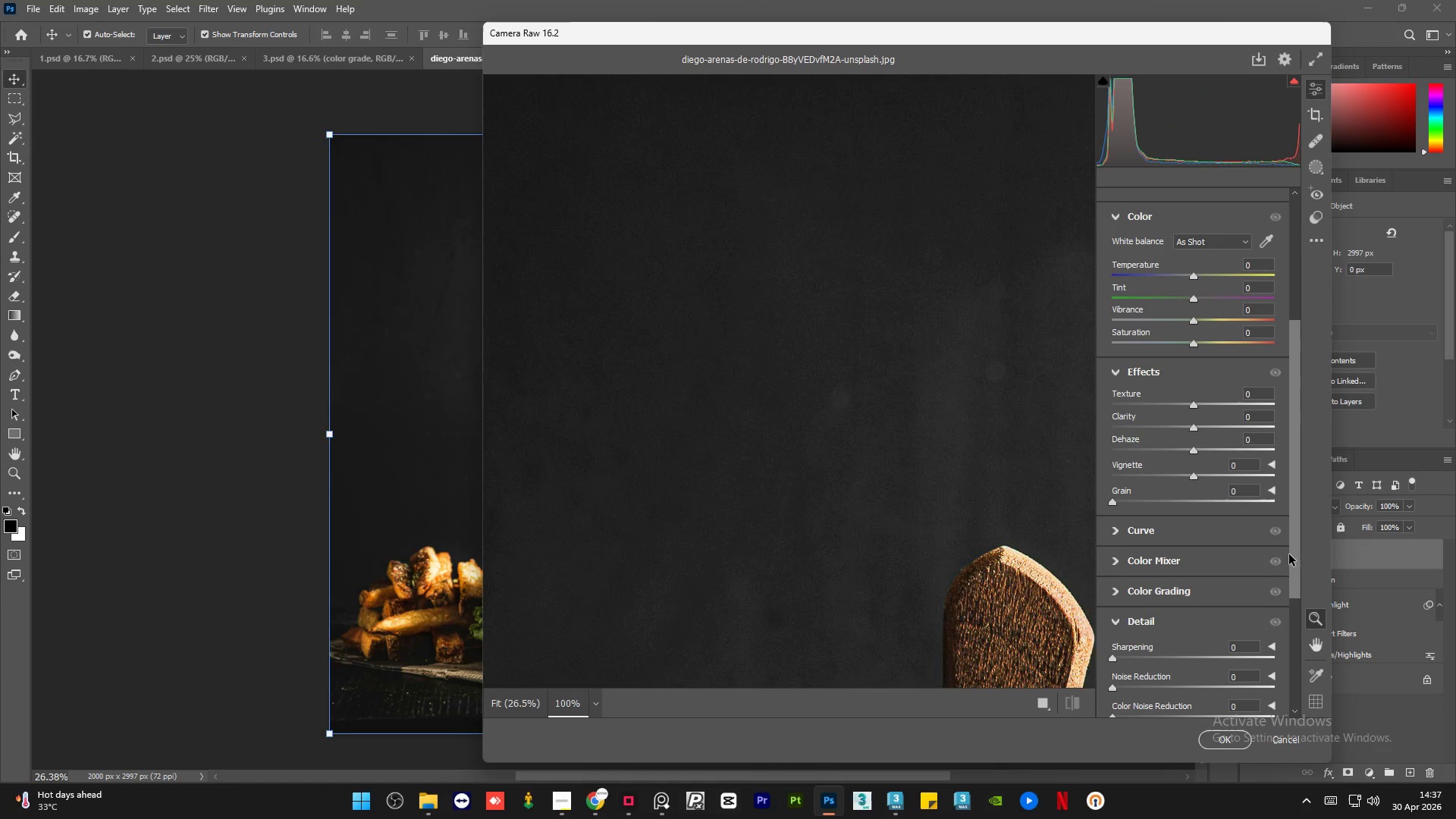 
left_click_drag(start_coordinate=[1294, 535], to_coordinate=[1303, 598])
 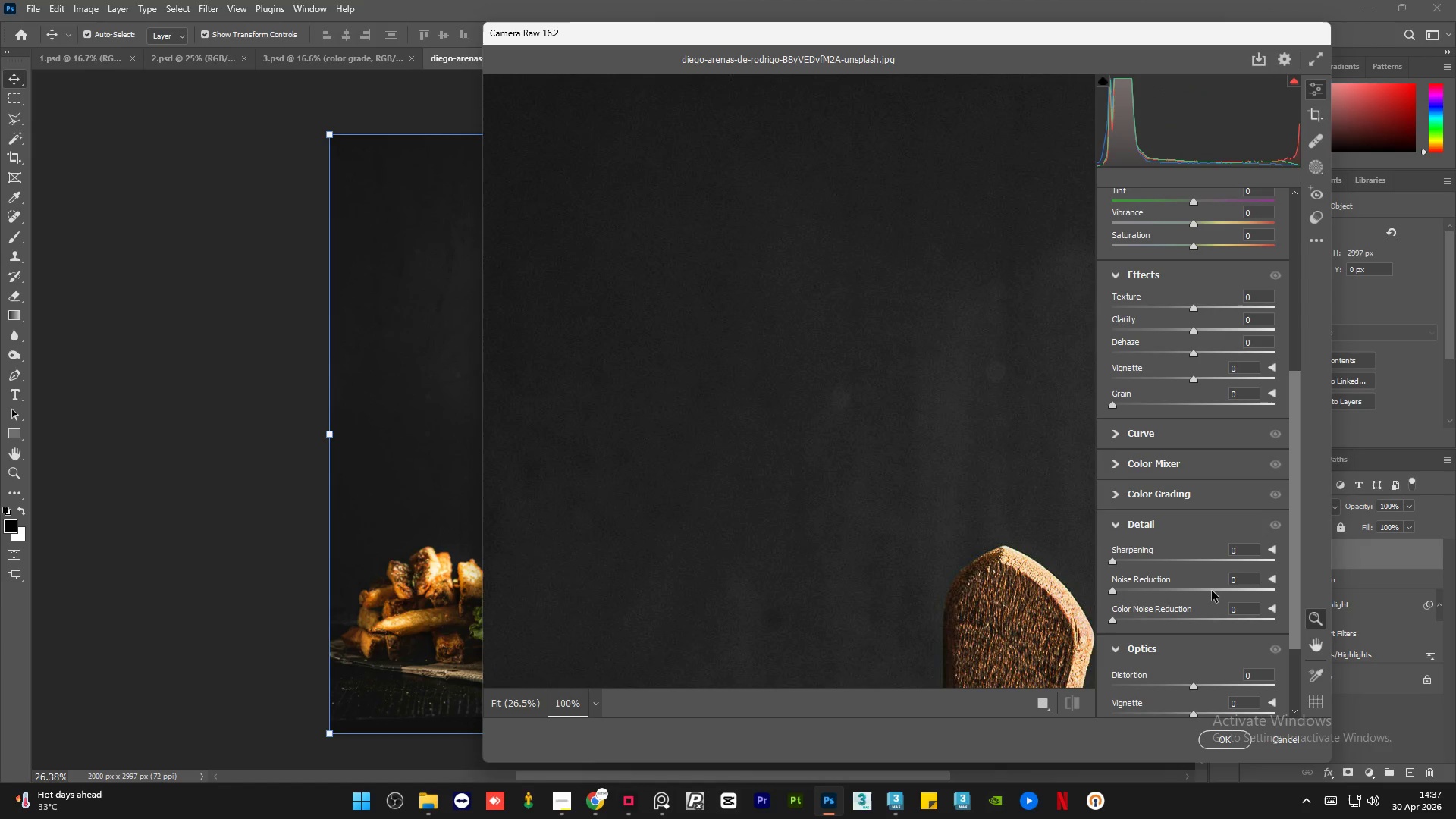 
left_click([1210, 591])
 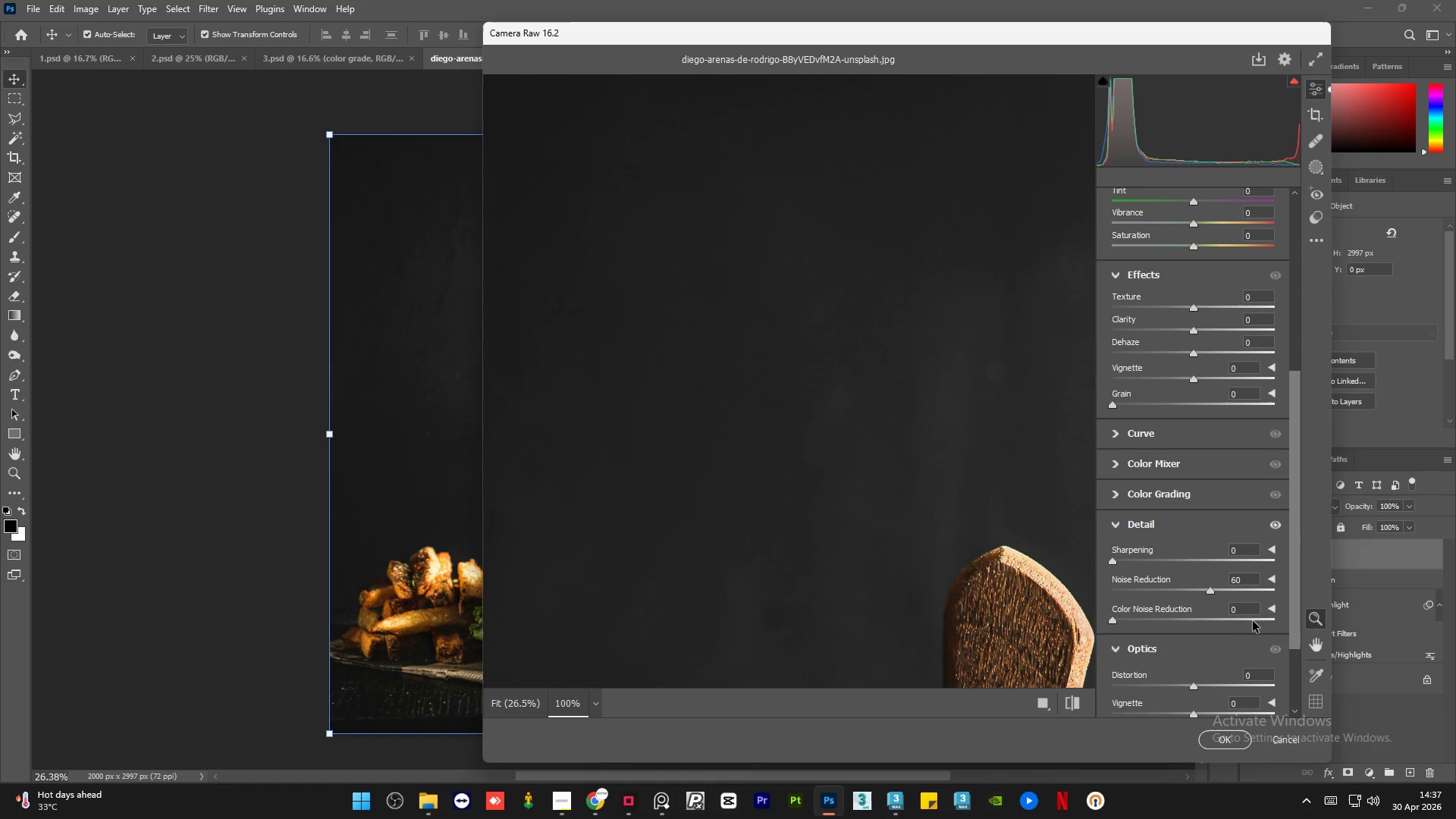 
double_click([1263, 622])
 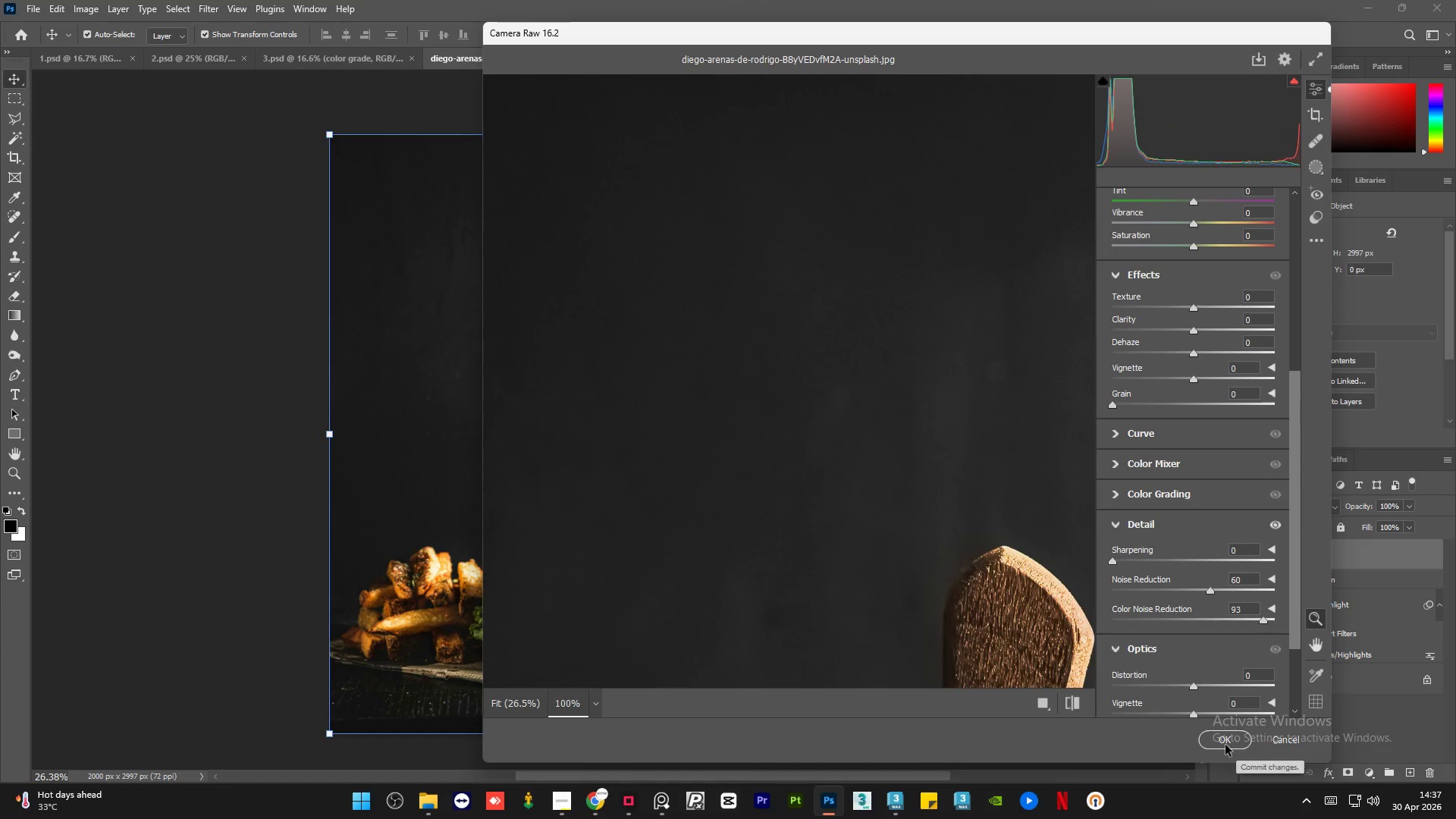 
left_click([1225, 745])
 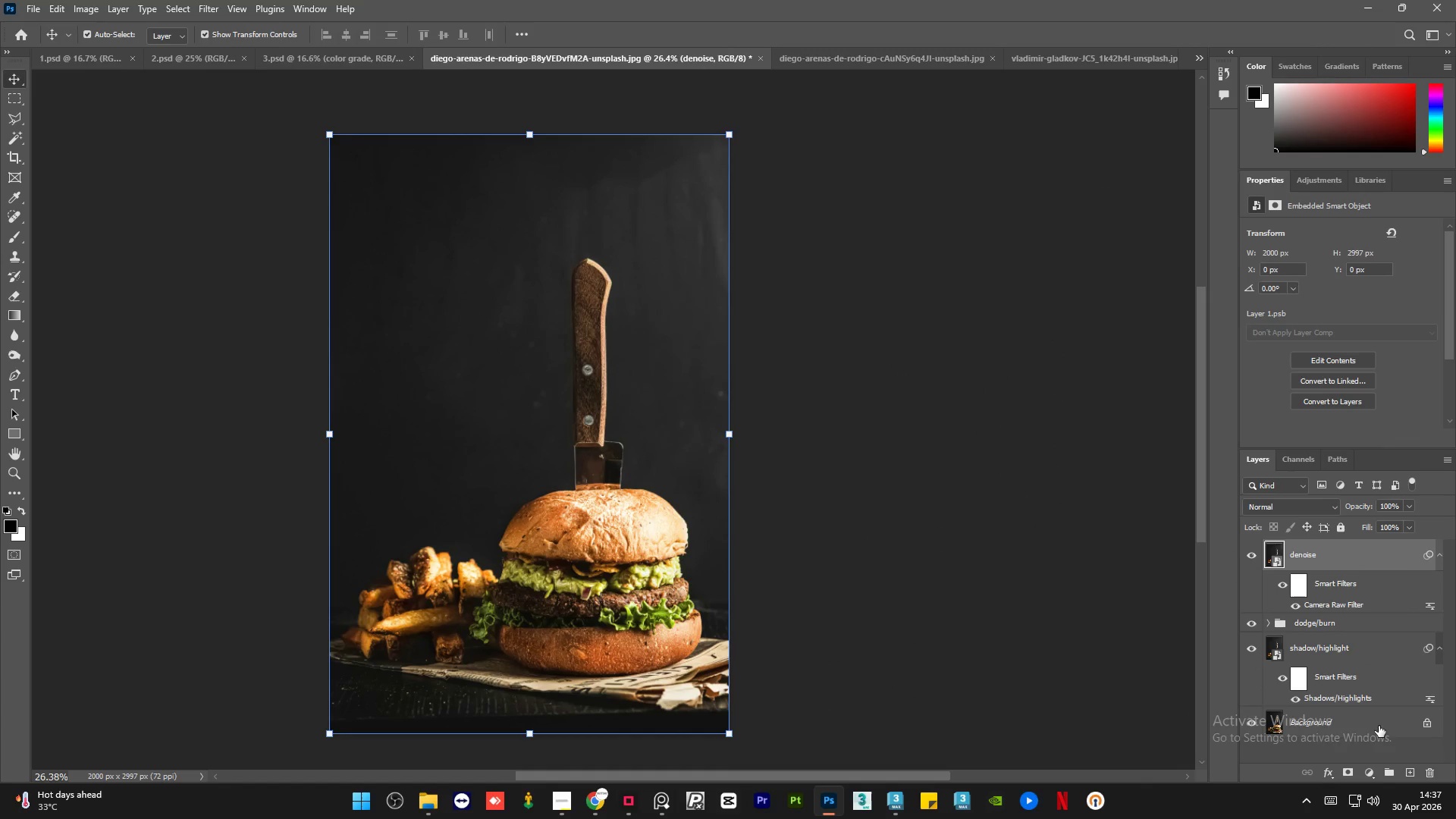 
left_click([1349, 775])
 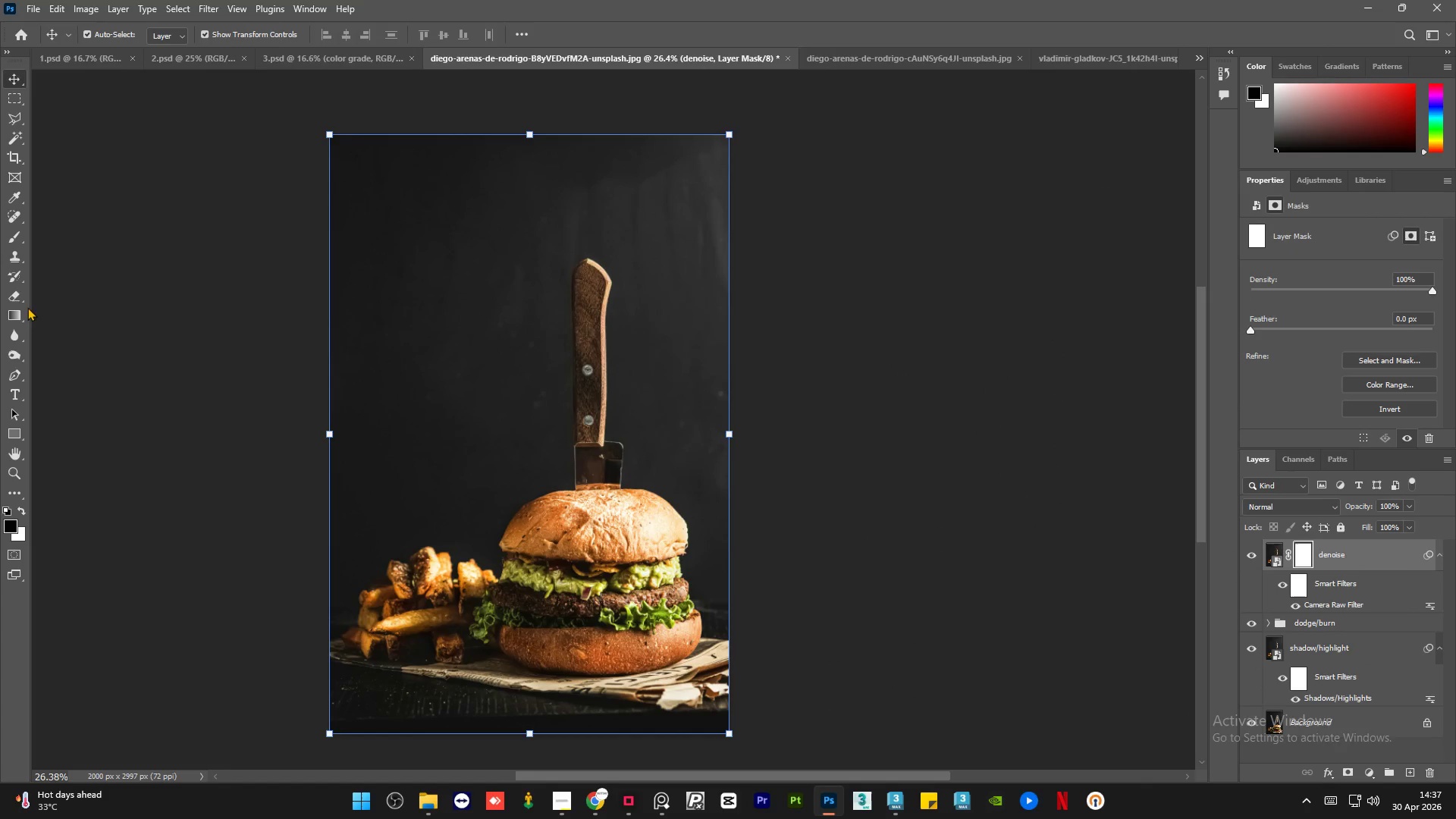 
hold_key(key=AltLeft, duration=0.44)
 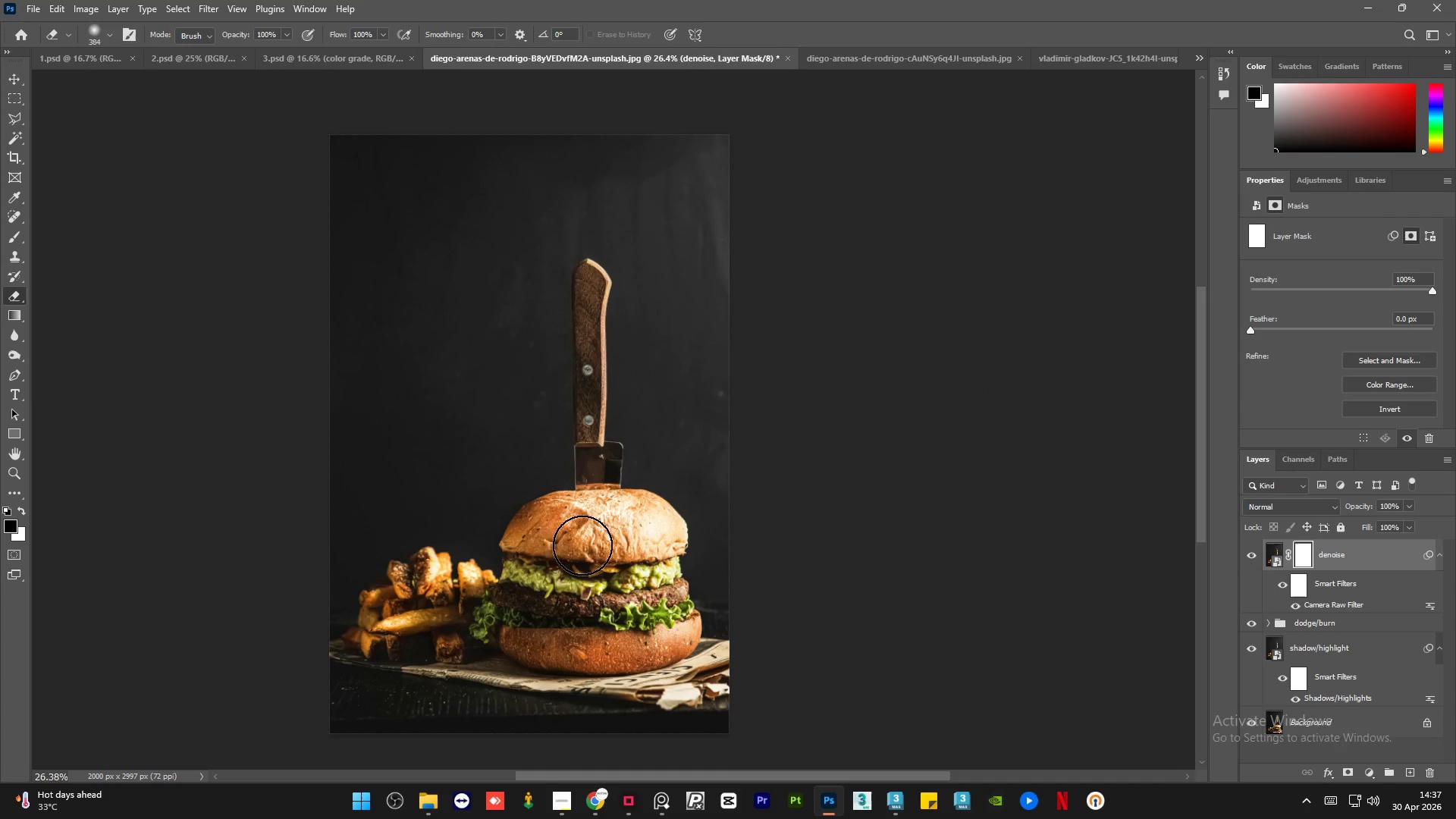 
left_click_drag(start_coordinate=[582, 545], to_coordinate=[582, 575])
 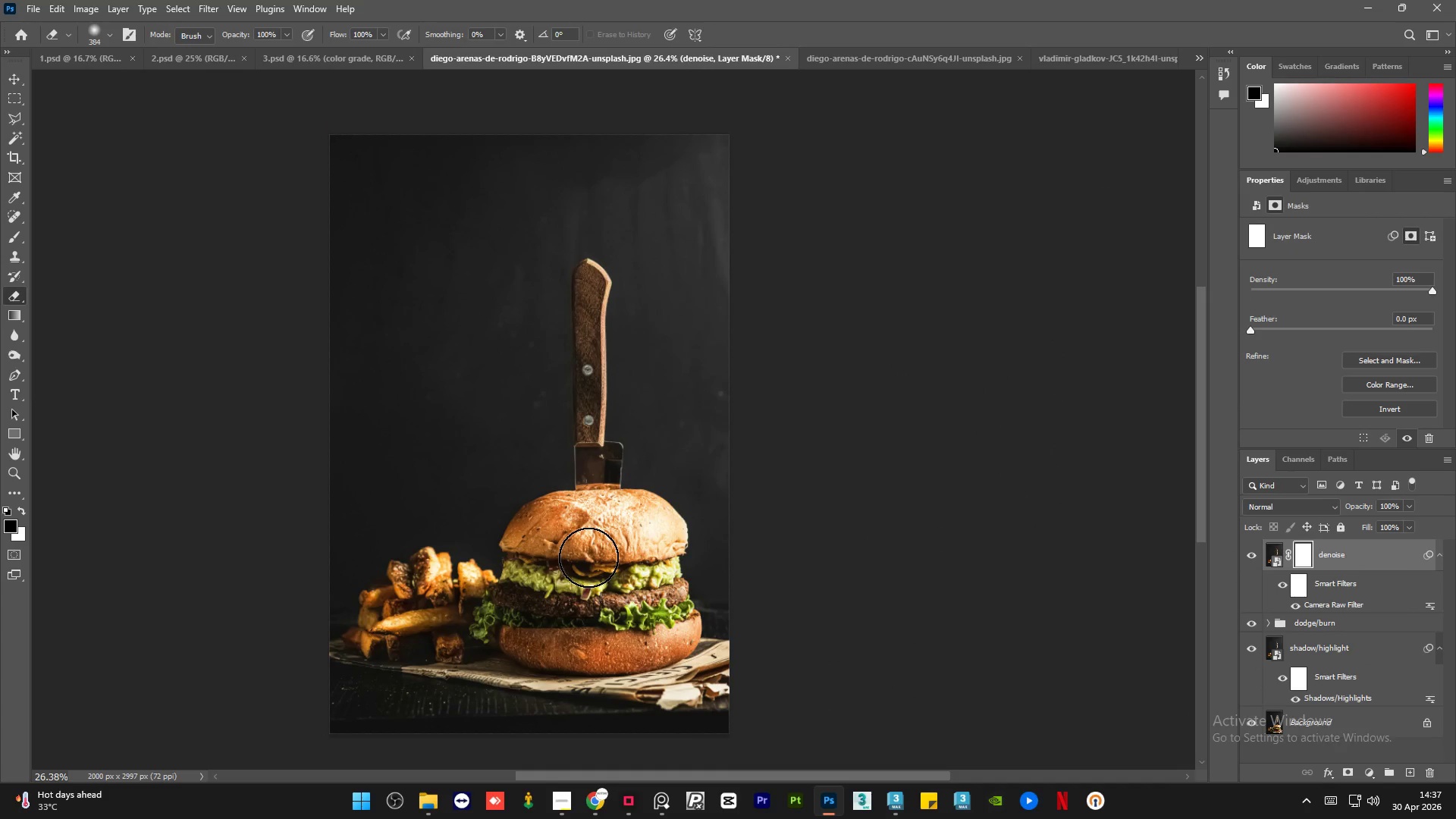 
key(X)
 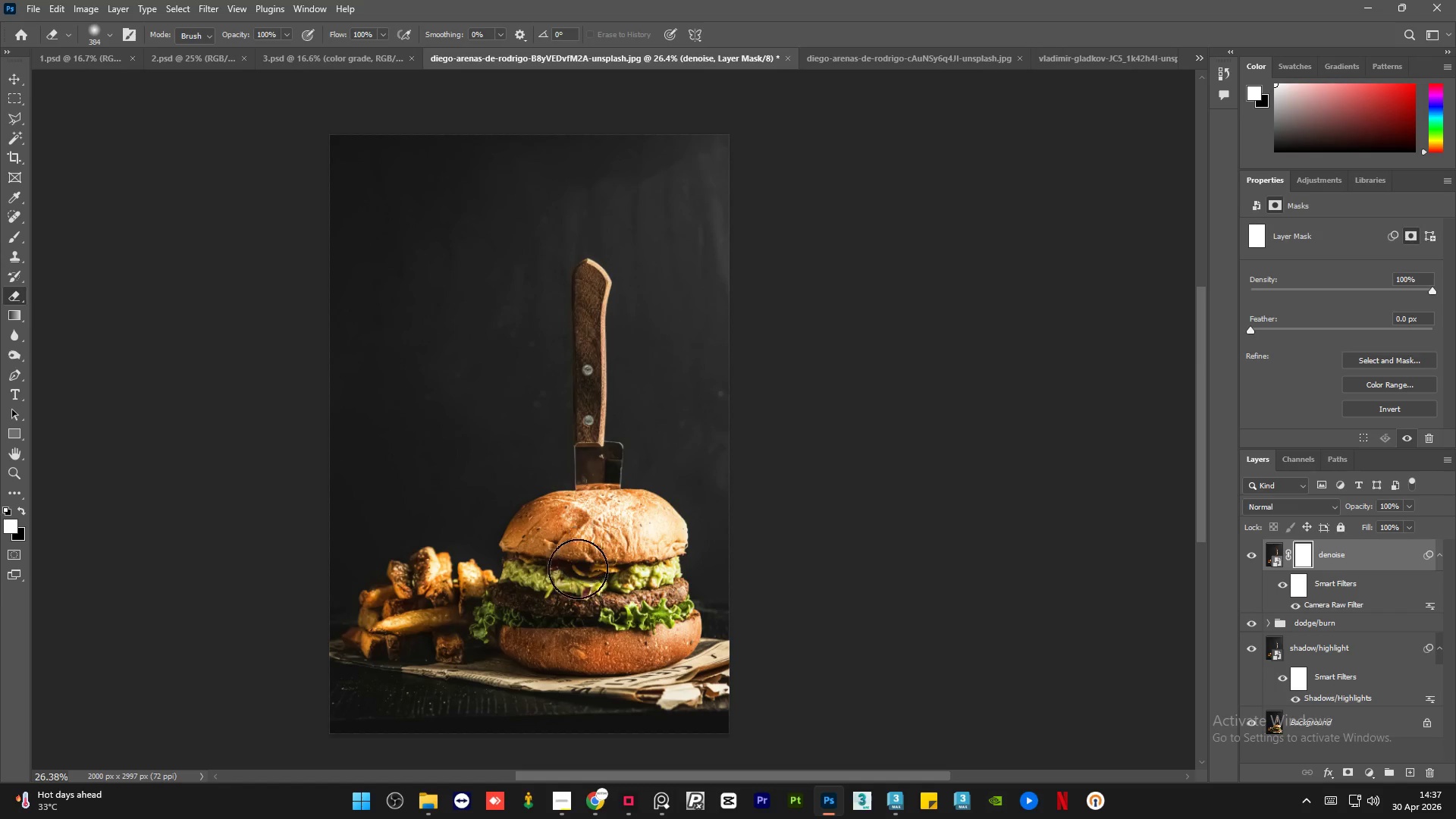 
left_click_drag(start_coordinate=[588, 554], to_coordinate=[576, 595])
 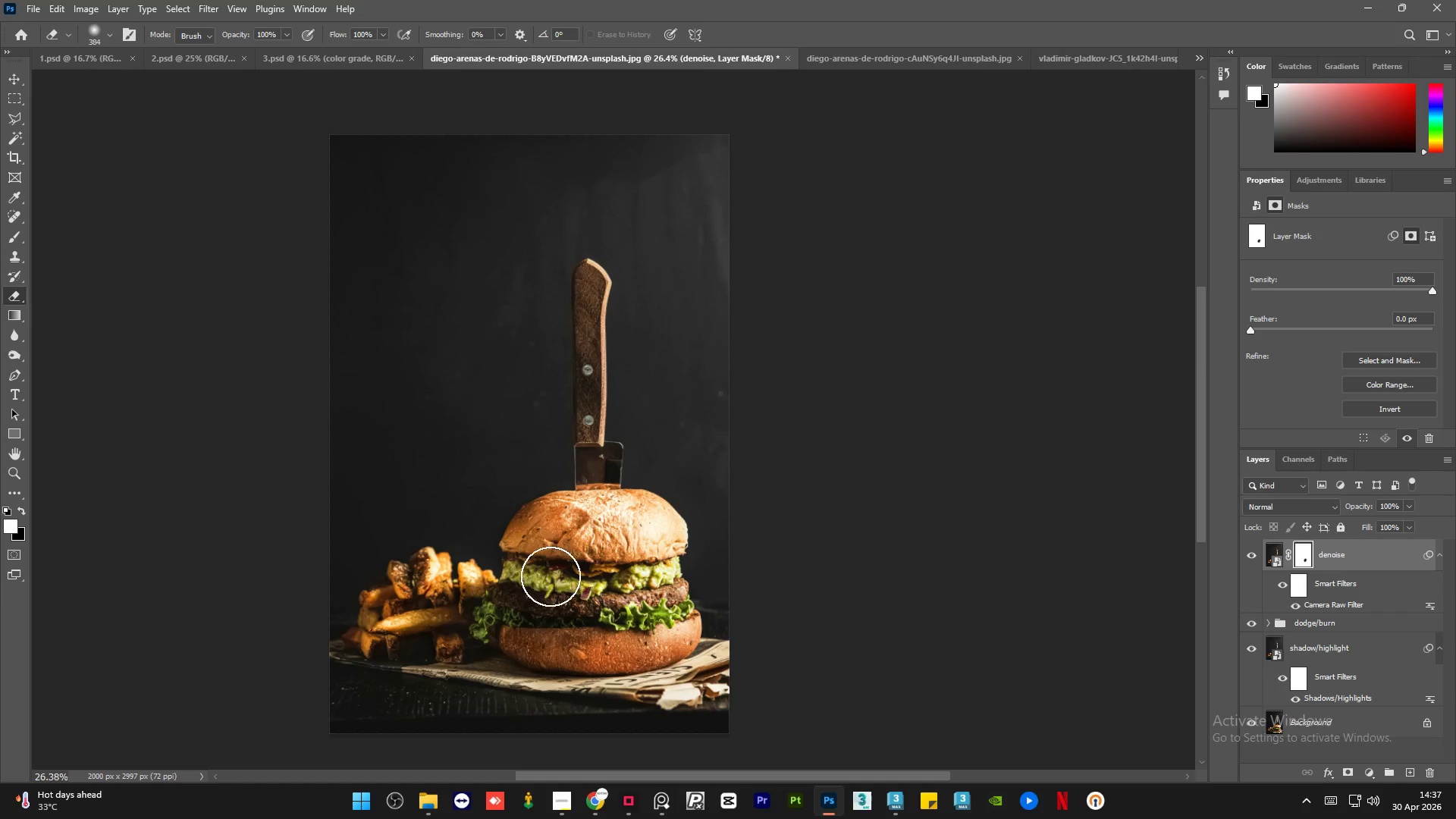 
left_click_drag(start_coordinate=[561, 570], to_coordinate=[531, 604])
 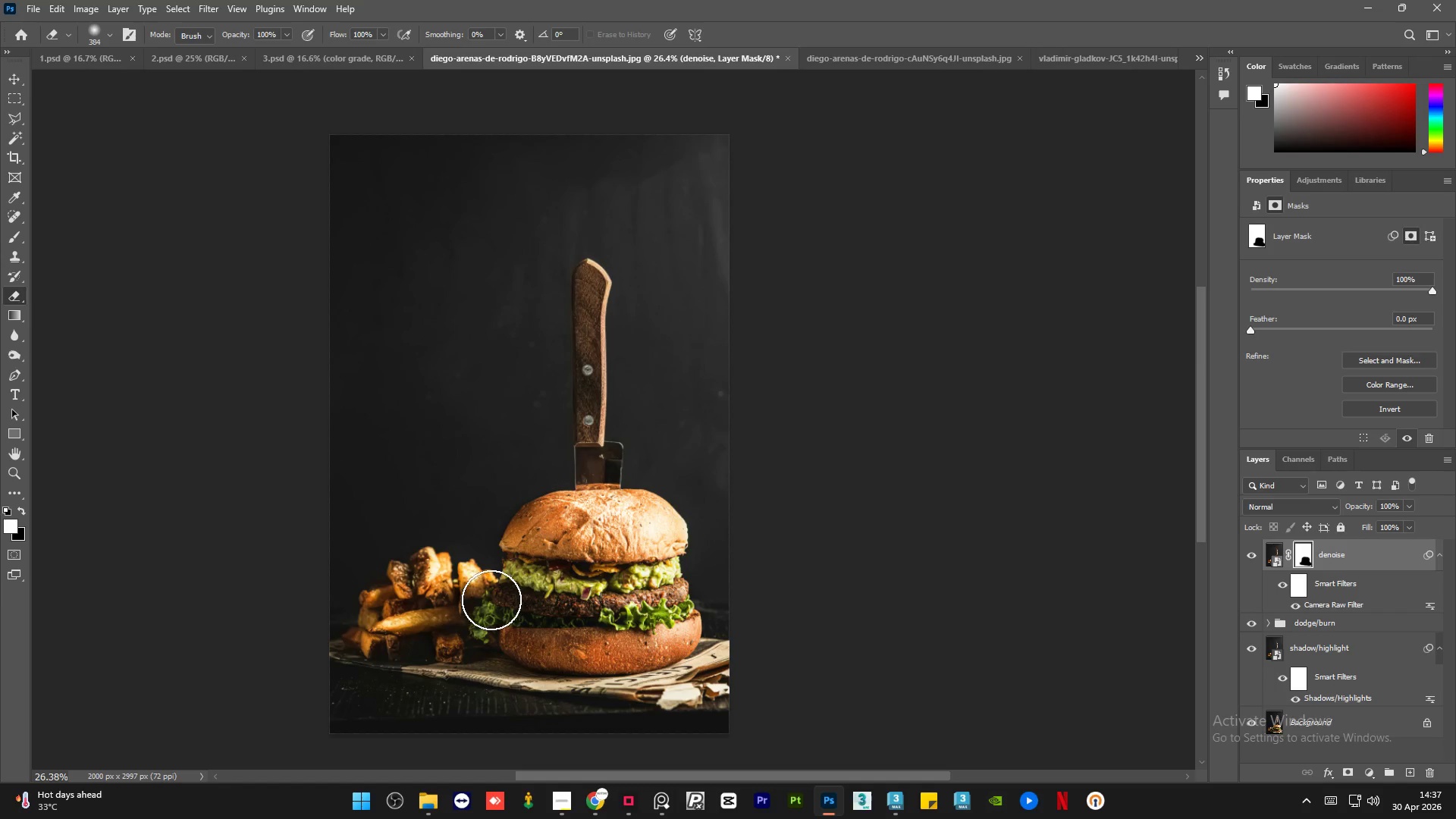 
hold_key(key=AltLeft, duration=0.66)
 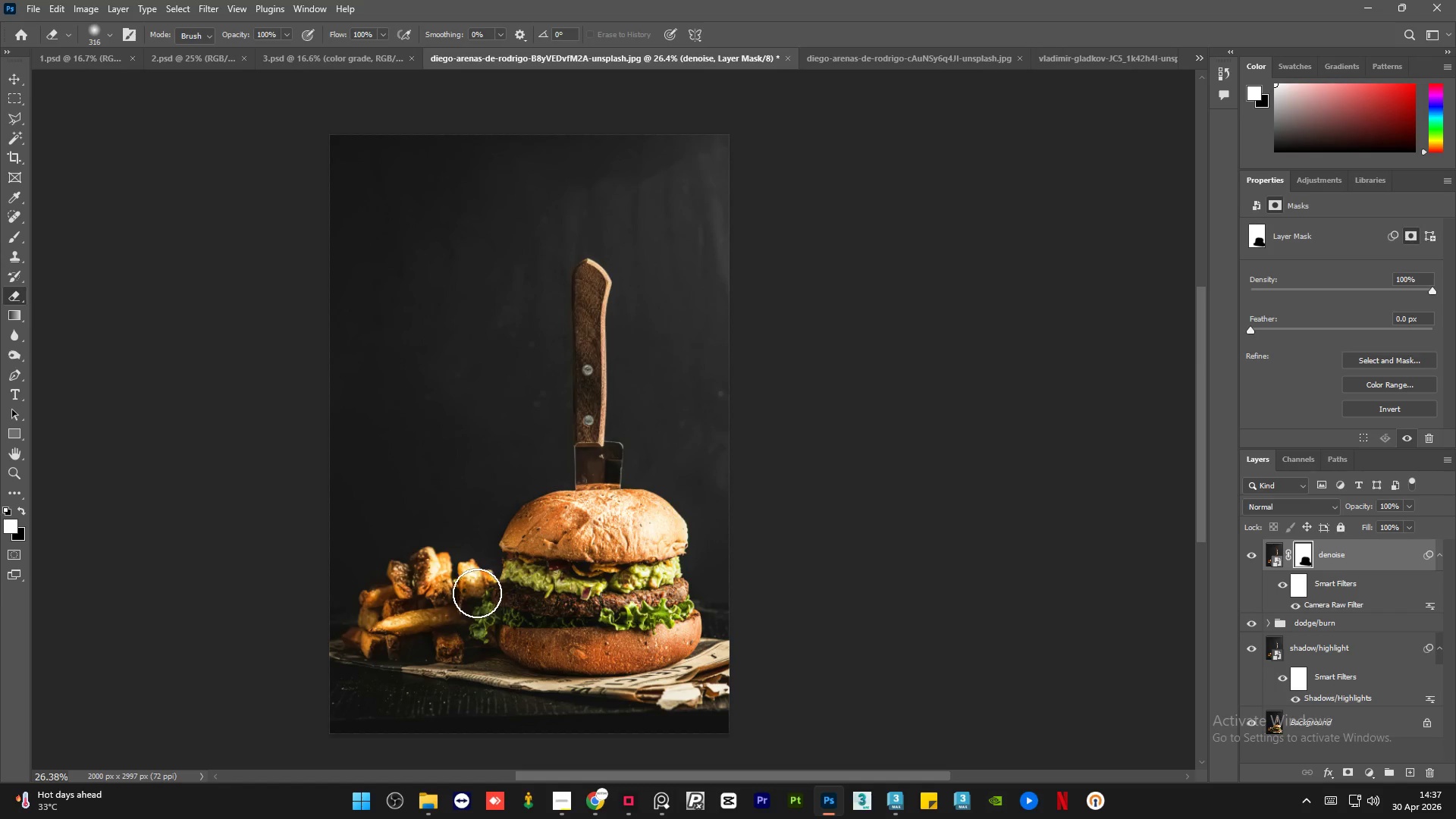 
left_click_drag(start_coordinate=[479, 593], to_coordinate=[461, 640])
 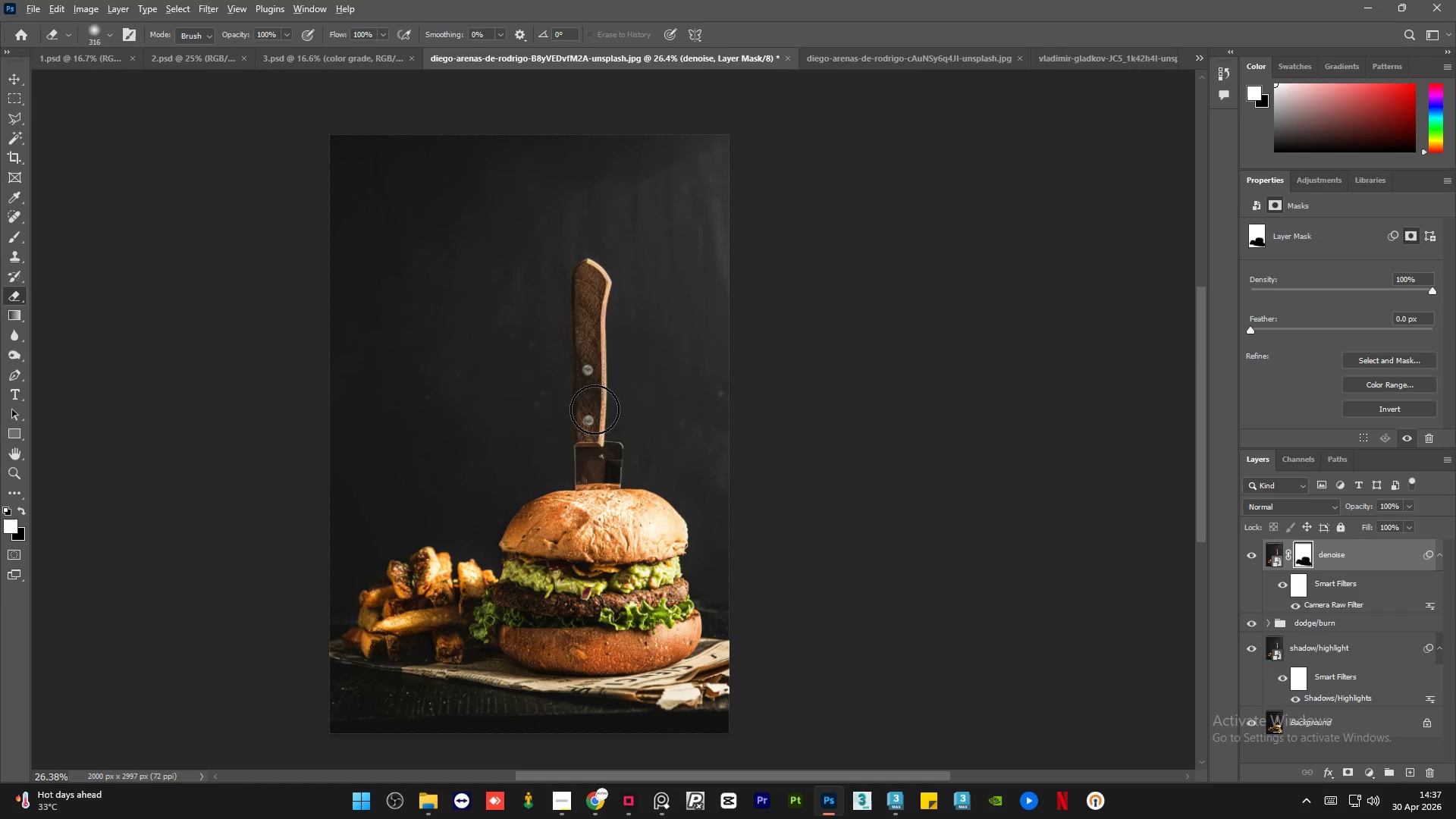 
hold_key(key=AltLeft, duration=1.22)
 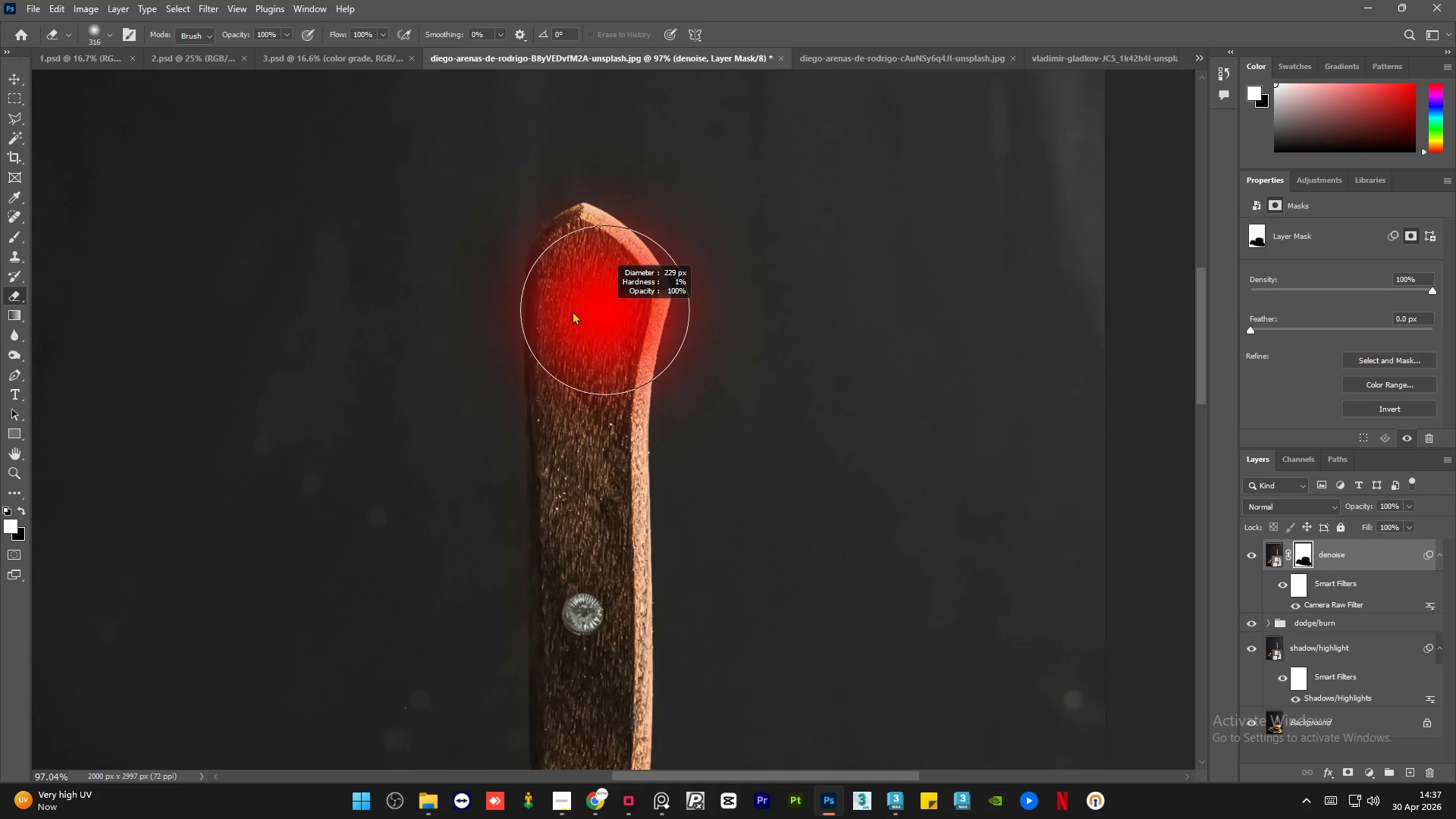 
hold_key(key=AltLeft, duration=0.72)
 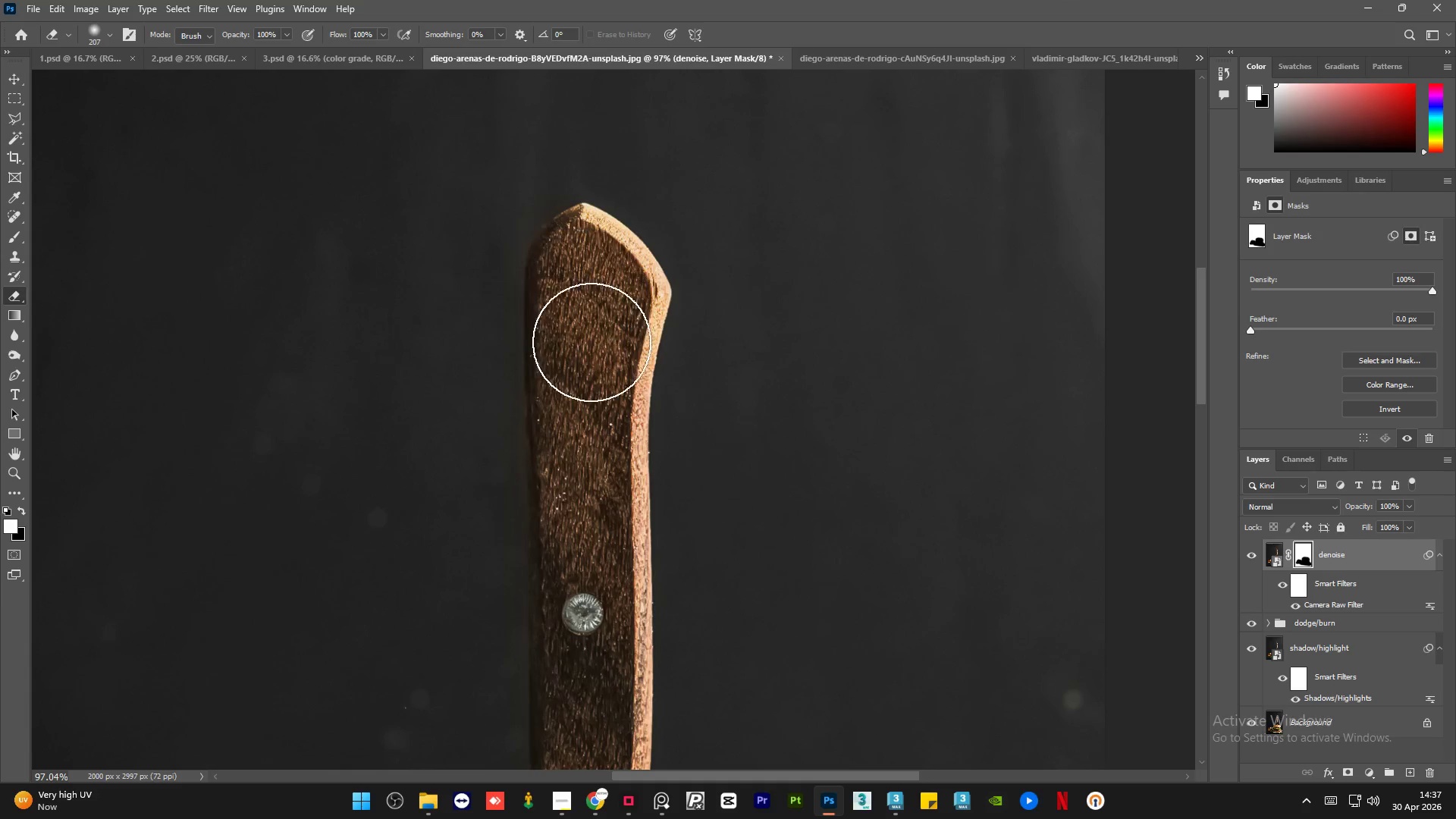 
scroll: coordinate [607, 310], scroll_direction: up, amount: 14.0
 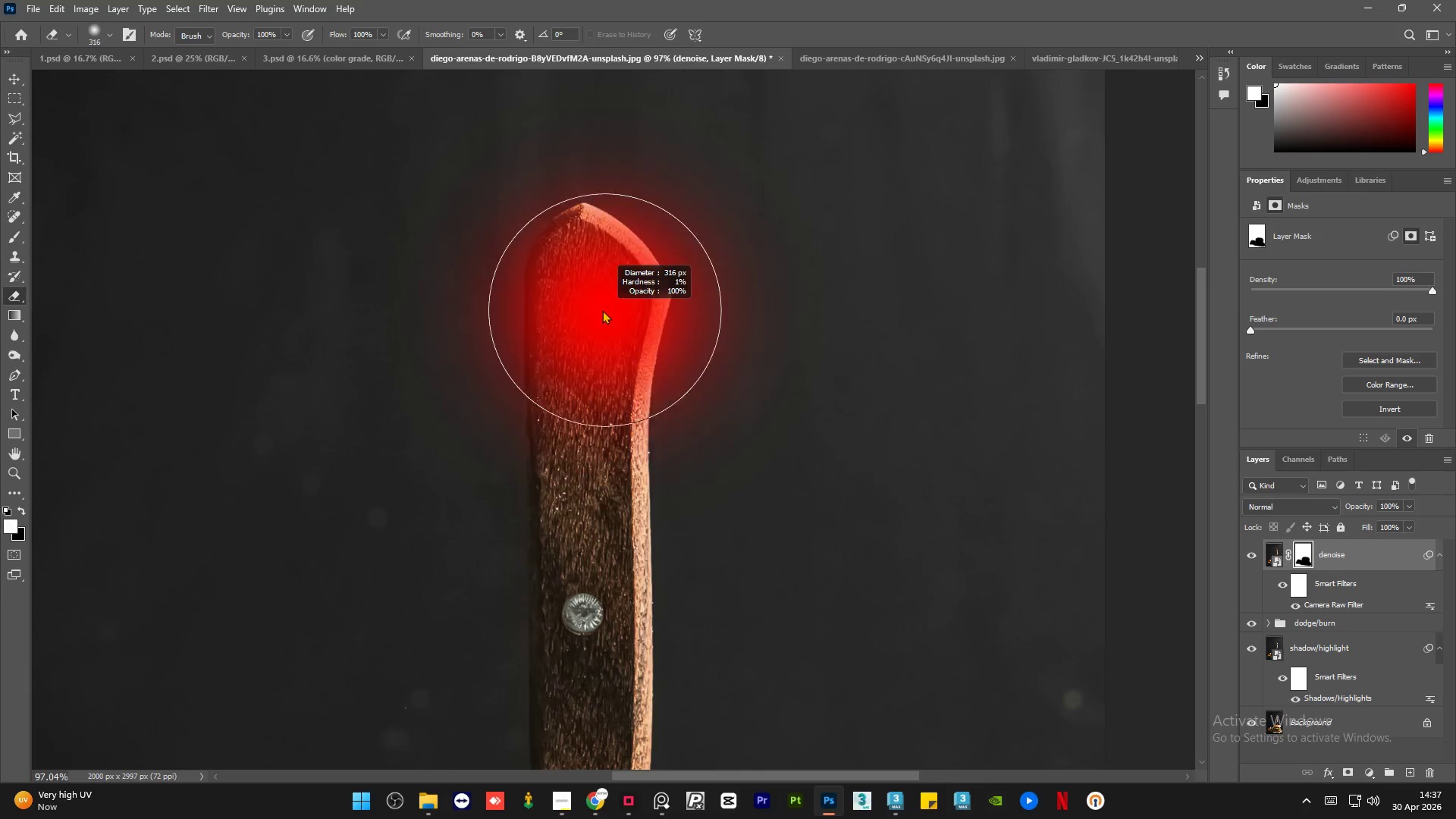 
left_click_drag(start_coordinate=[585, 287], to_coordinate=[591, 516])
 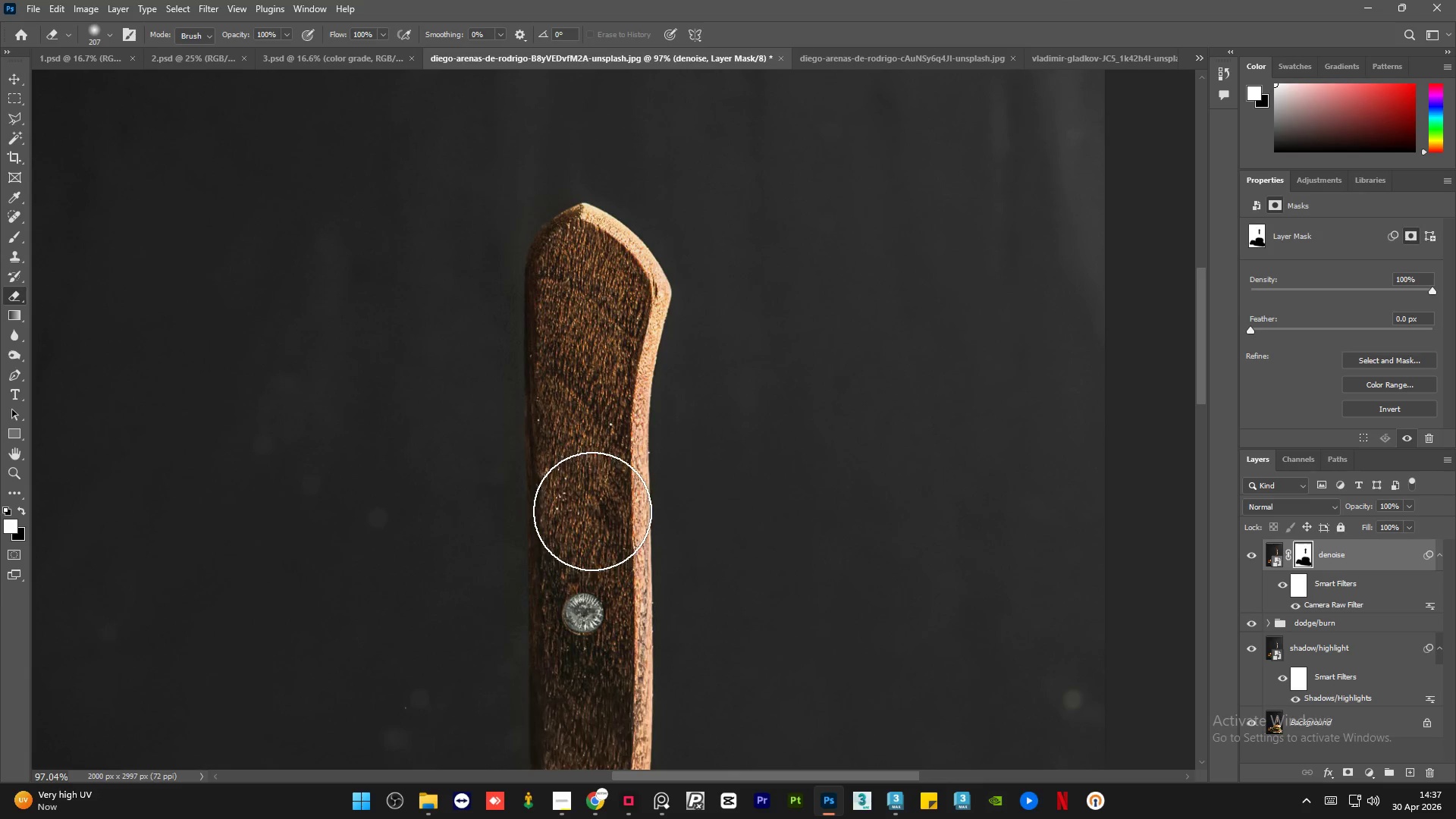 
left_click_drag(start_coordinate=[592, 511], to_coordinate=[586, 560])
 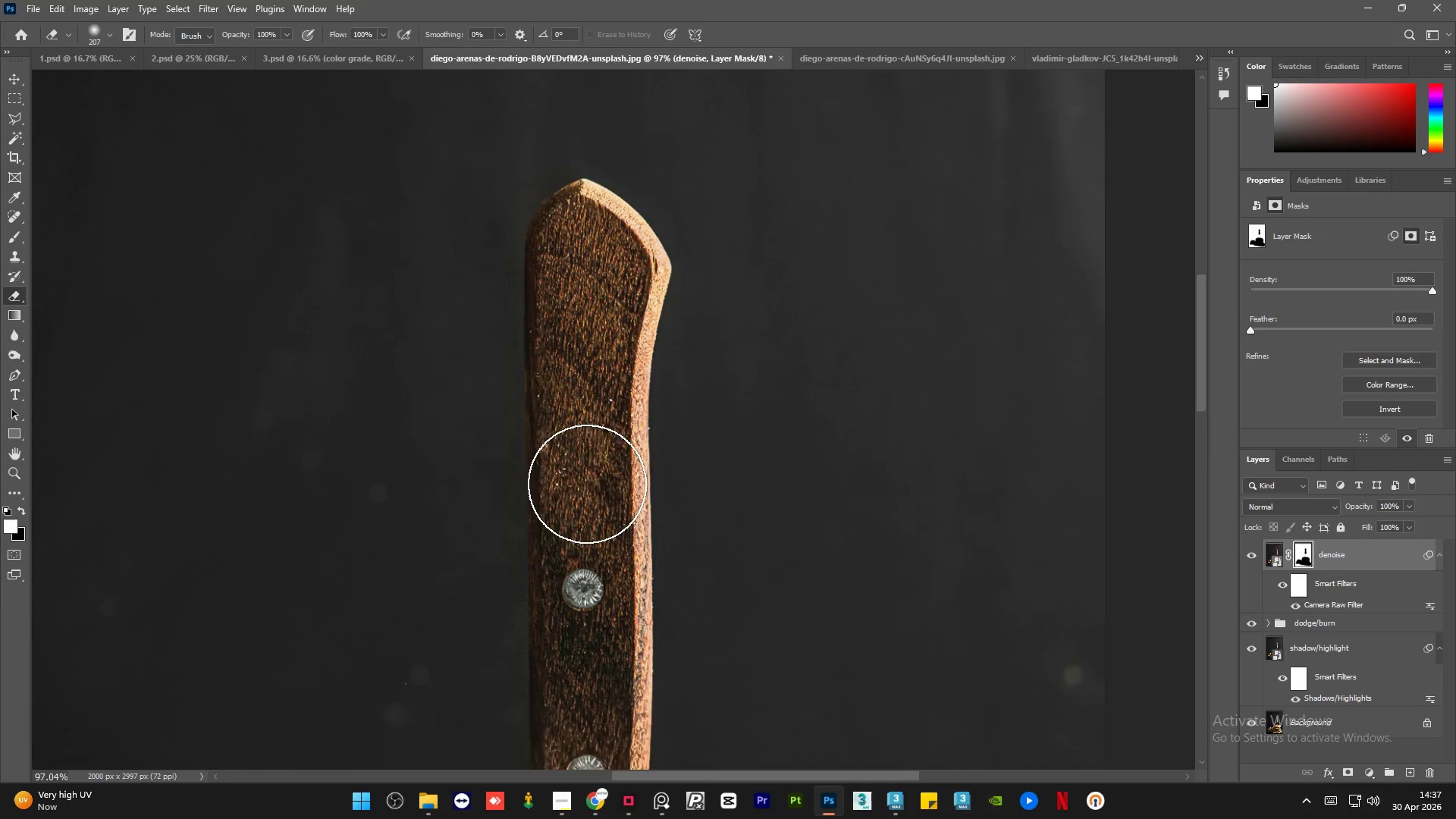 
left_click_drag(start_coordinate=[578, 293], to_coordinate=[647, 687])
 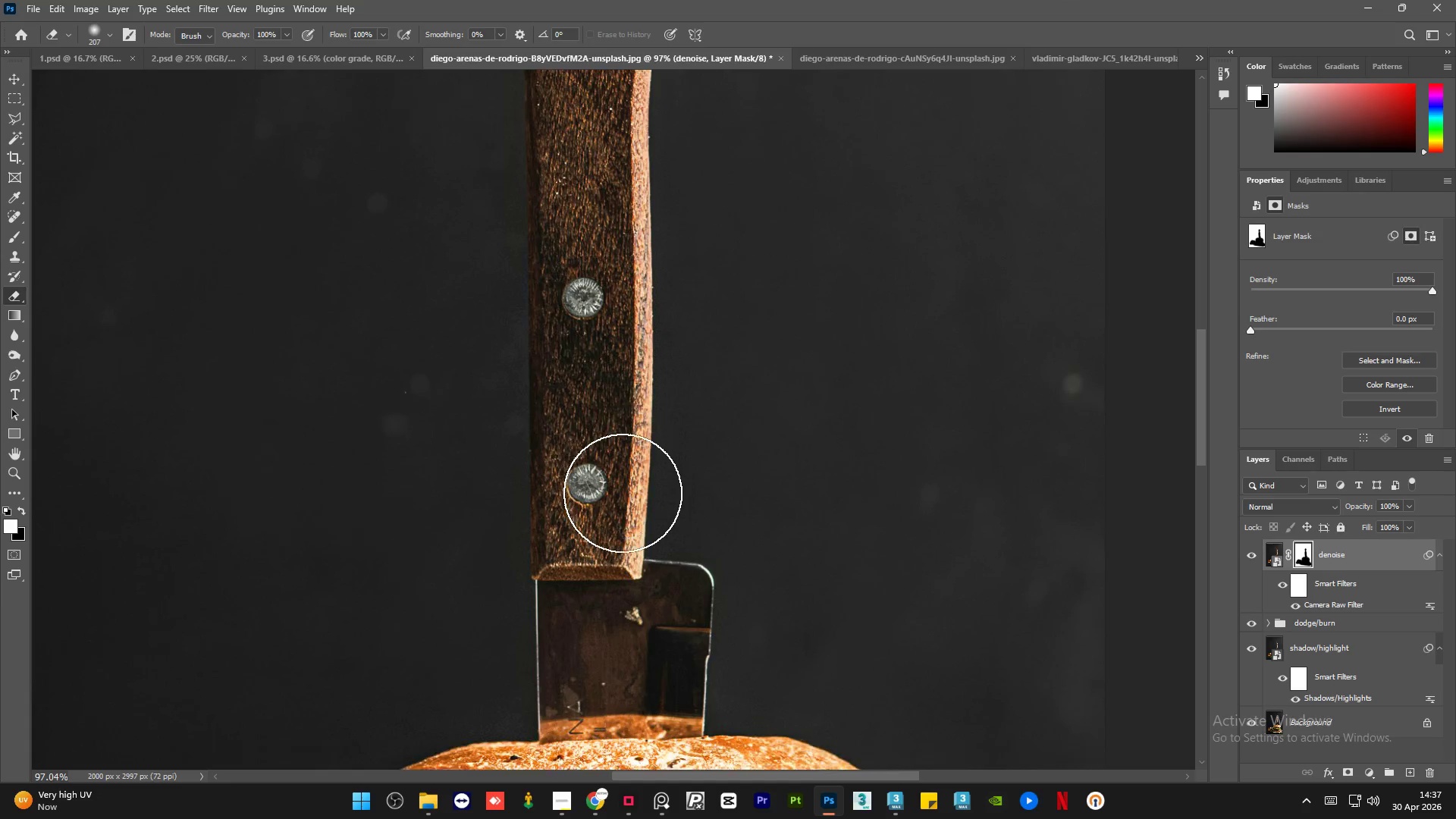 
scroll: coordinate [615, 518], scroll_direction: down, amount: 77.0
 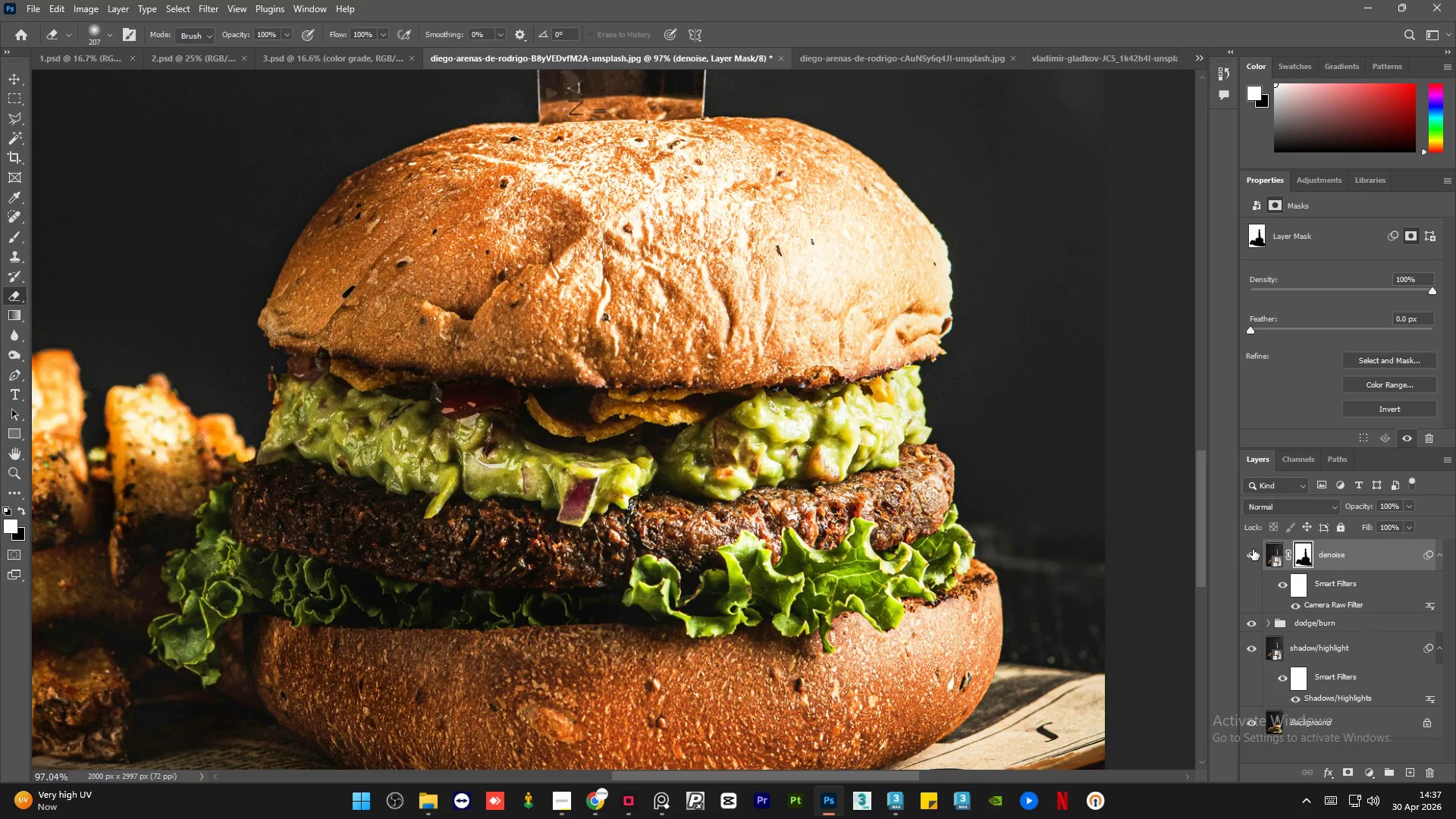 
left_click([1253, 549])
 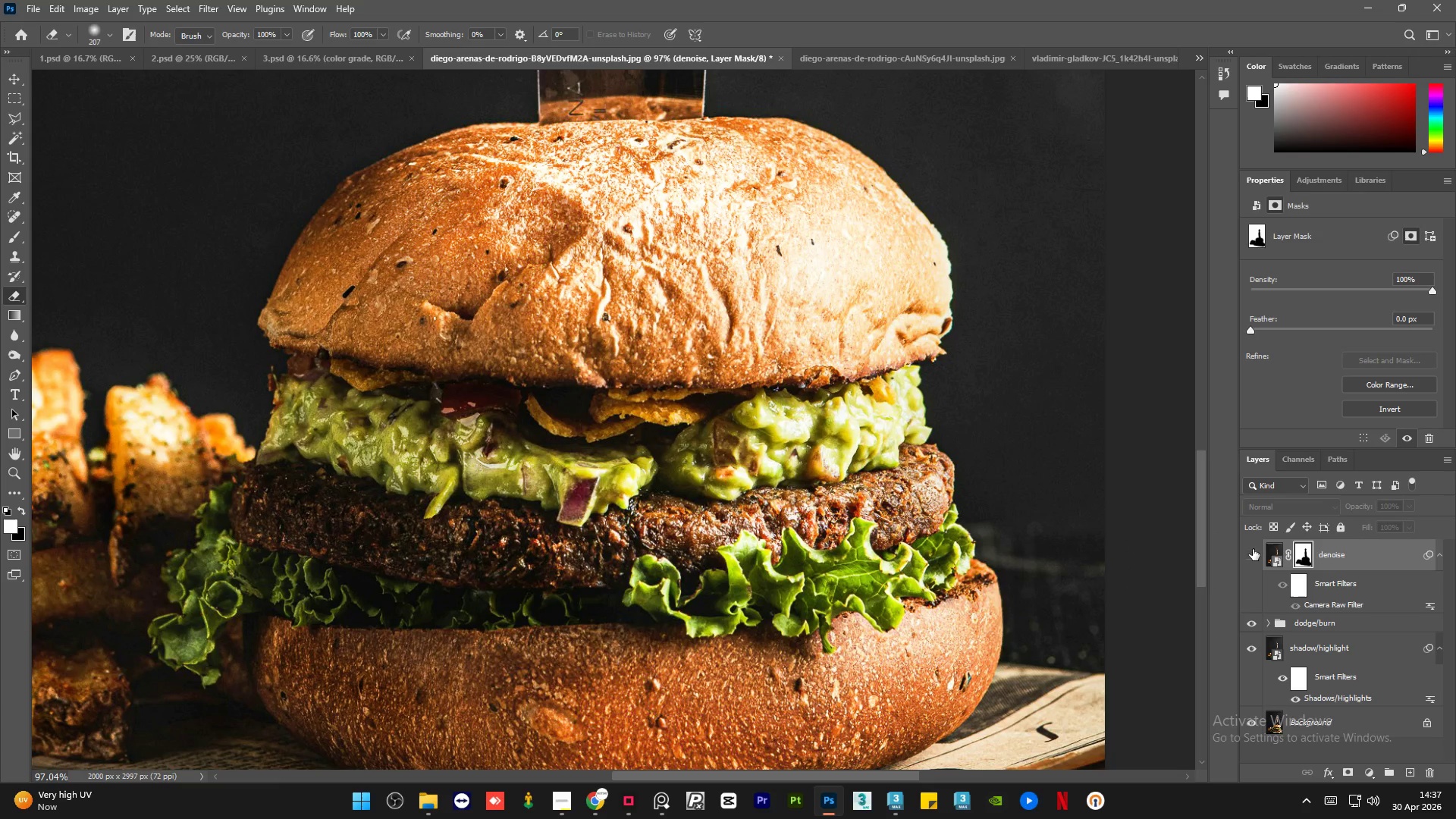 
left_click([1253, 549])
 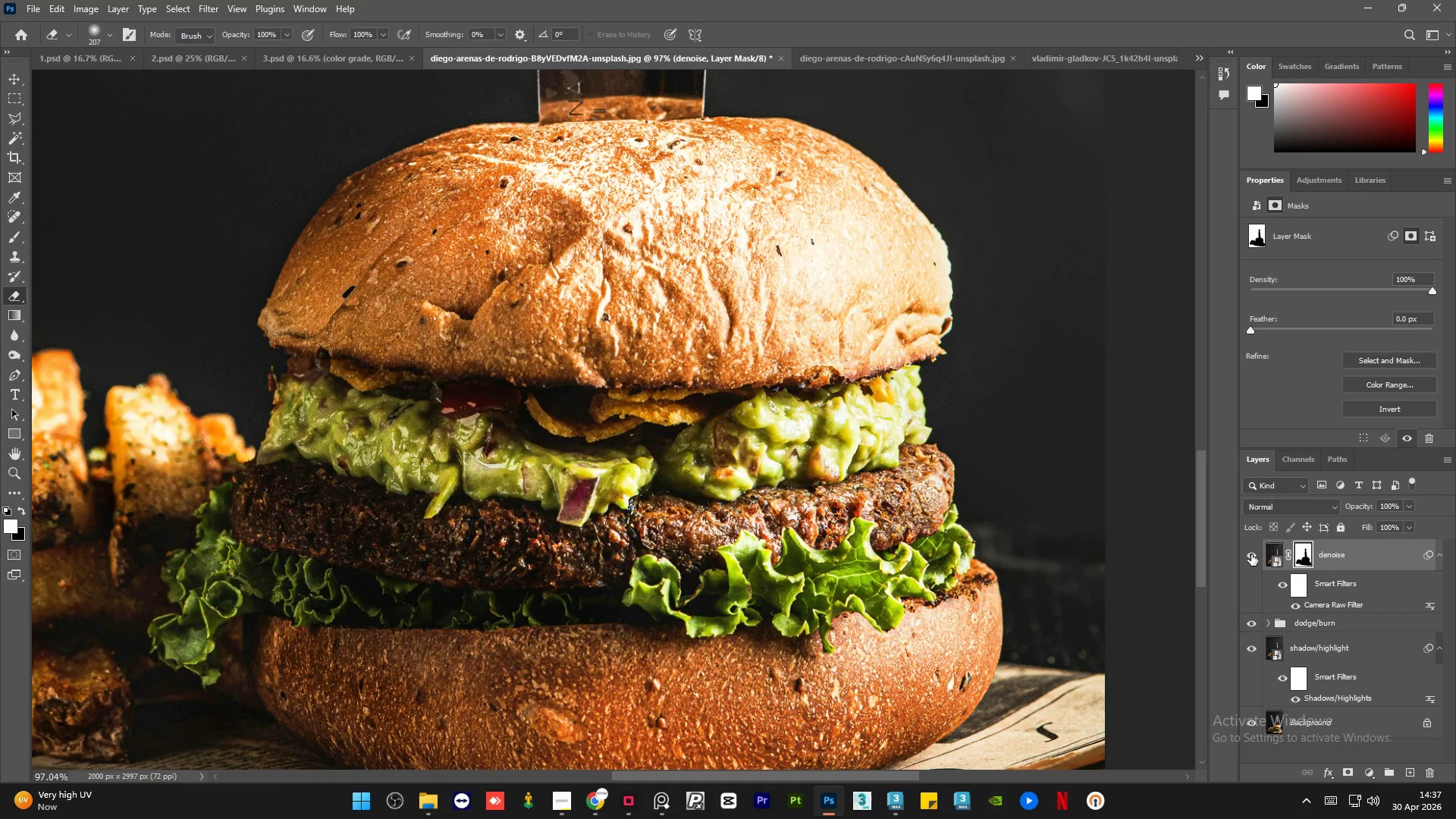 
left_click([1251, 554])
 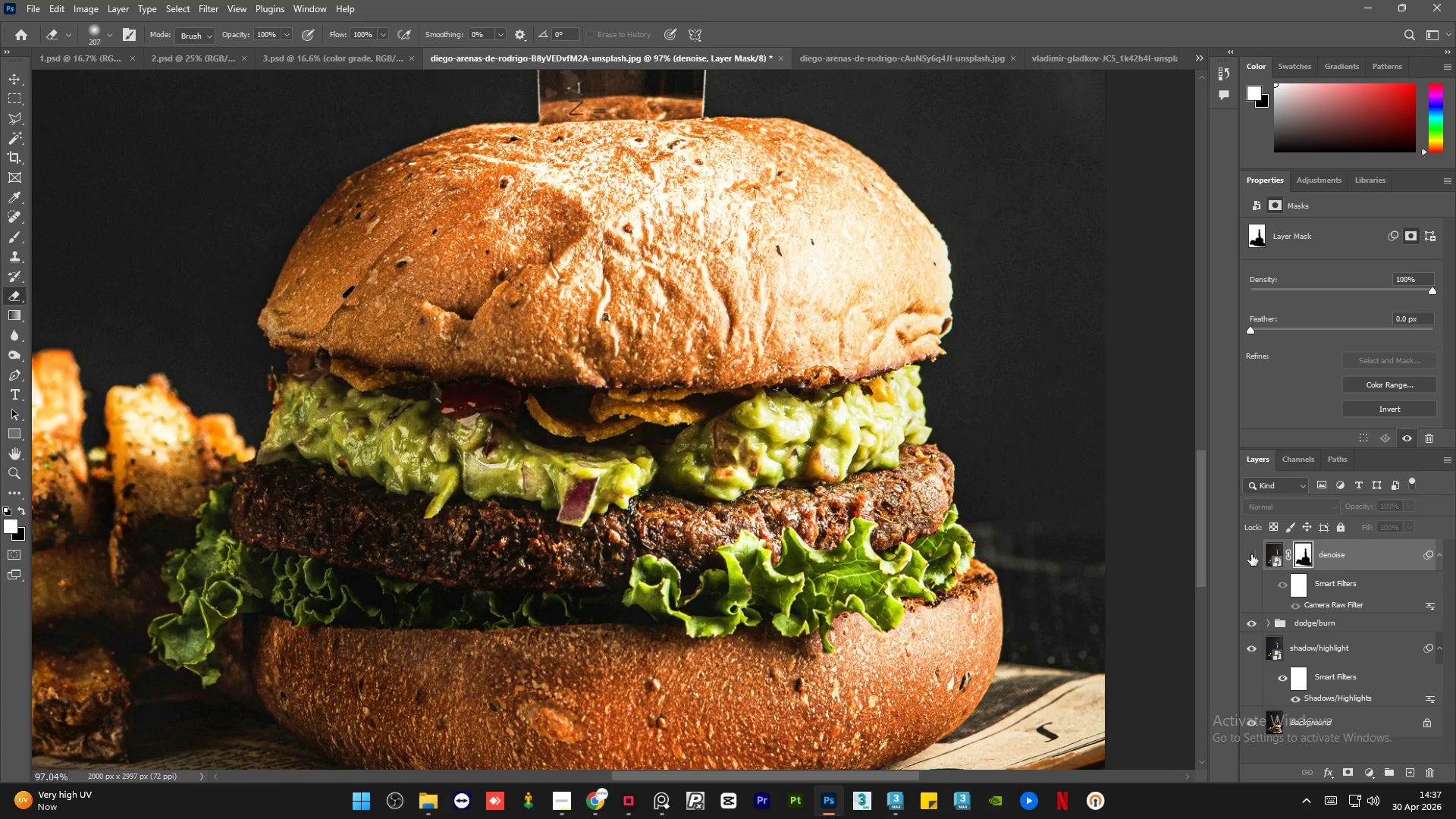 
left_click([1251, 554])
 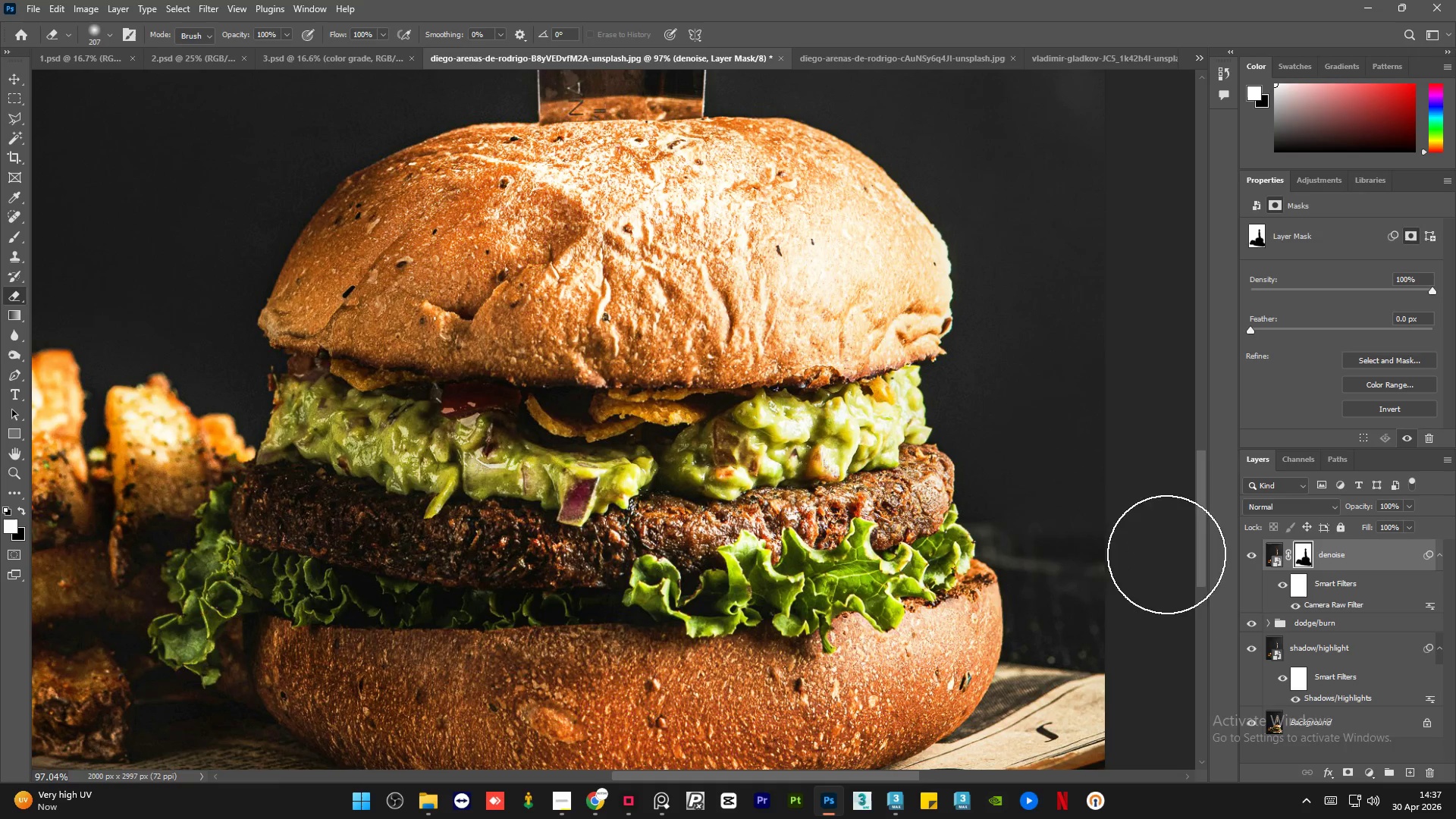 
hold_key(key=AltLeft, duration=1.51)
scroll: coordinate [565, 575], scroll_direction: down, amount: 13.0
 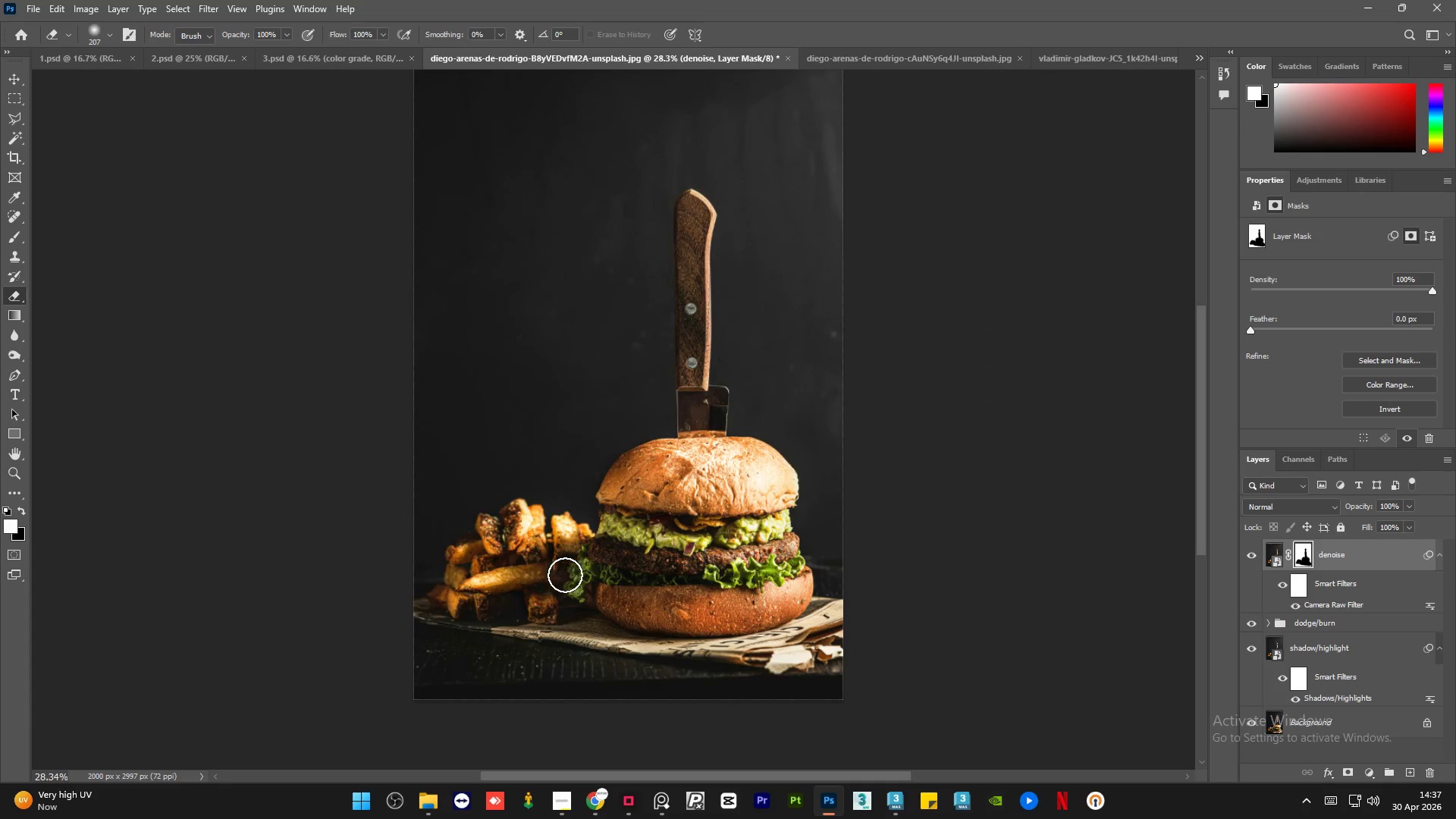 
scroll: coordinate [565, 575], scroll_direction: up, amount: 3.0
 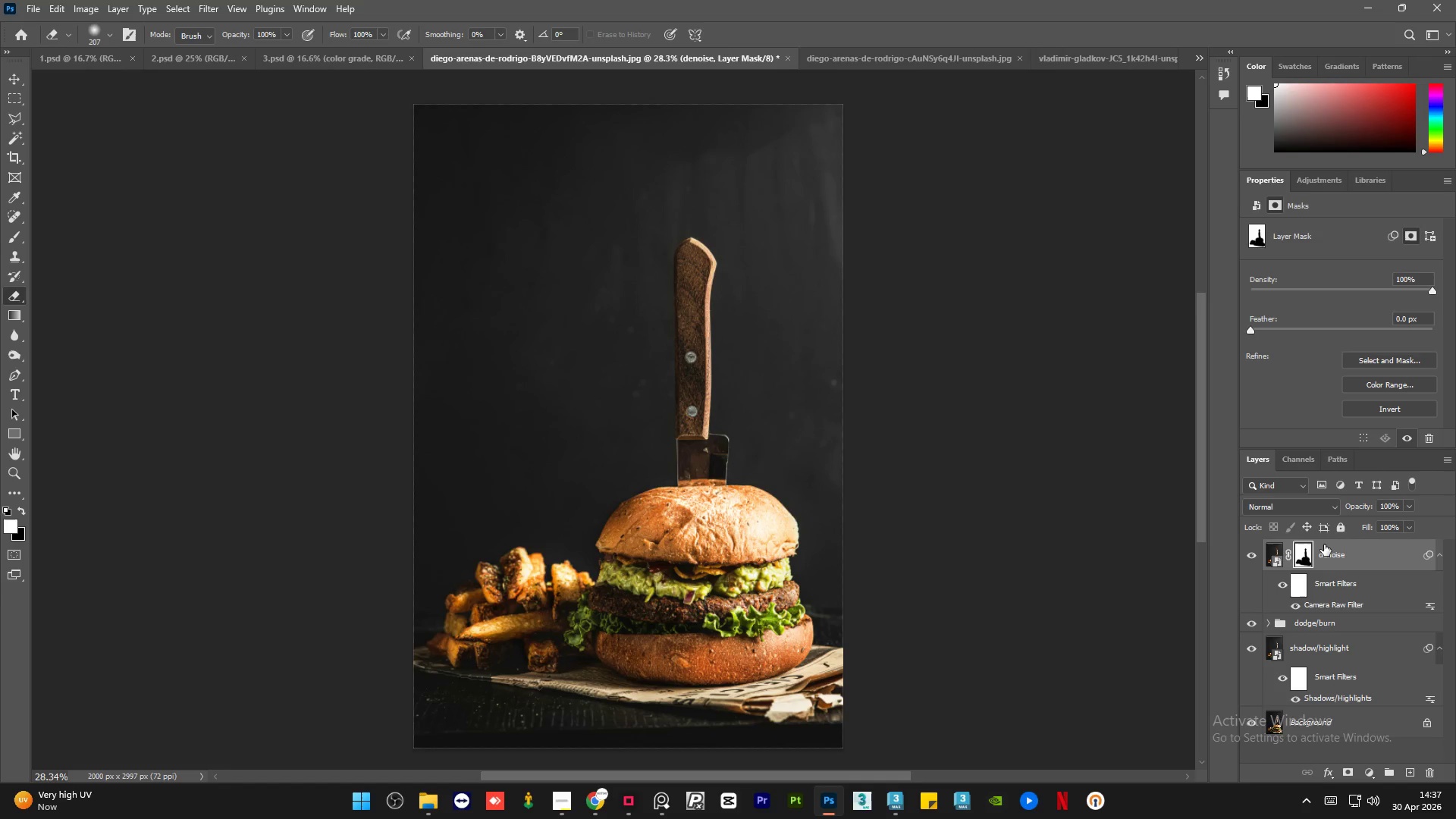 
key(Alt+Control+Shift+E)
 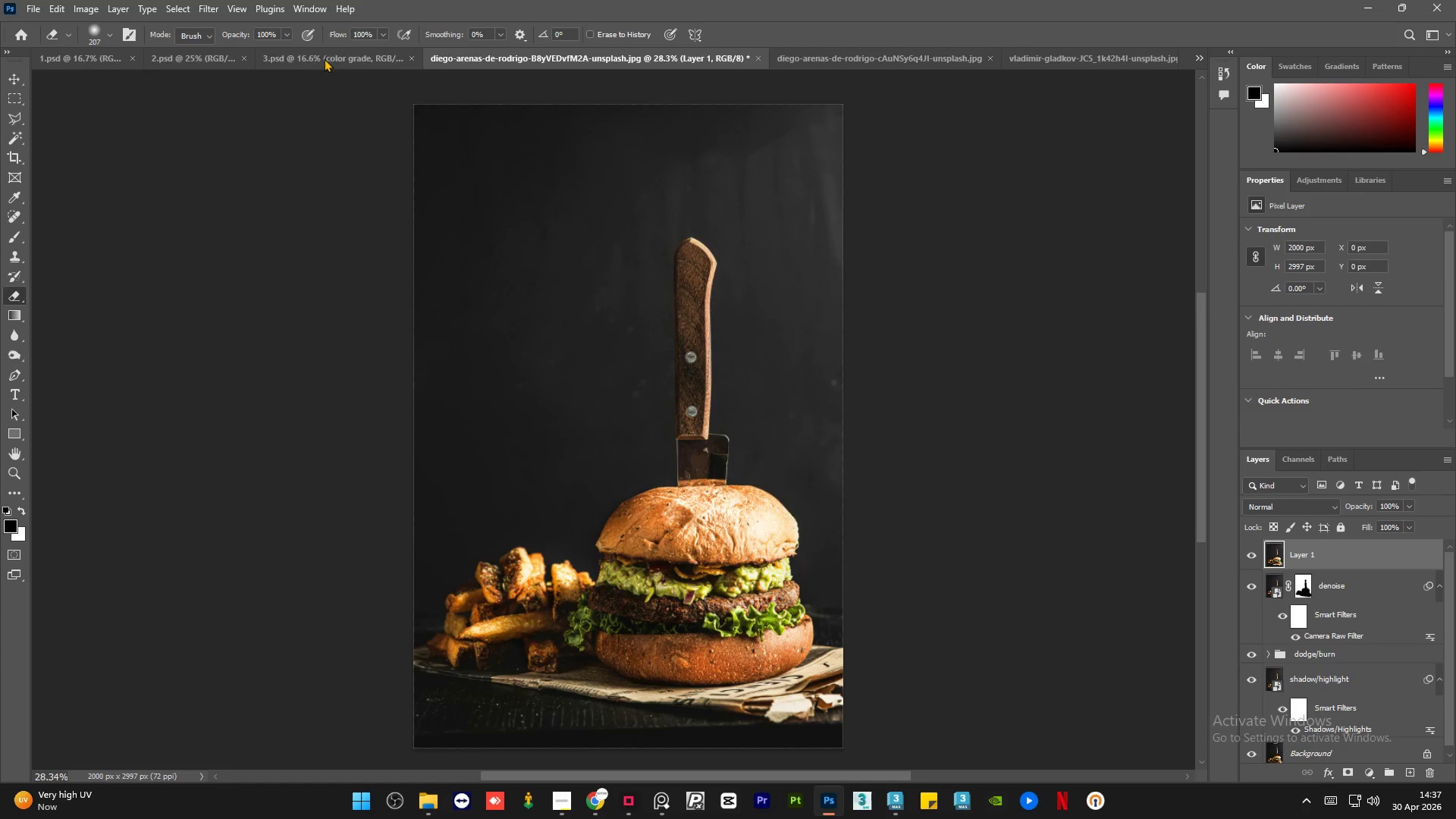 
left_click([318, 53])
 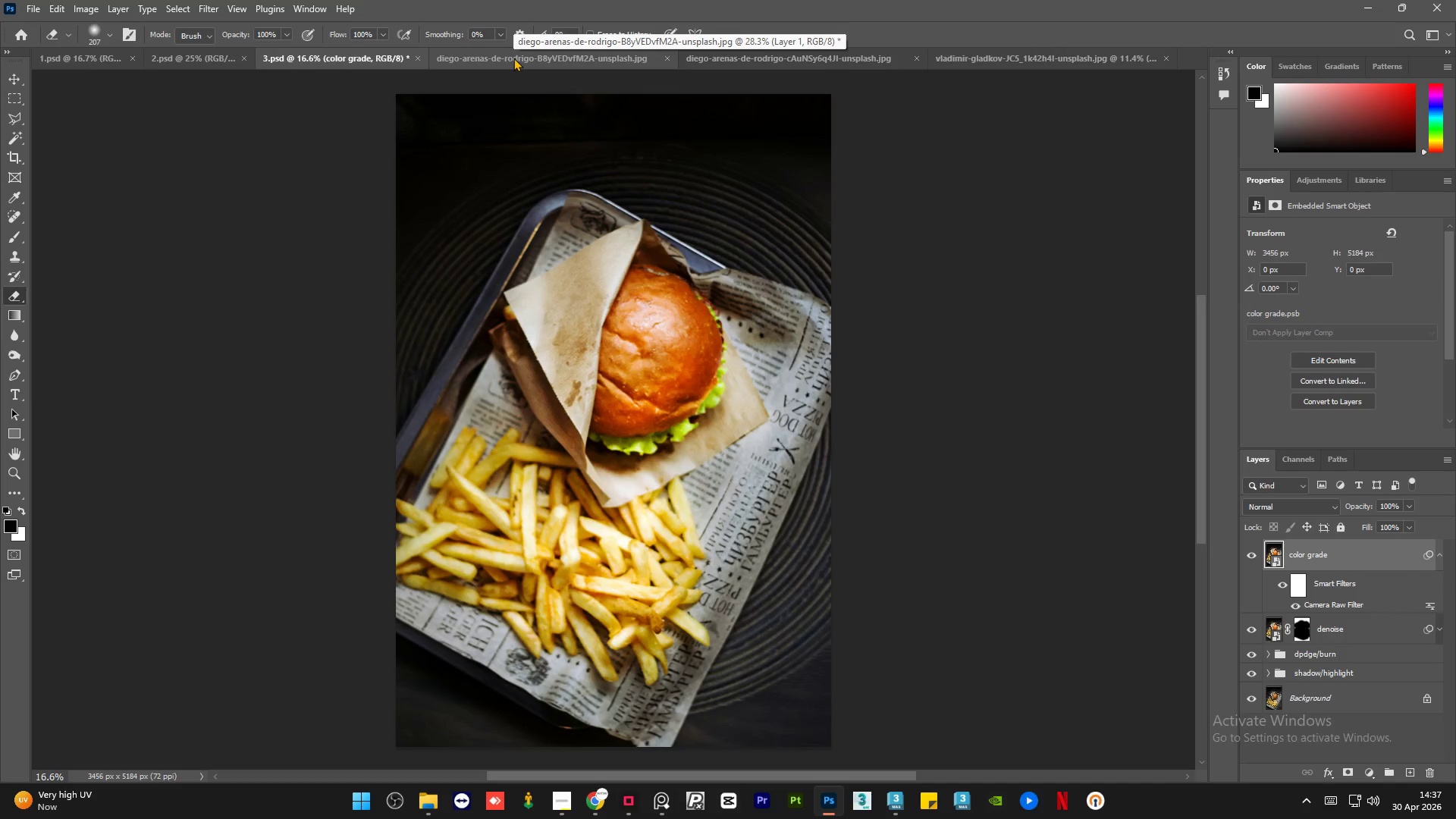 
left_click([513, 58])
 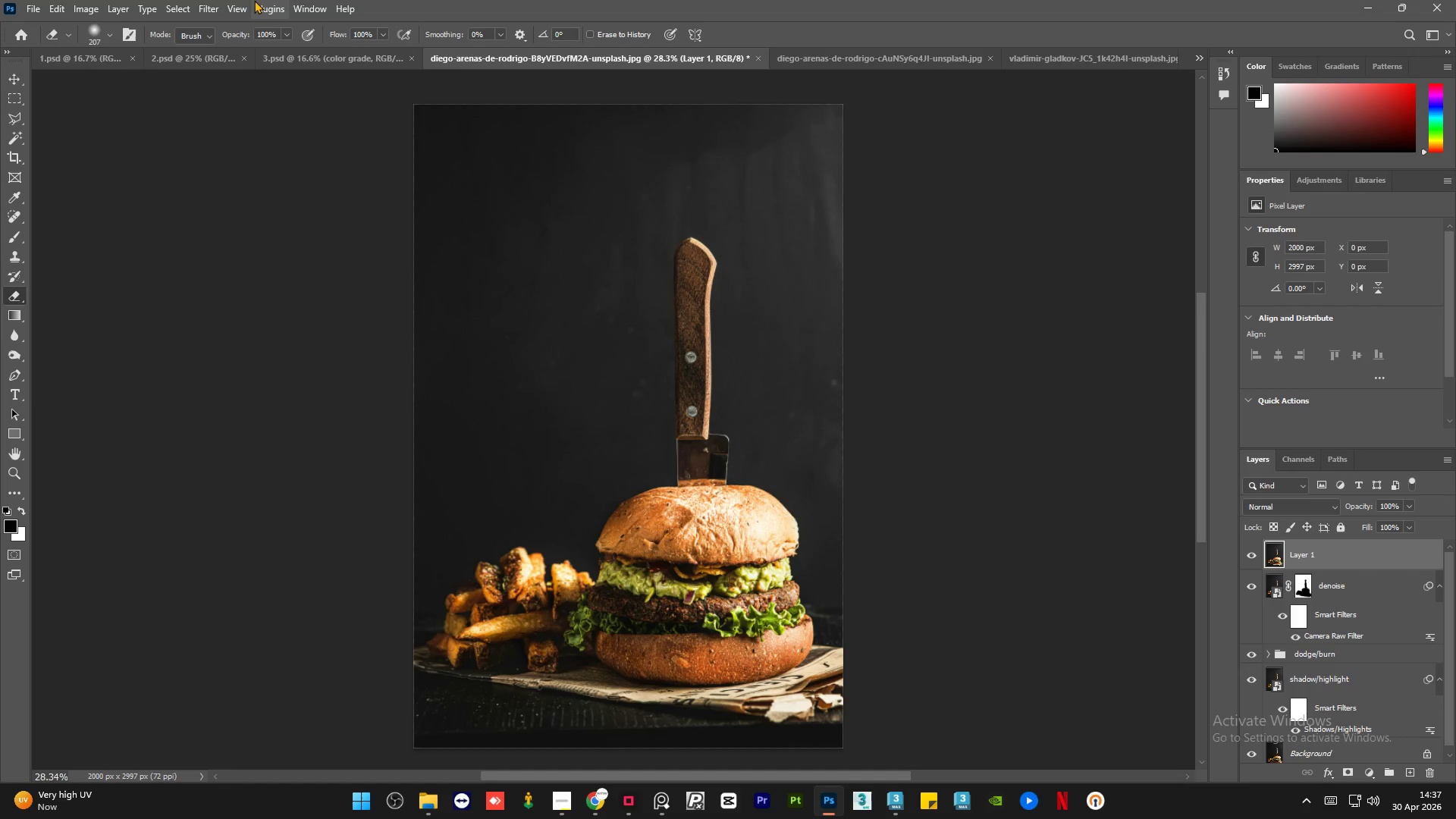 
left_click([243, 0])
 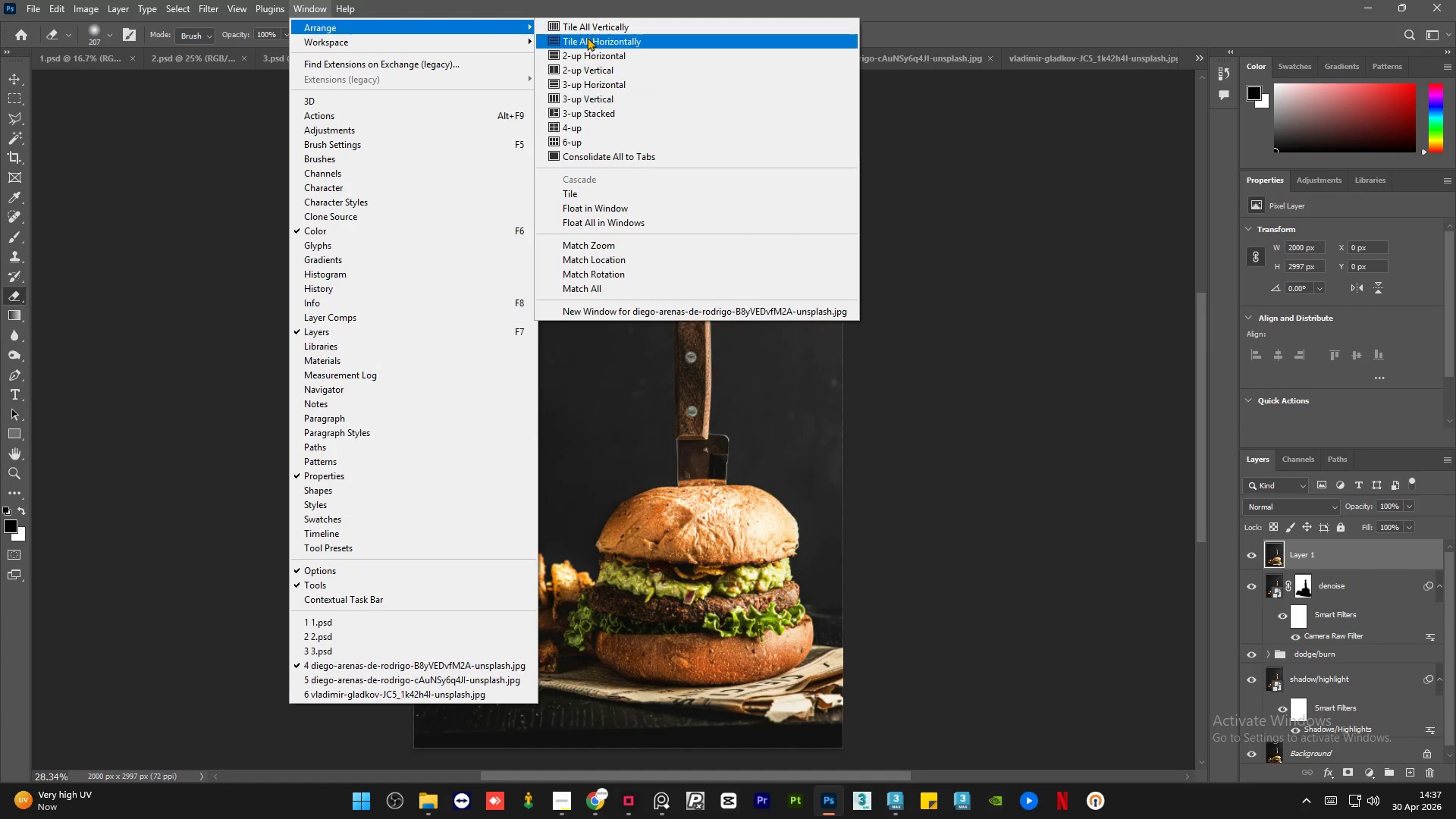 
wait(5.28)
 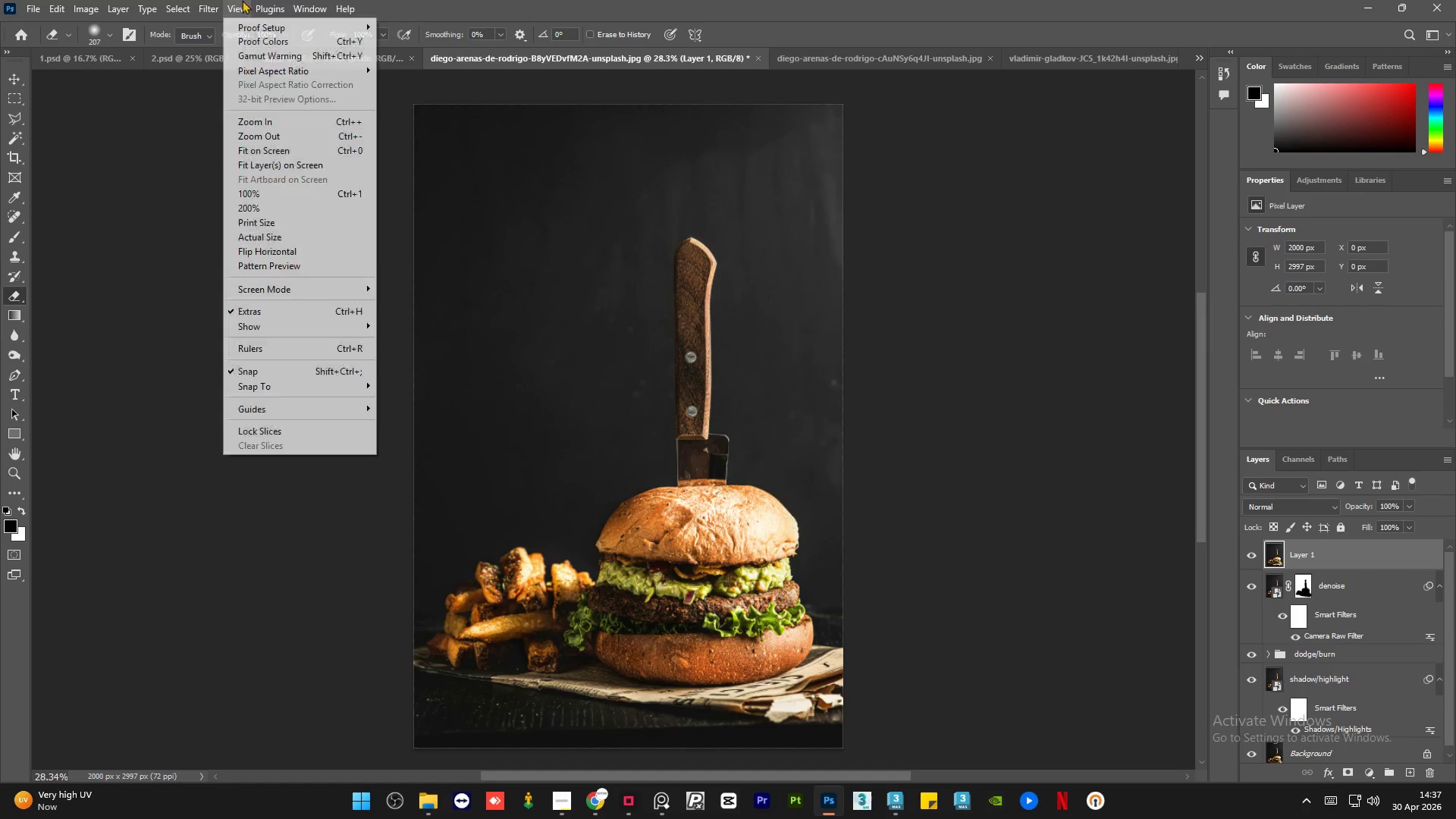 
left_click([605, 67])
 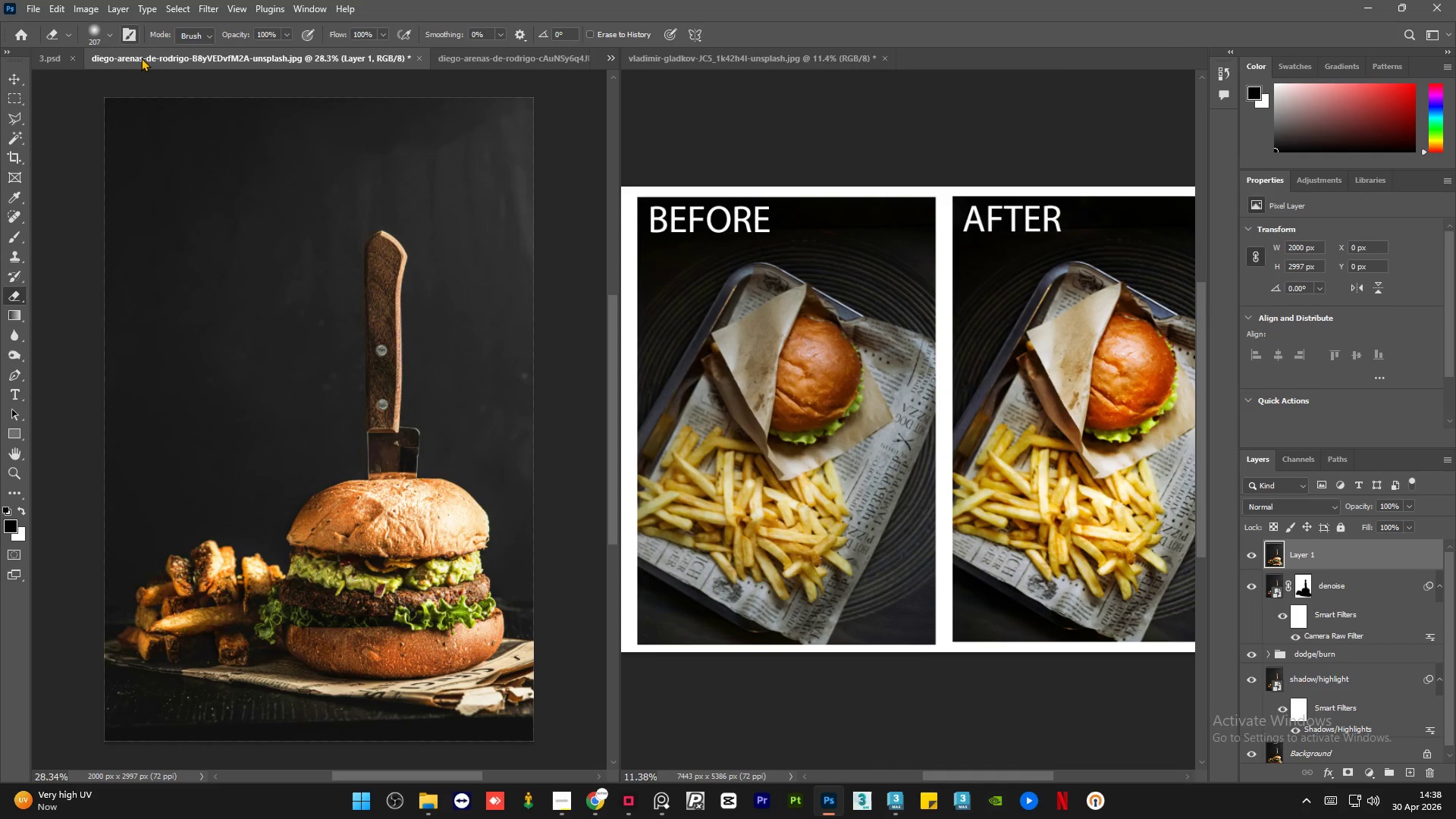 
left_click_drag(start_coordinate=[145, 58], to_coordinate=[862, 61])
 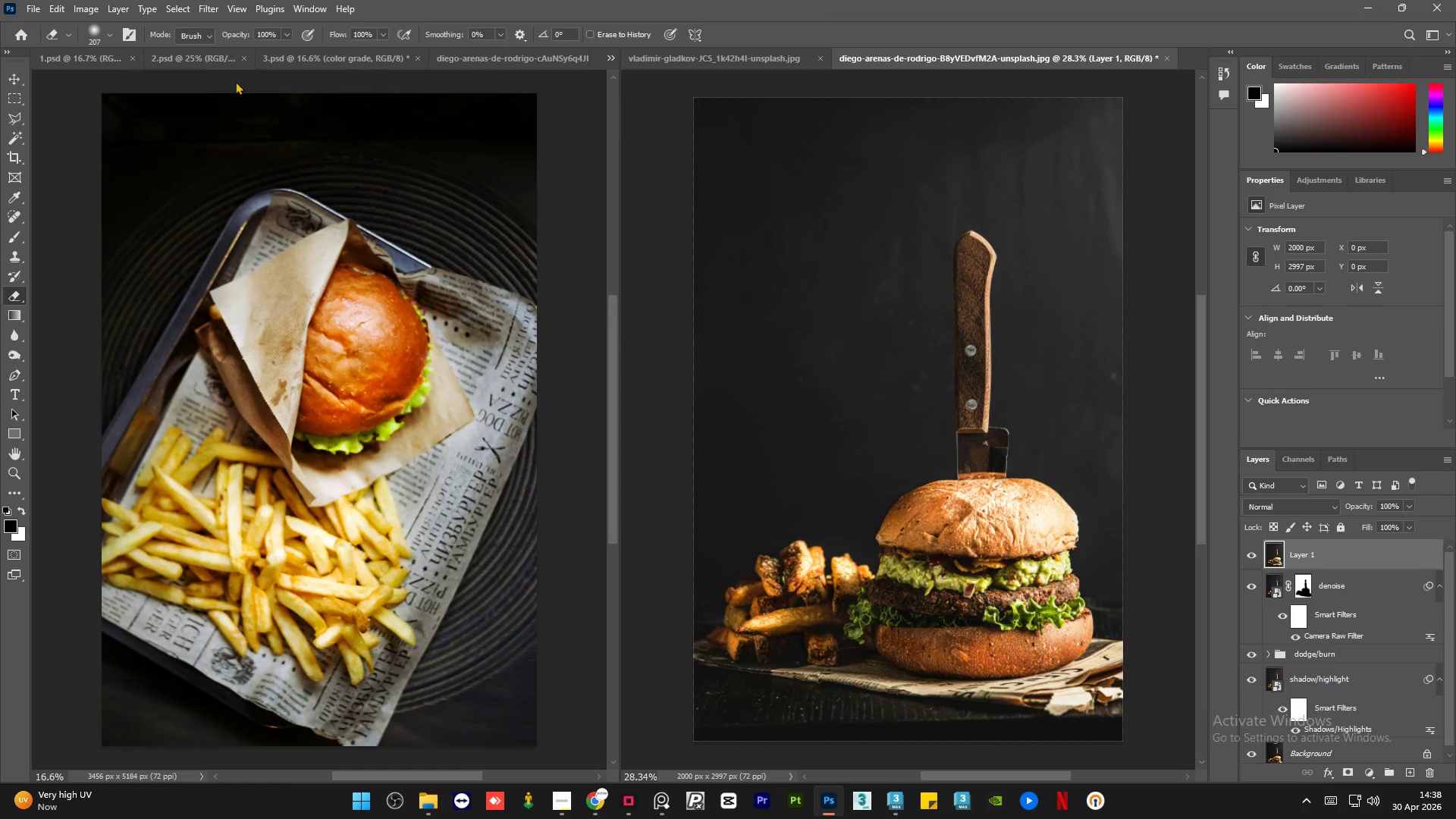 
left_click([71, 56])
 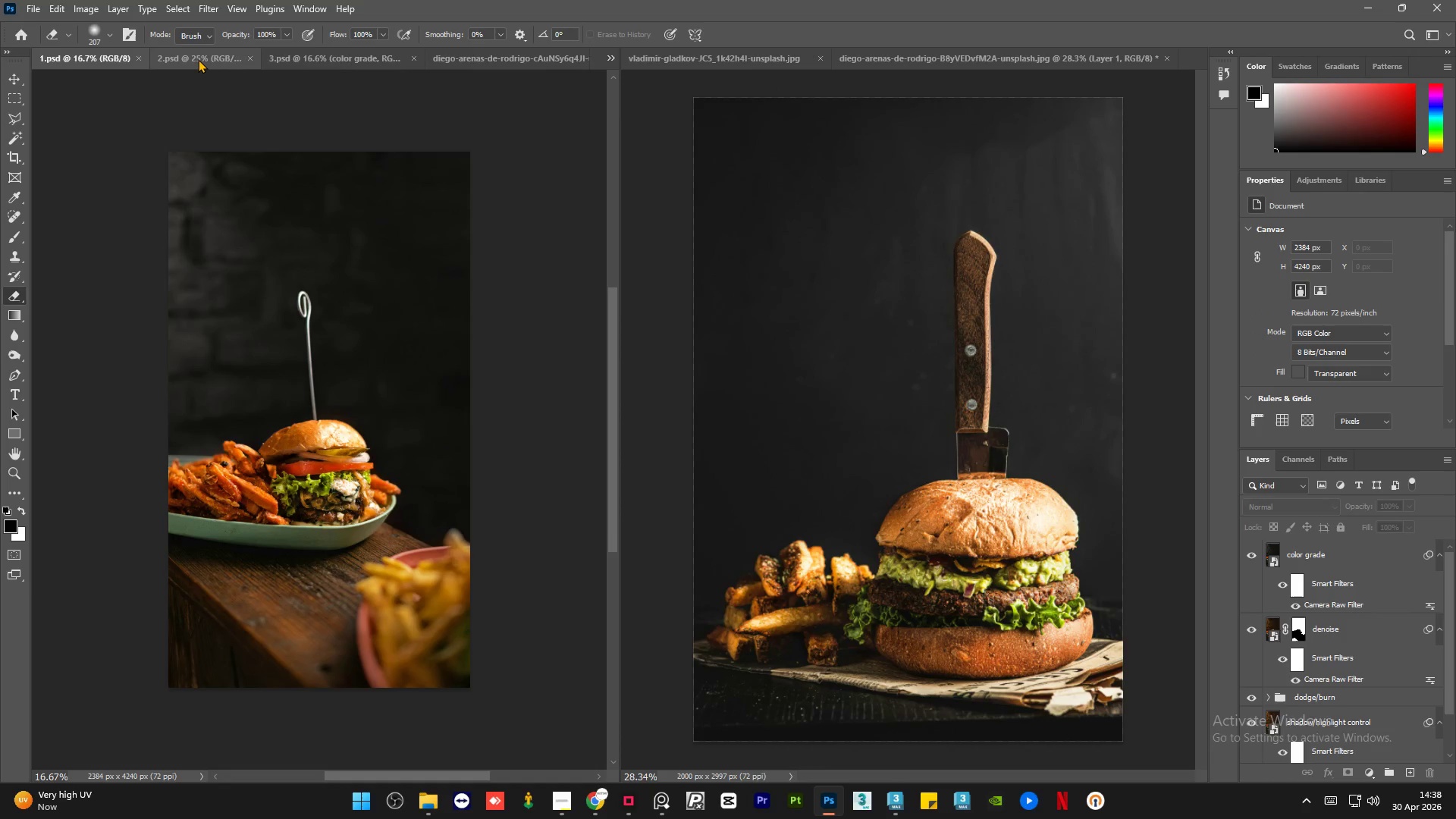 
left_click([198, 59])
 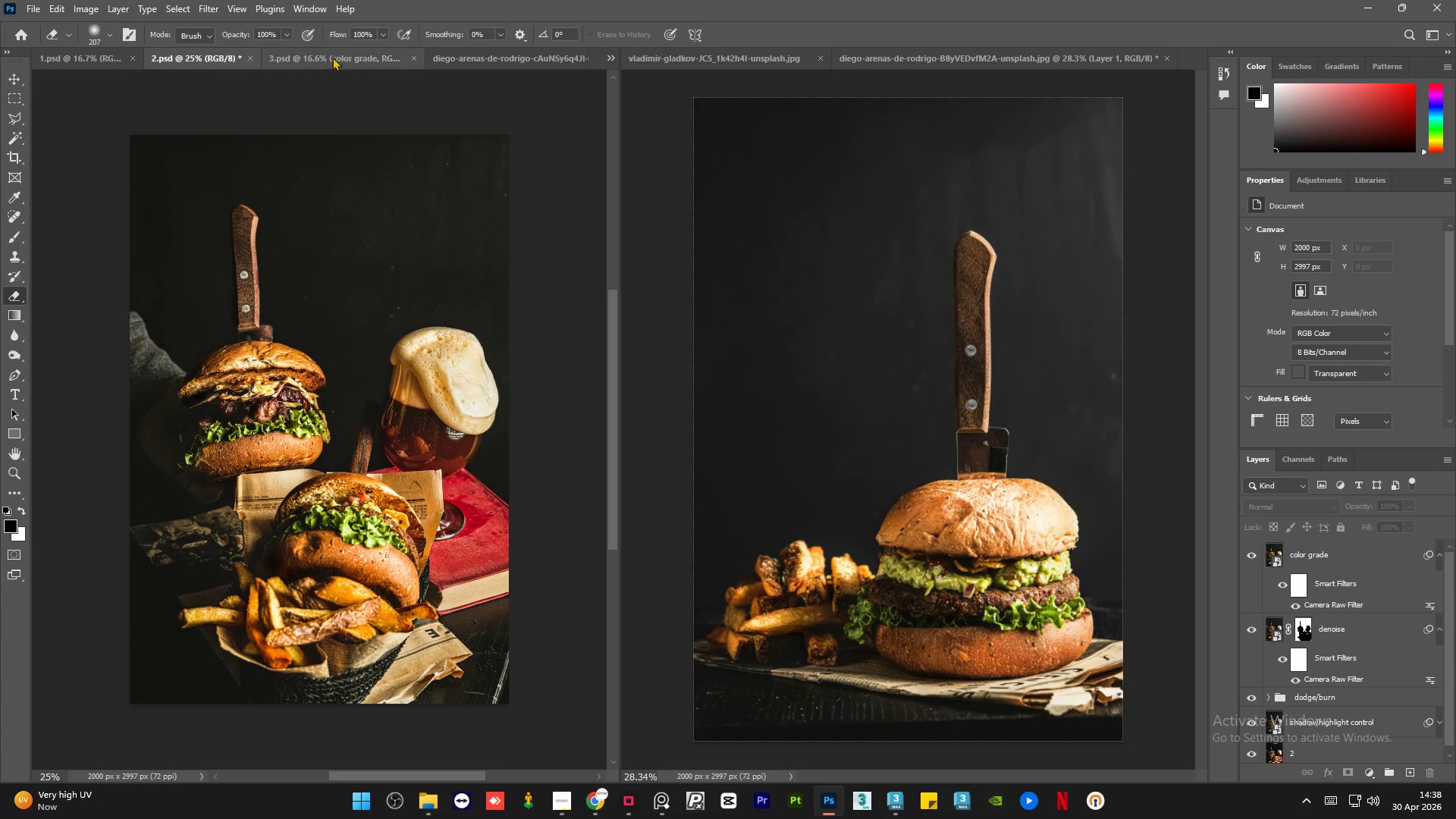 
left_click([364, 56])
 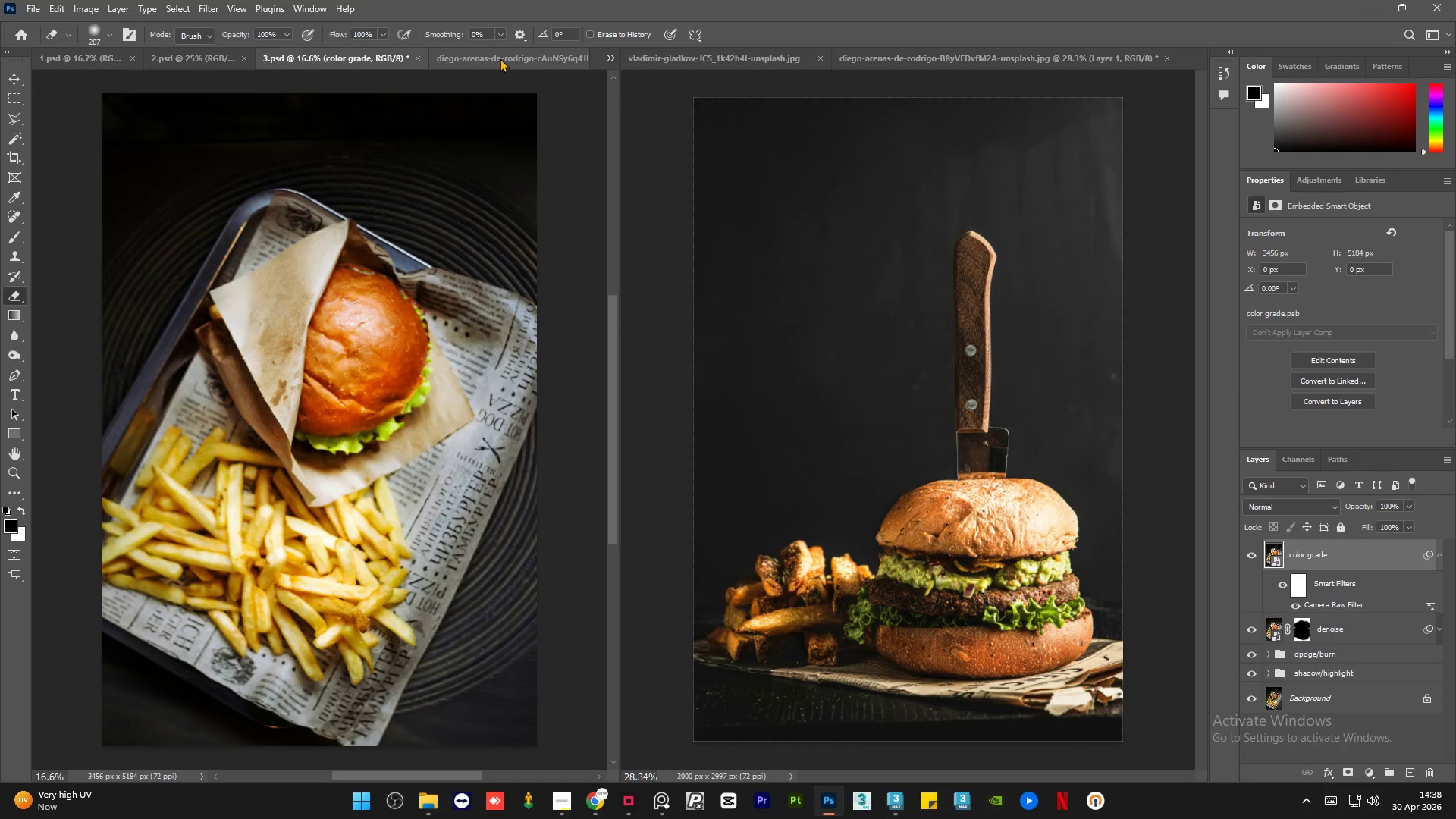 
left_click([500, 58])
 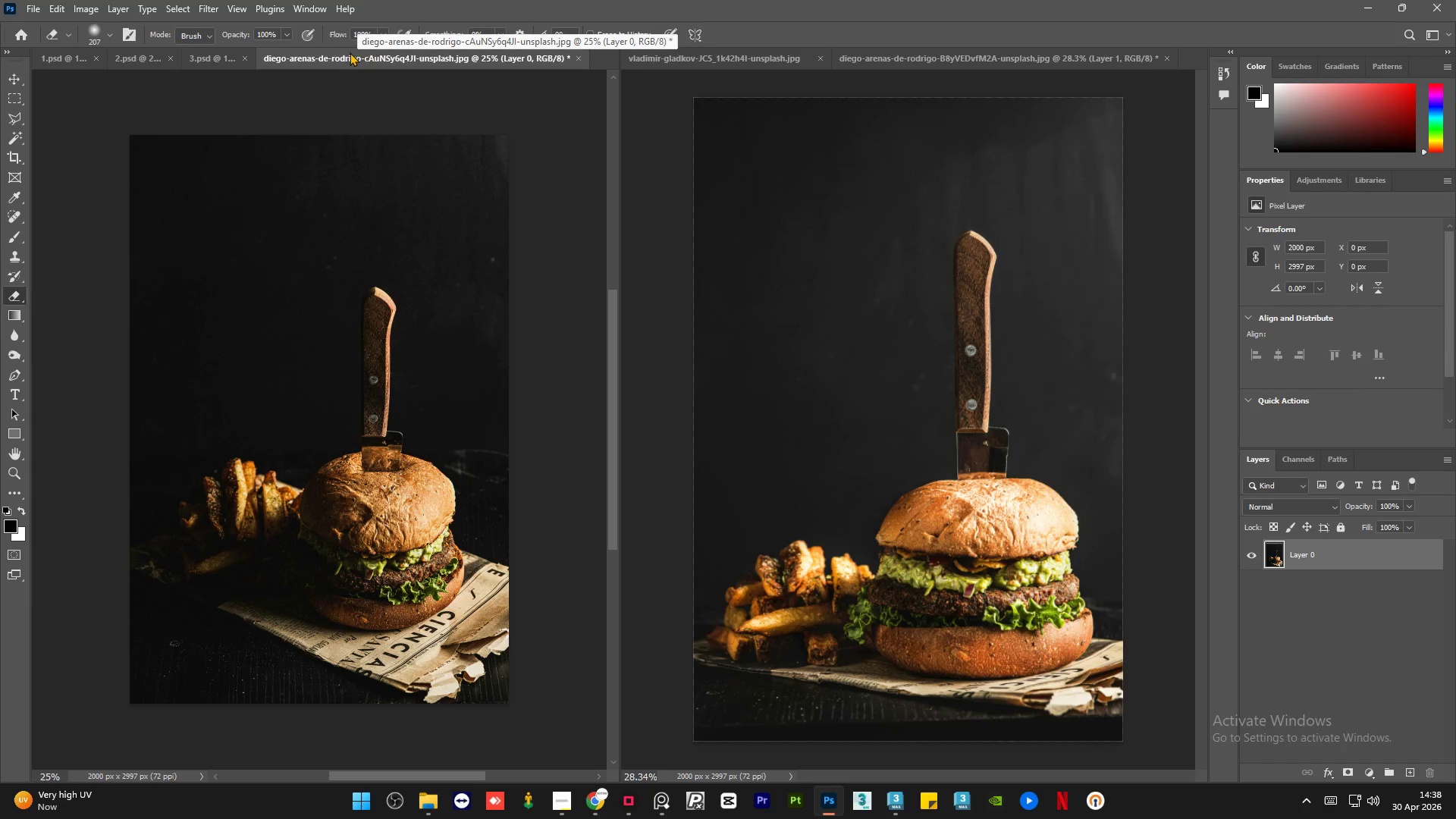 
left_click([344, 52])
 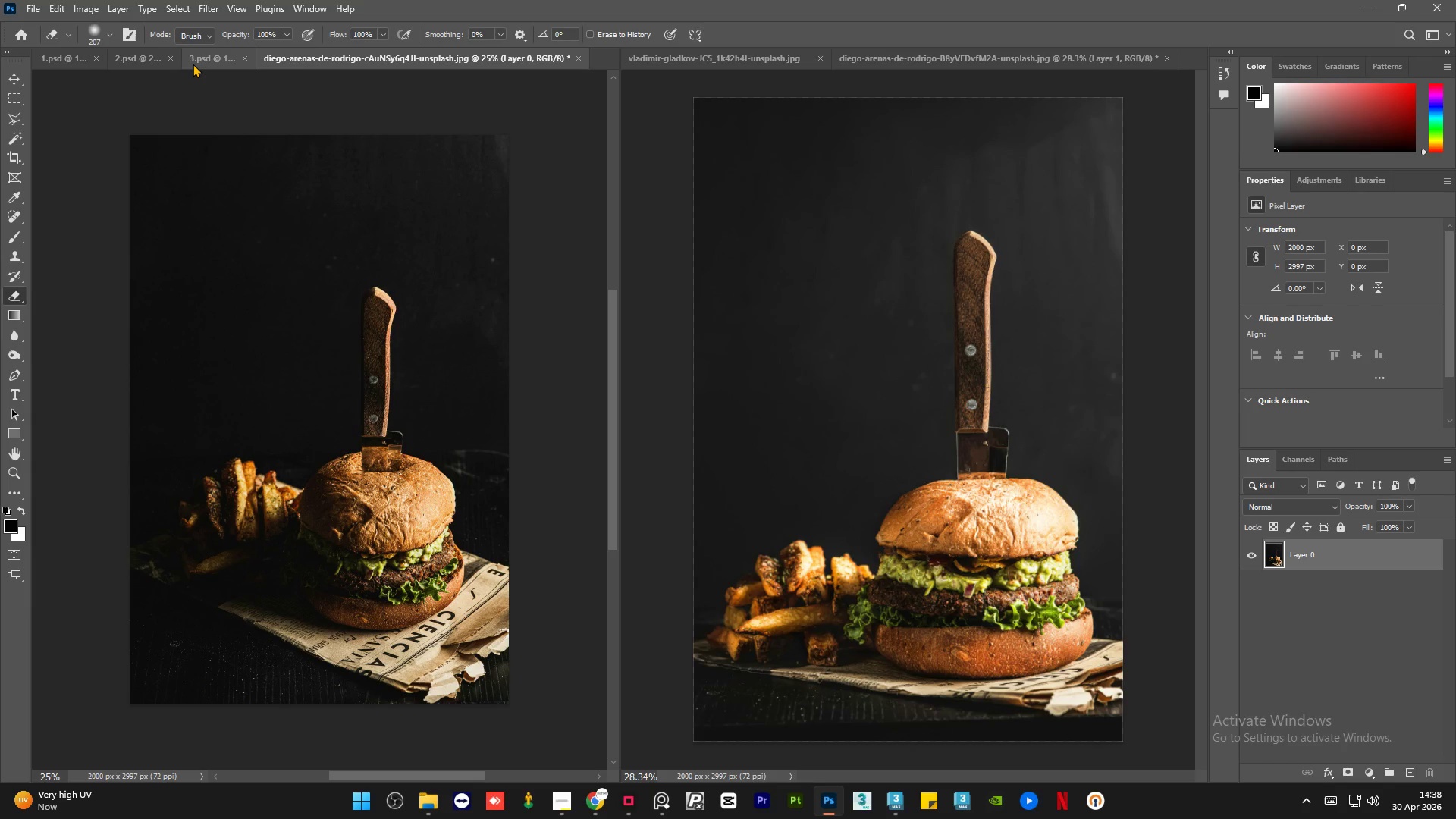 
left_click([193, 64])
 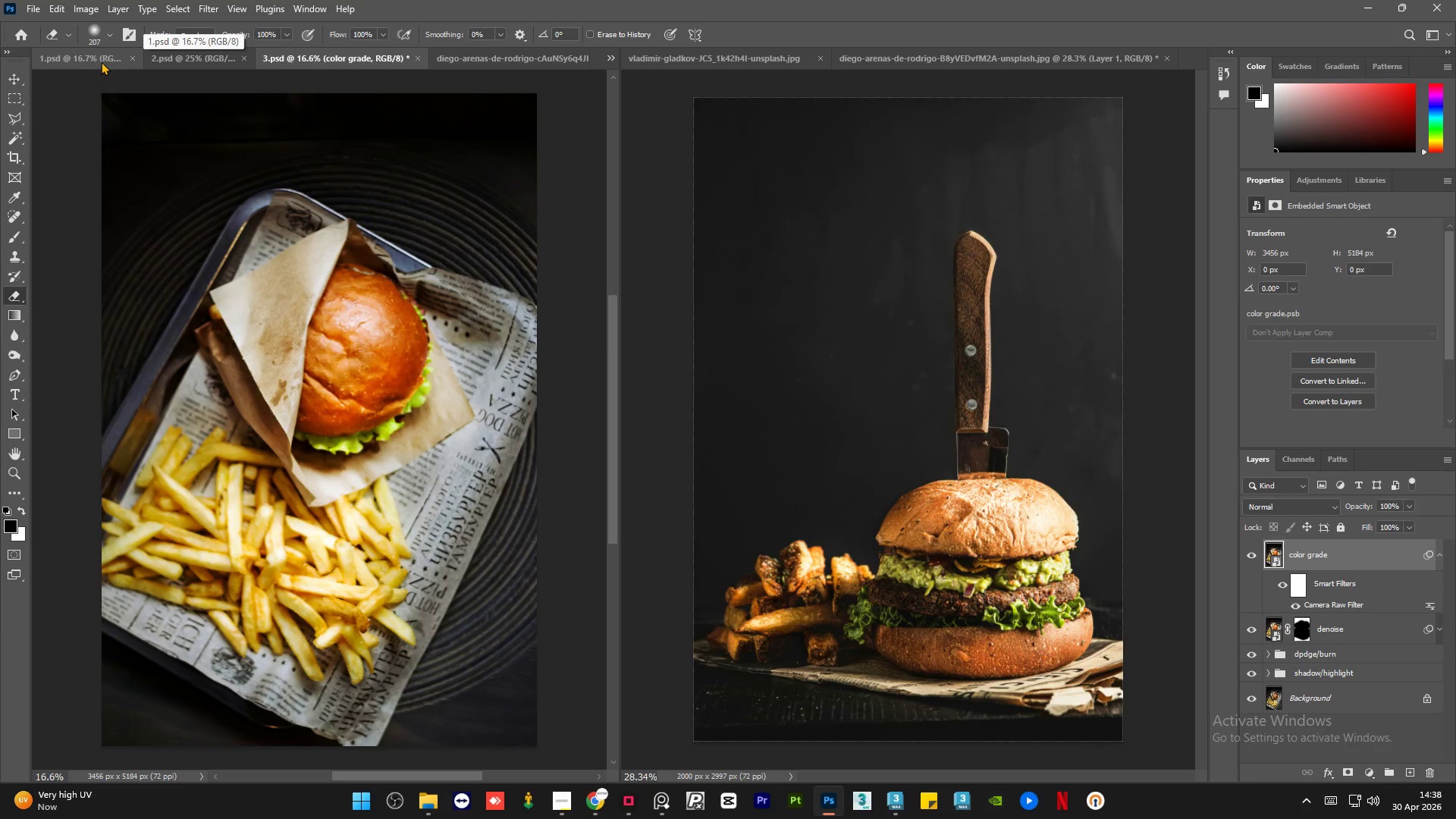 
left_click([177, 55])
 